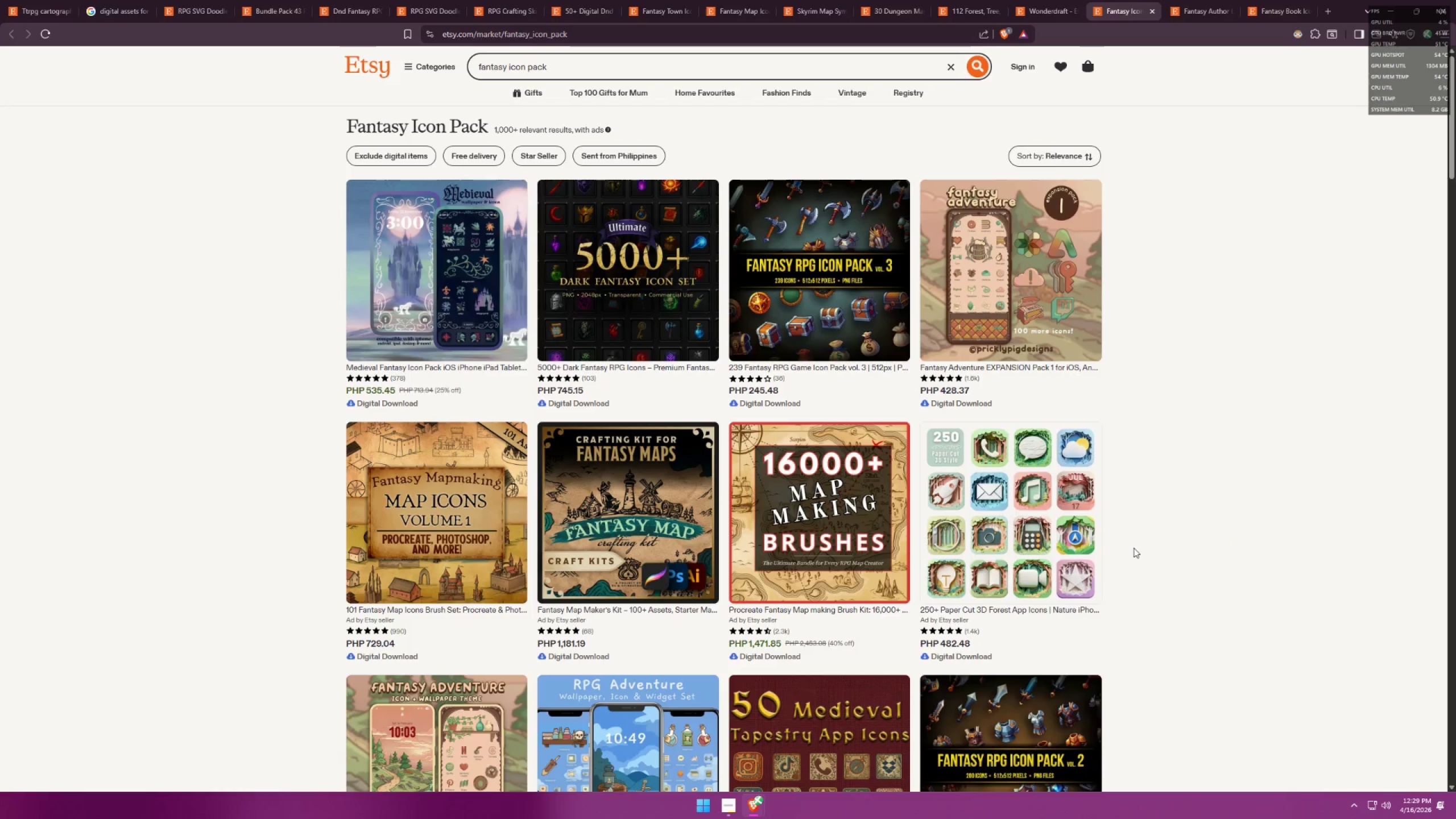 
wait(28.55)
 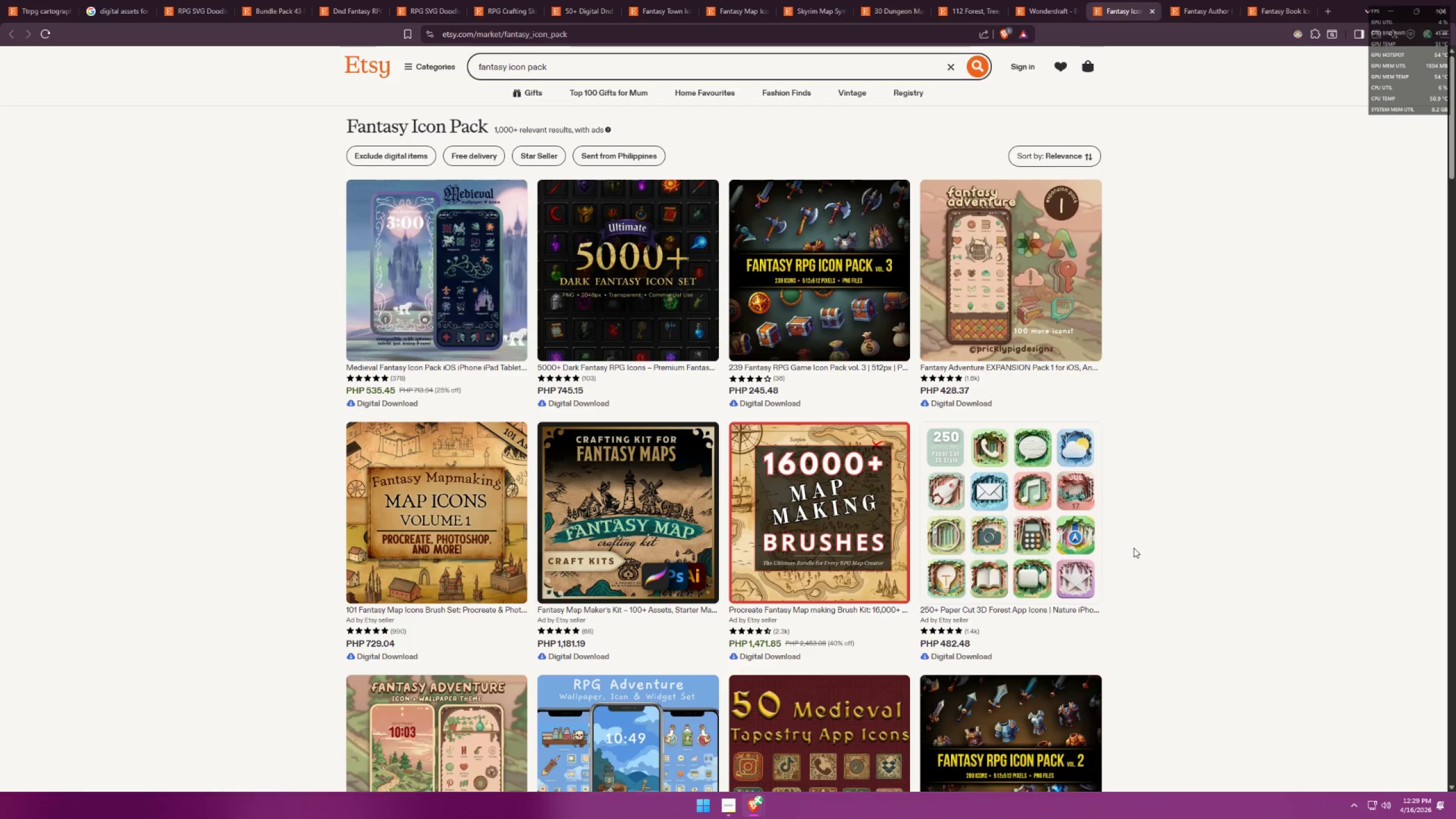 
scroll: coordinate [1185, 562], scroll_direction: down, amount: 5.0
 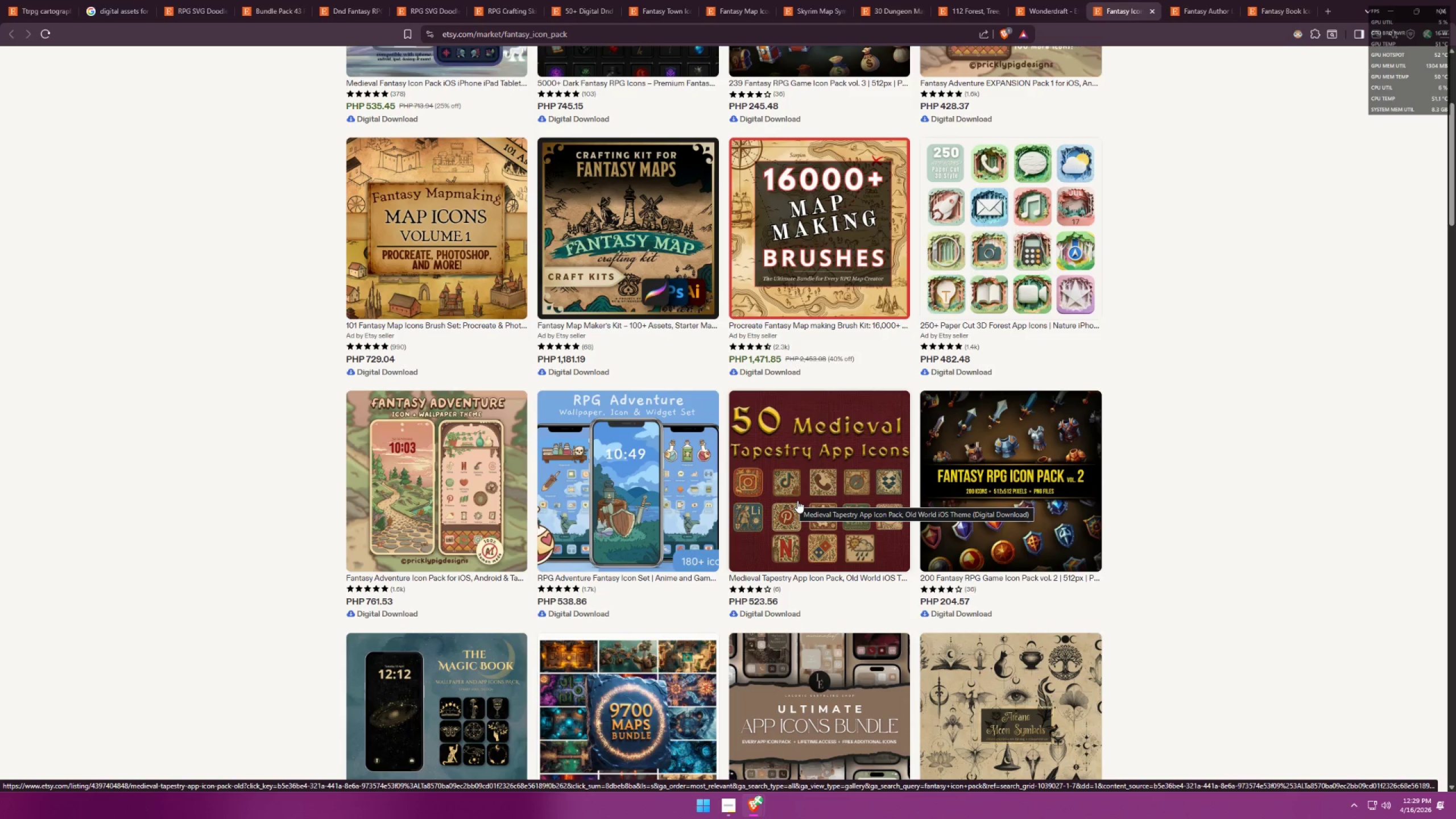 
wait(10.58)
 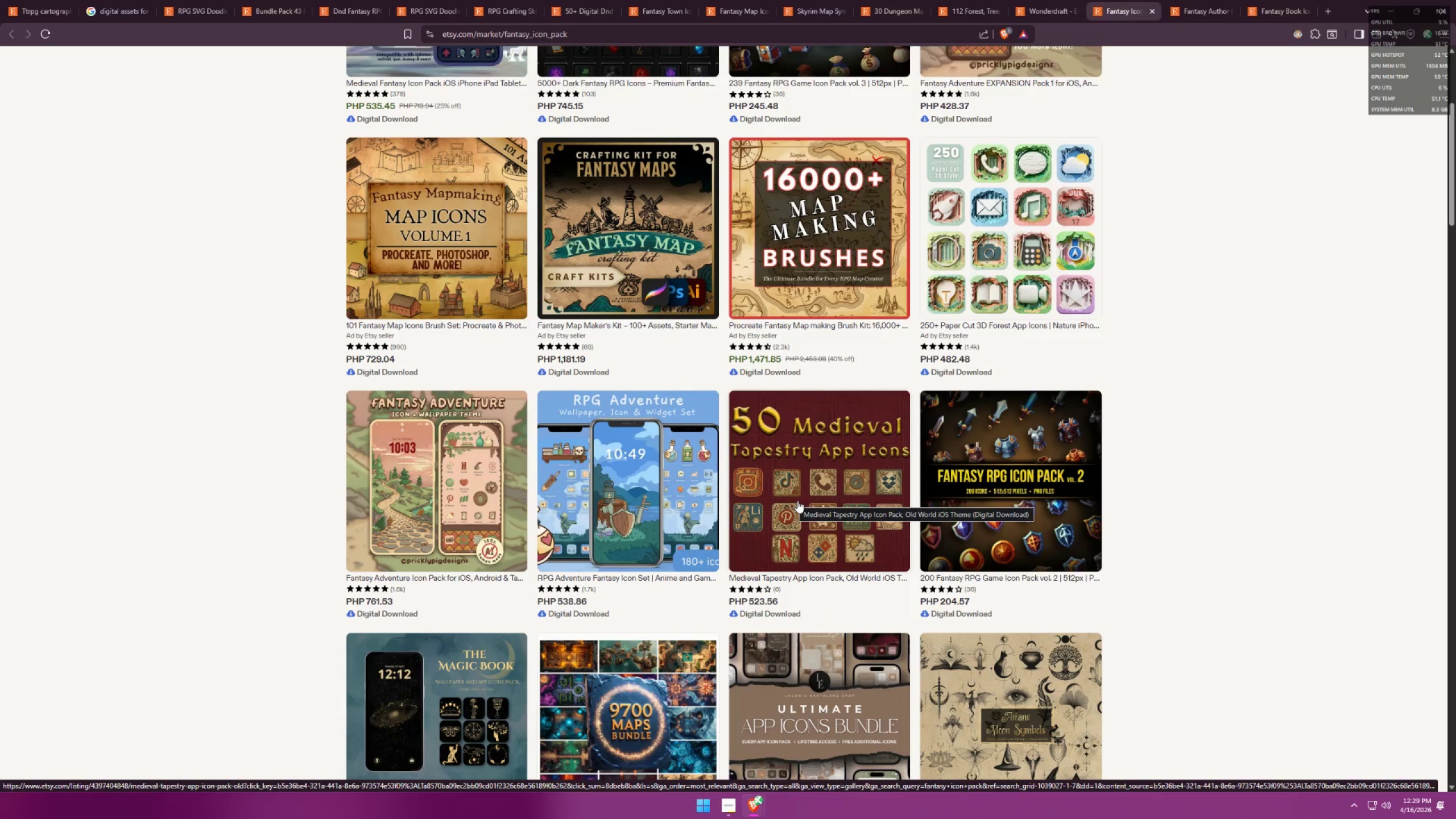 
scroll: coordinate [1023, 474], scroll_direction: up, amount: 2.0
 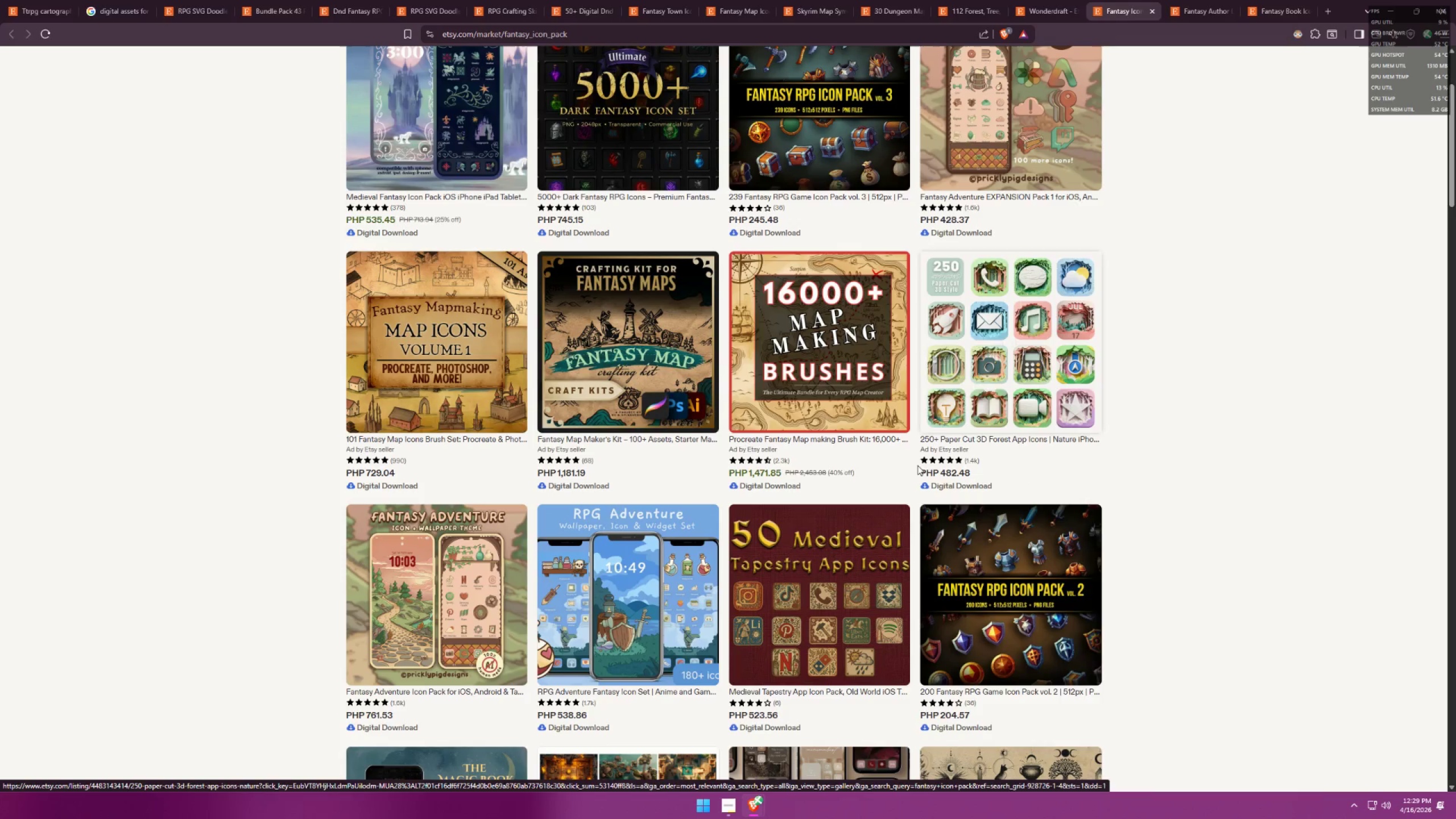 
left_click([838, 602])
 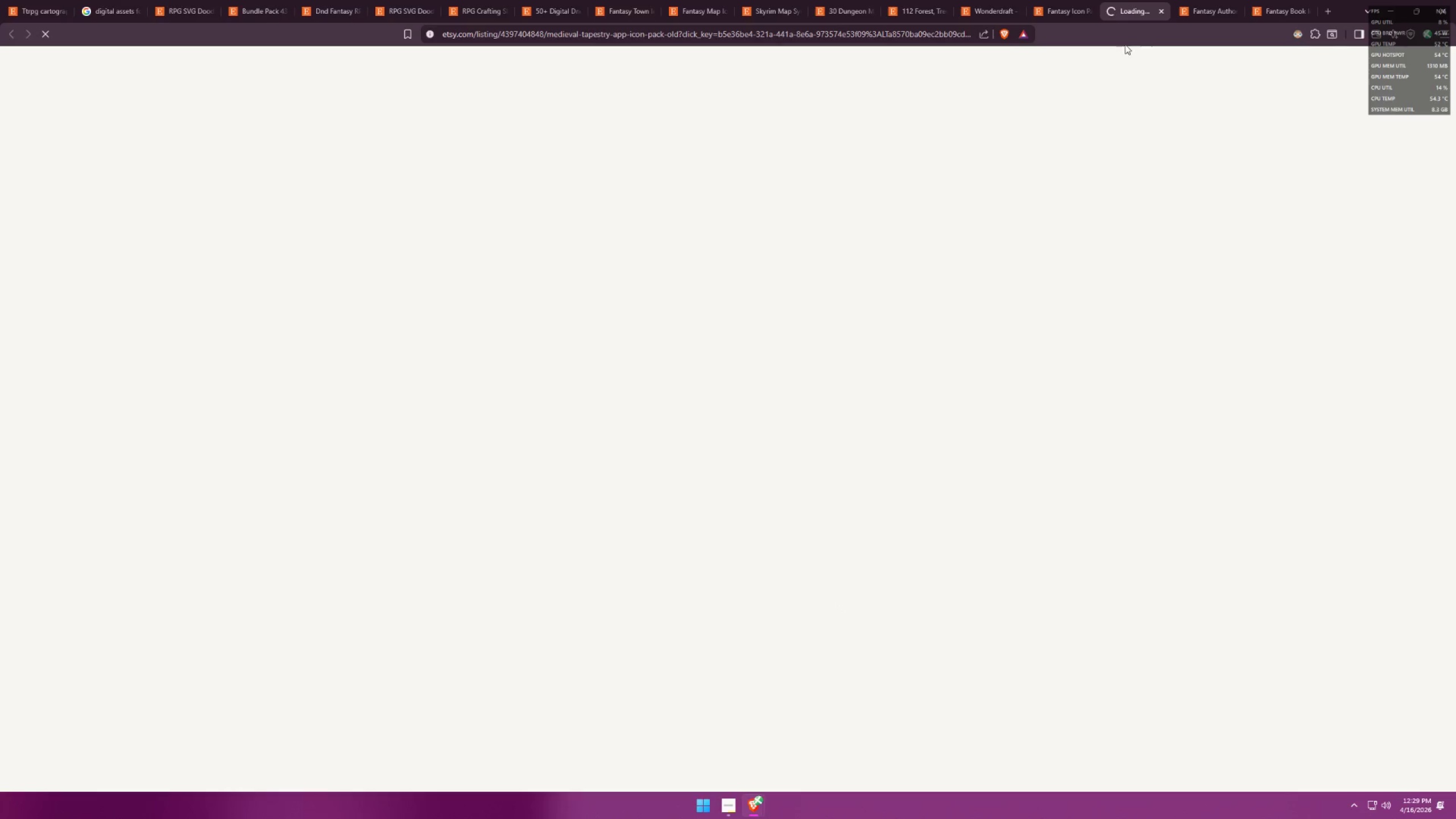 
left_click([1056, 6])
 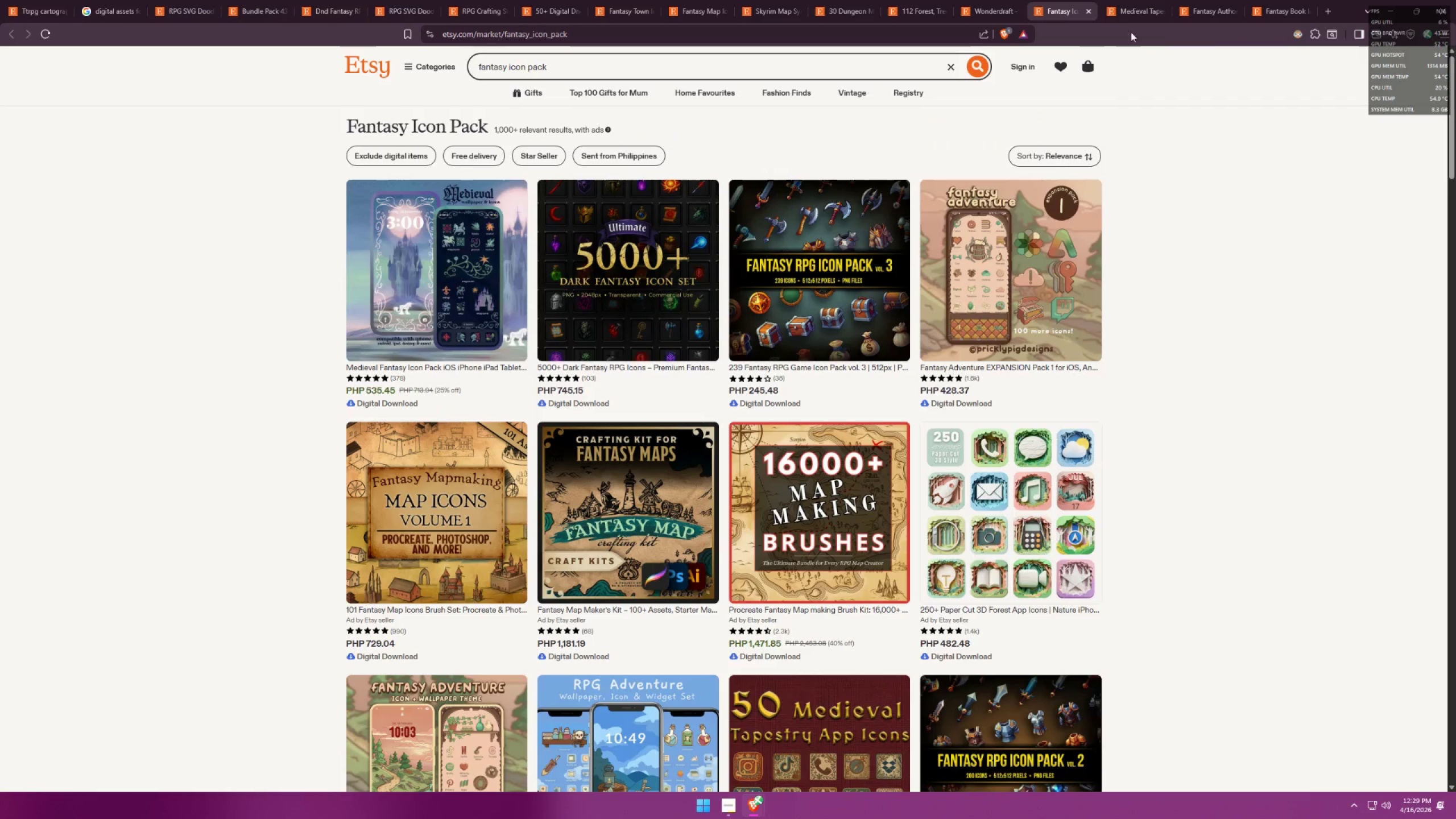 
left_click([1091, 12])
 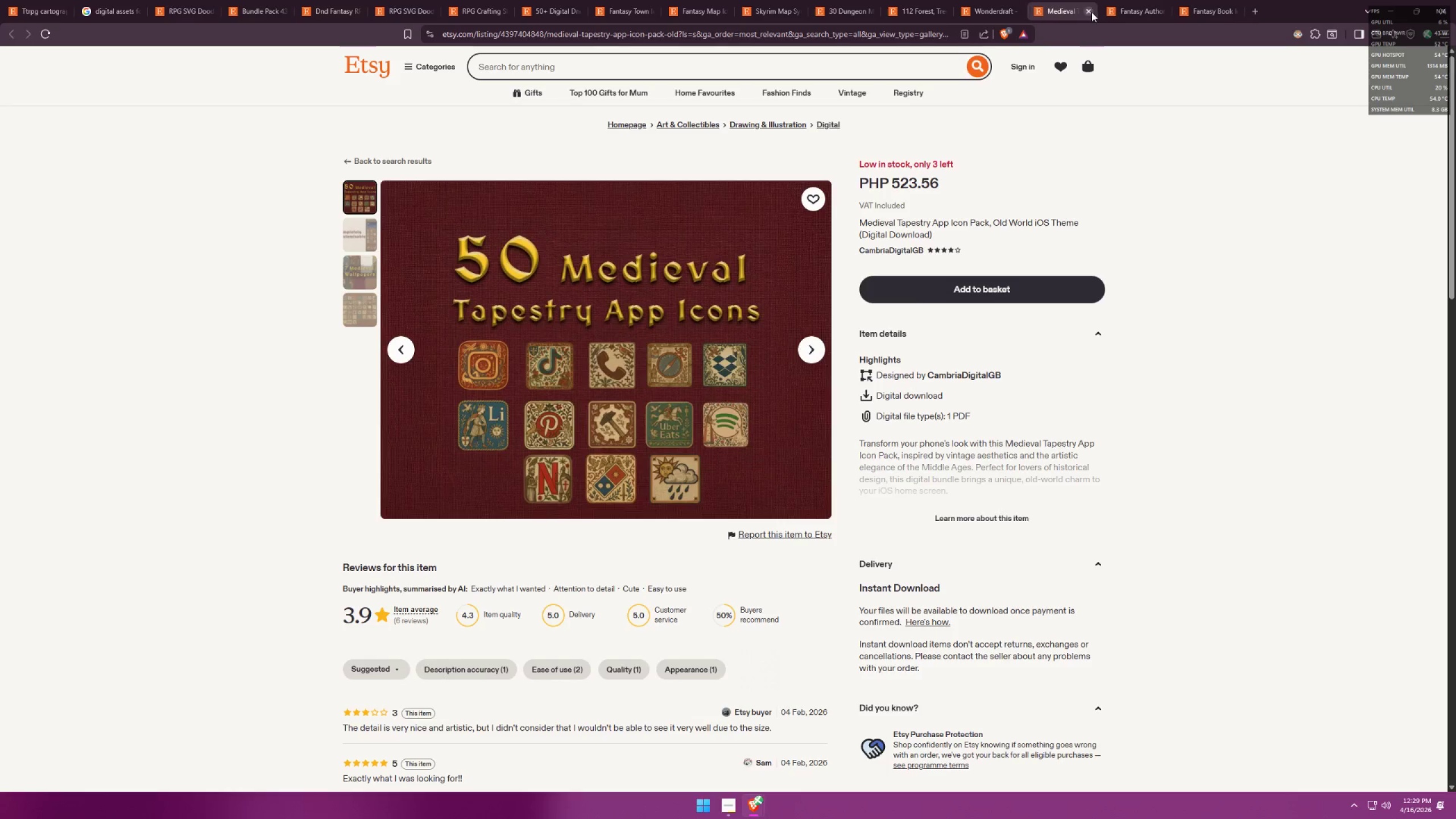 
key(Alt+AltLeft)
 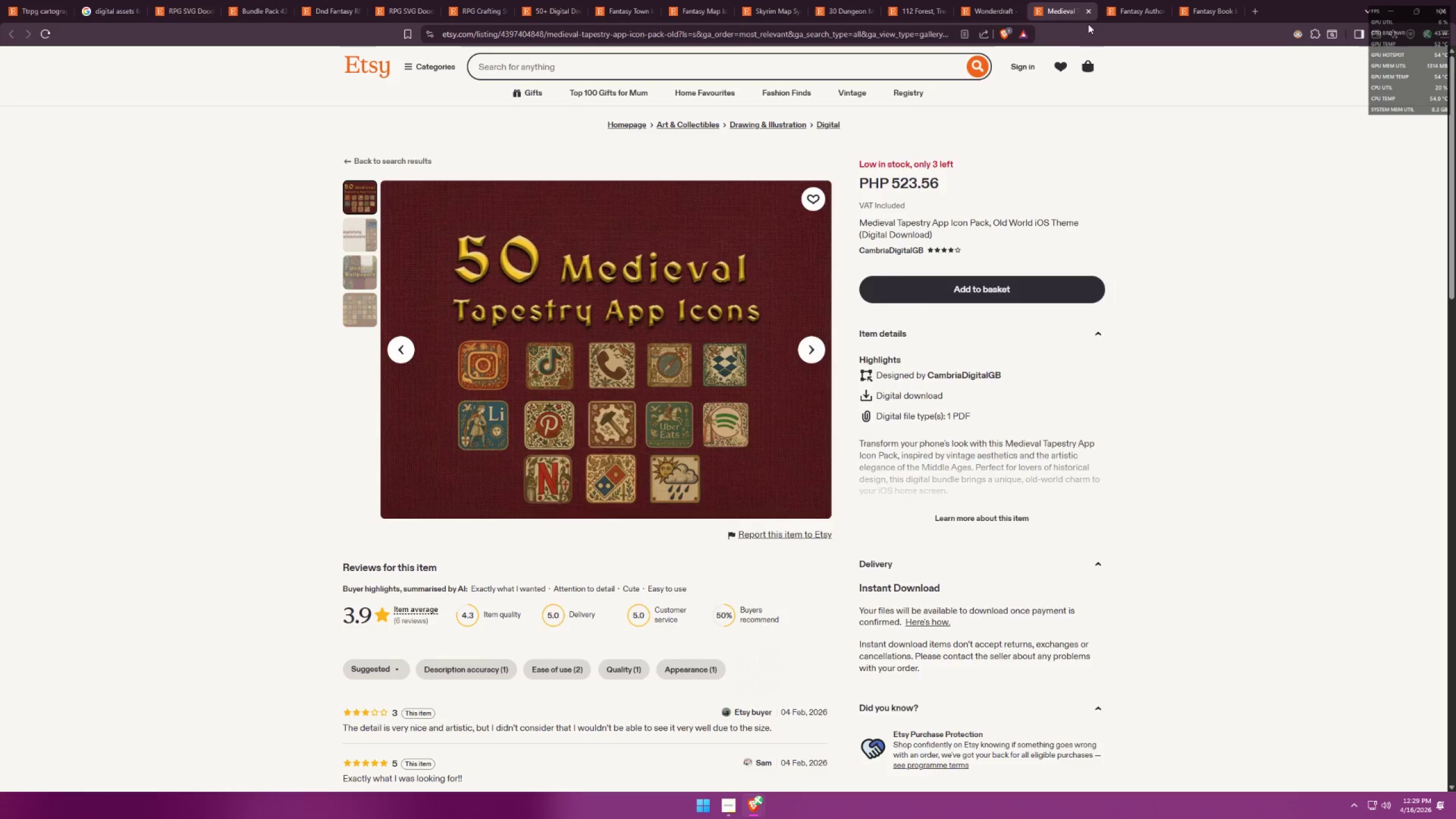 
key(Alt+Tab)
 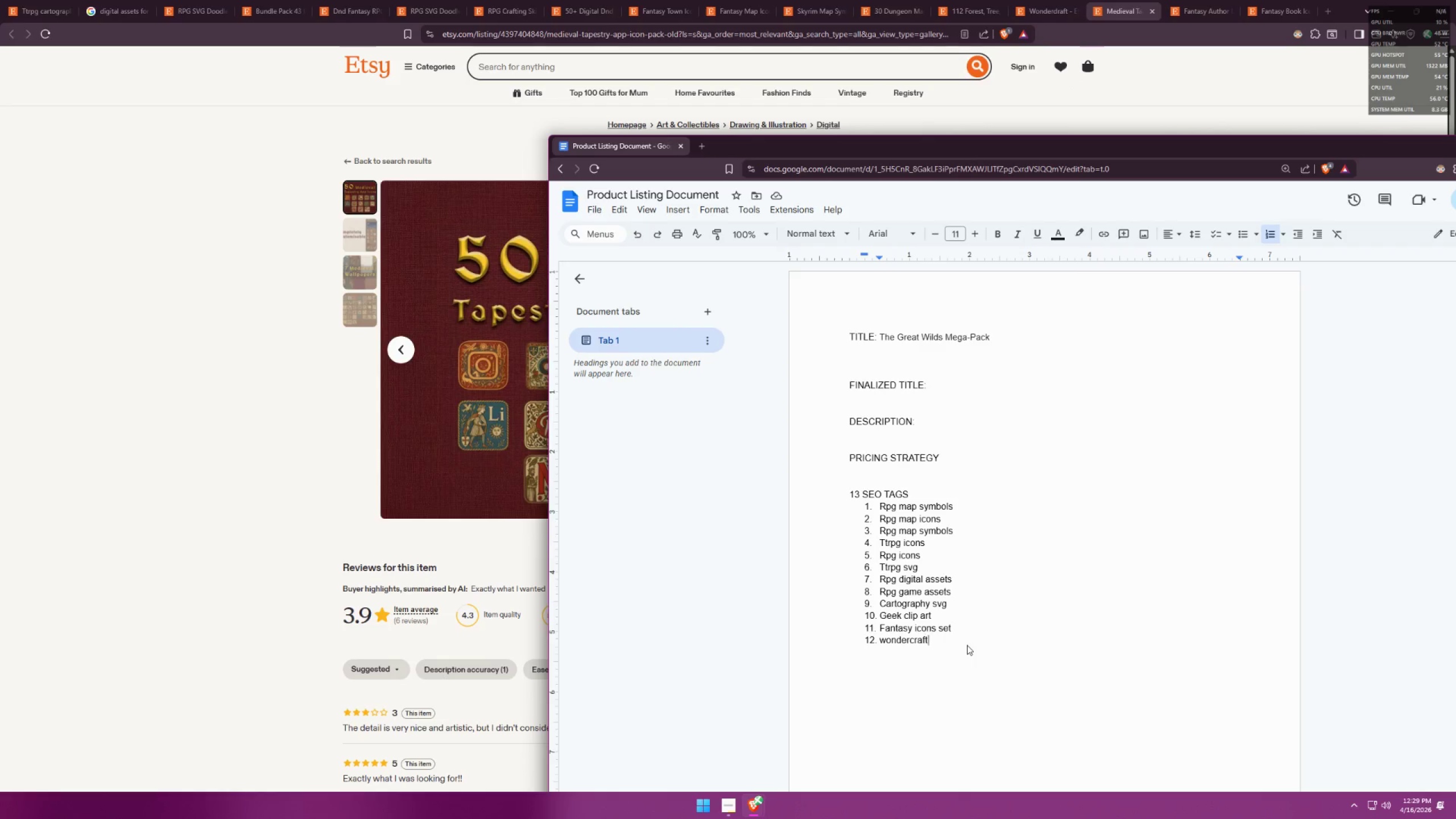 
key(Enter)
 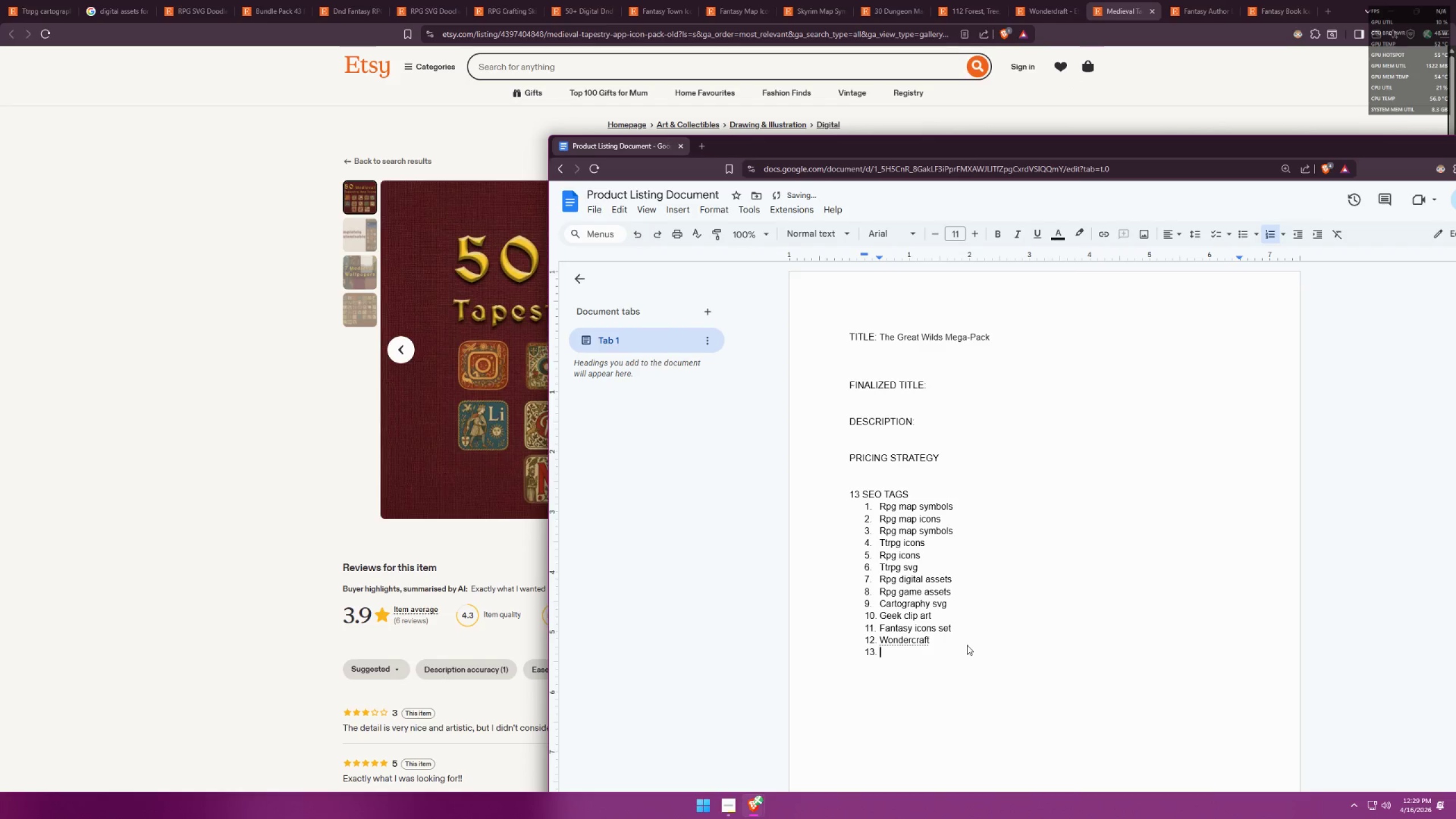 
type(fans)
key(Backspace)
type(tasy icon pack)
 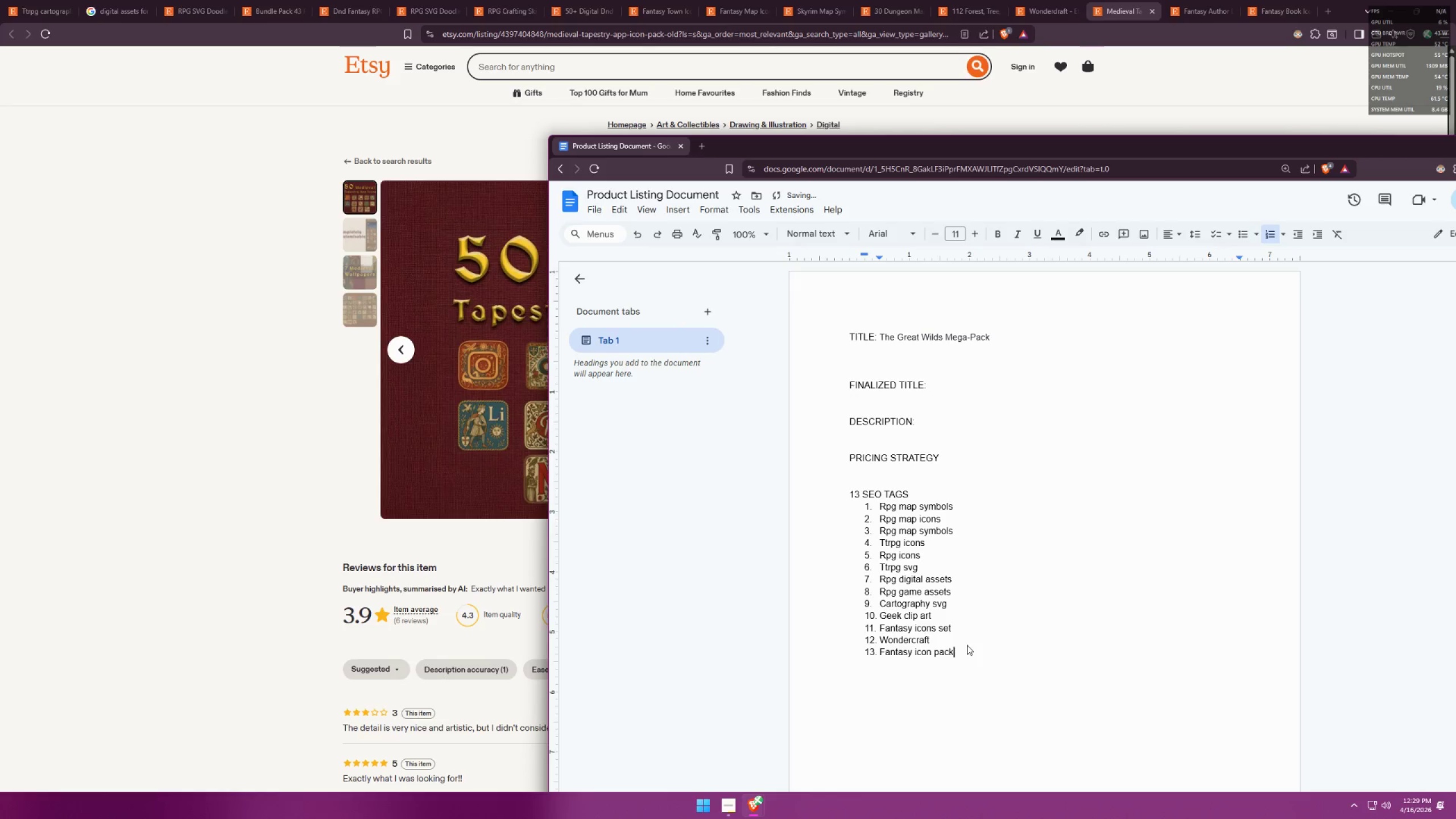 
key(Alt+AltLeft)
 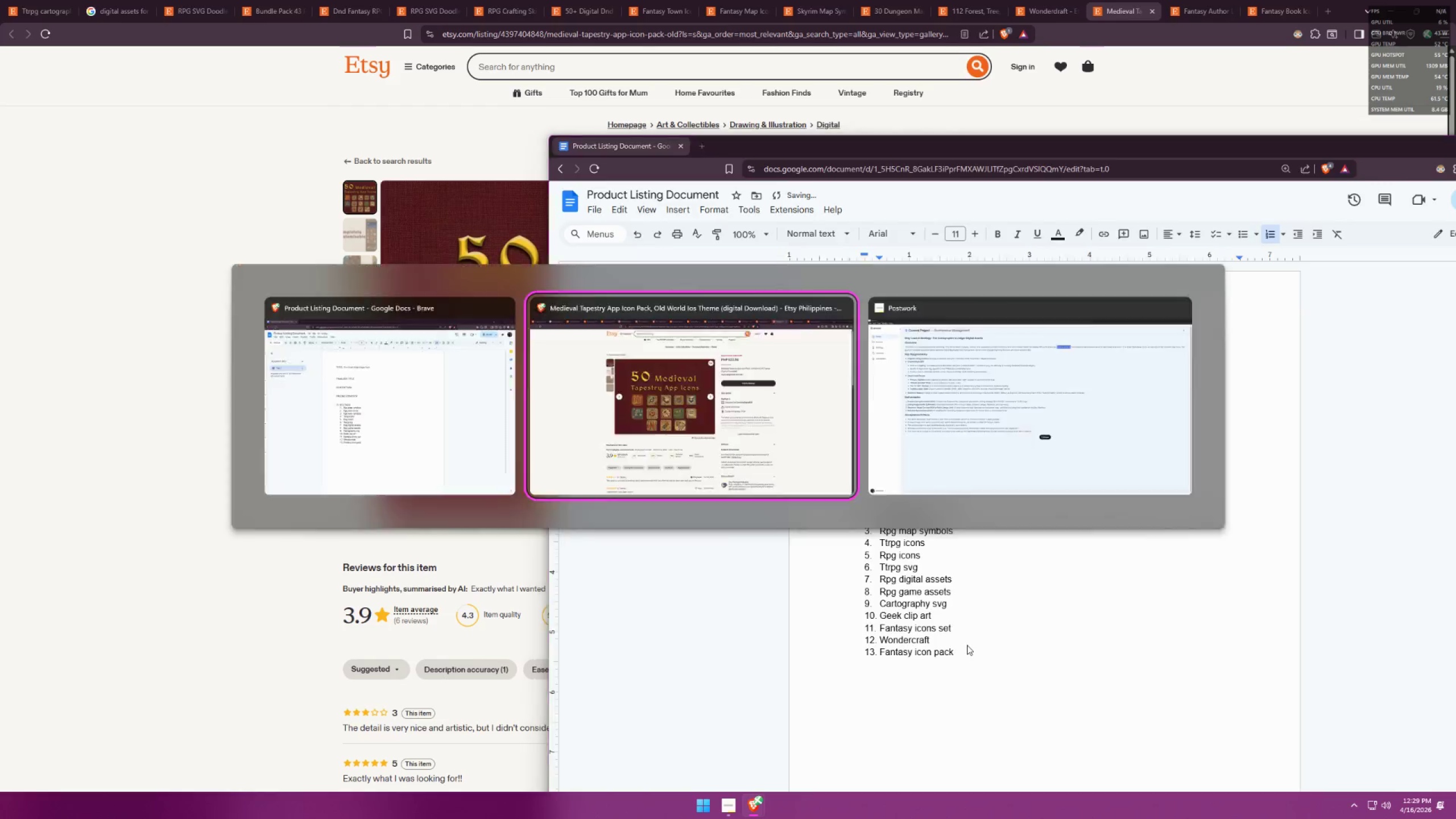 
key(Alt+Tab)
 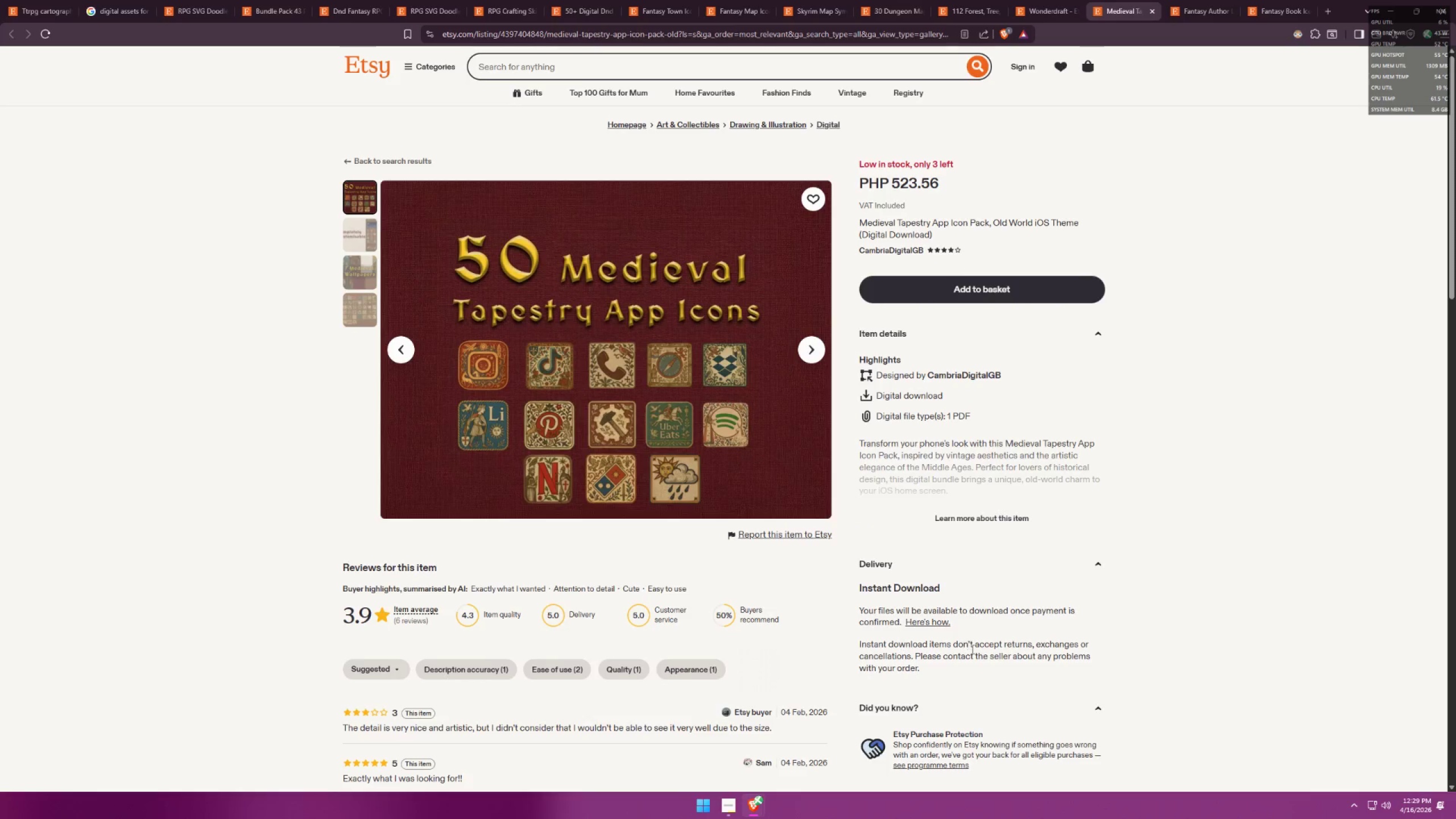 
scroll: coordinate [924, 560], scroll_direction: down, amount: 26.0
 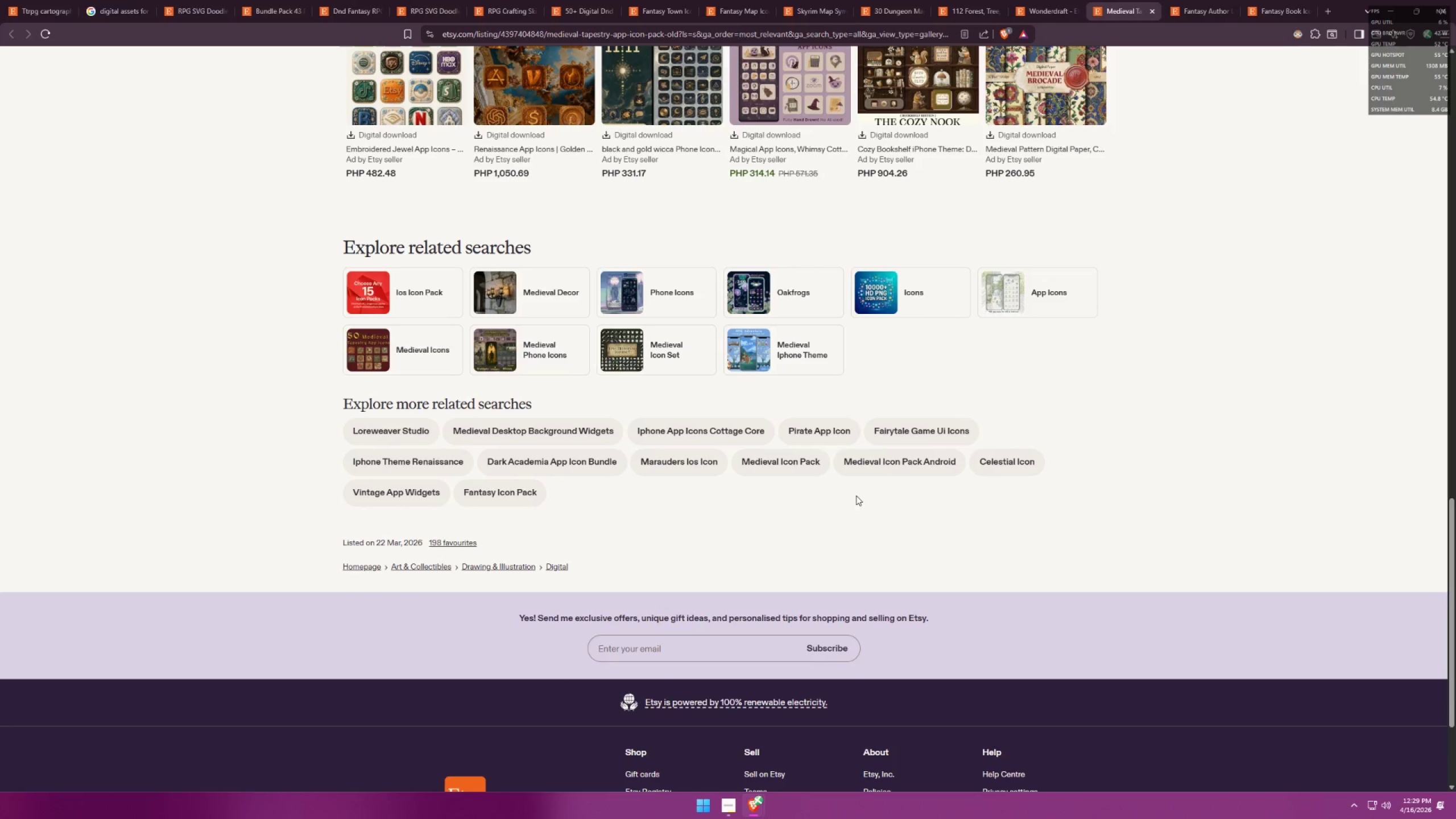 
wait(9.09)
 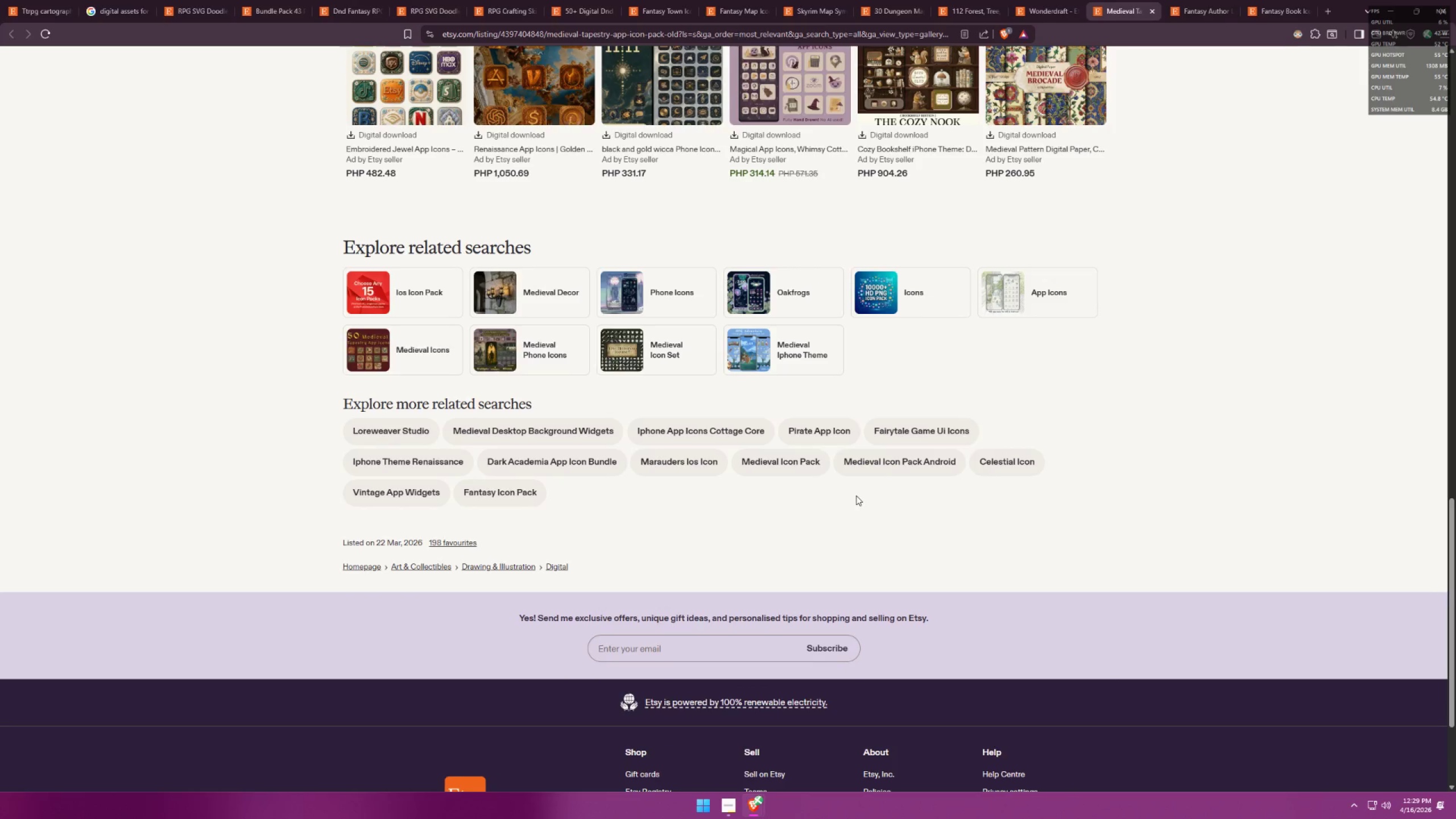 
left_click([660, 364])
 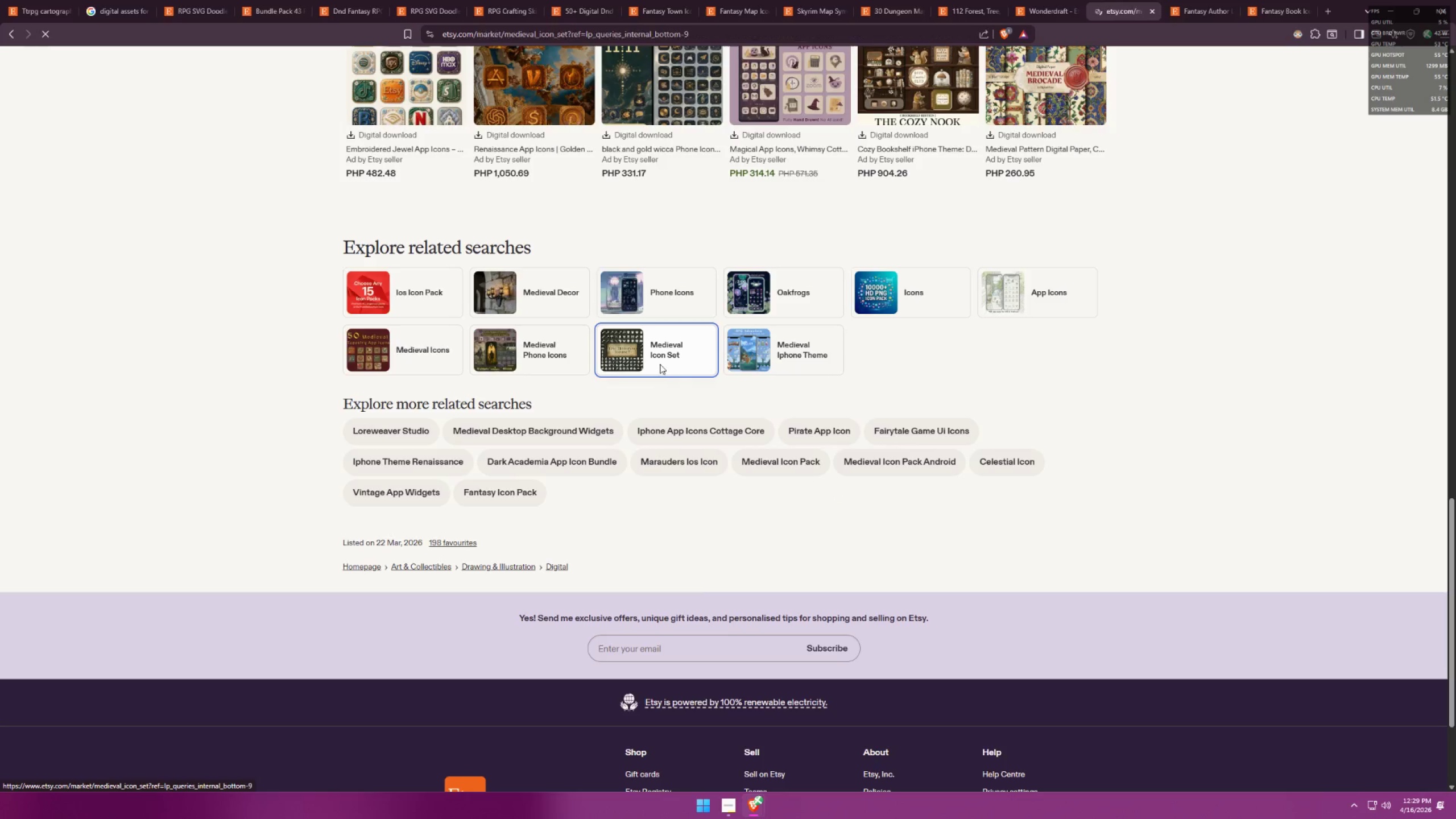 
mouse_move([1074, 20])
 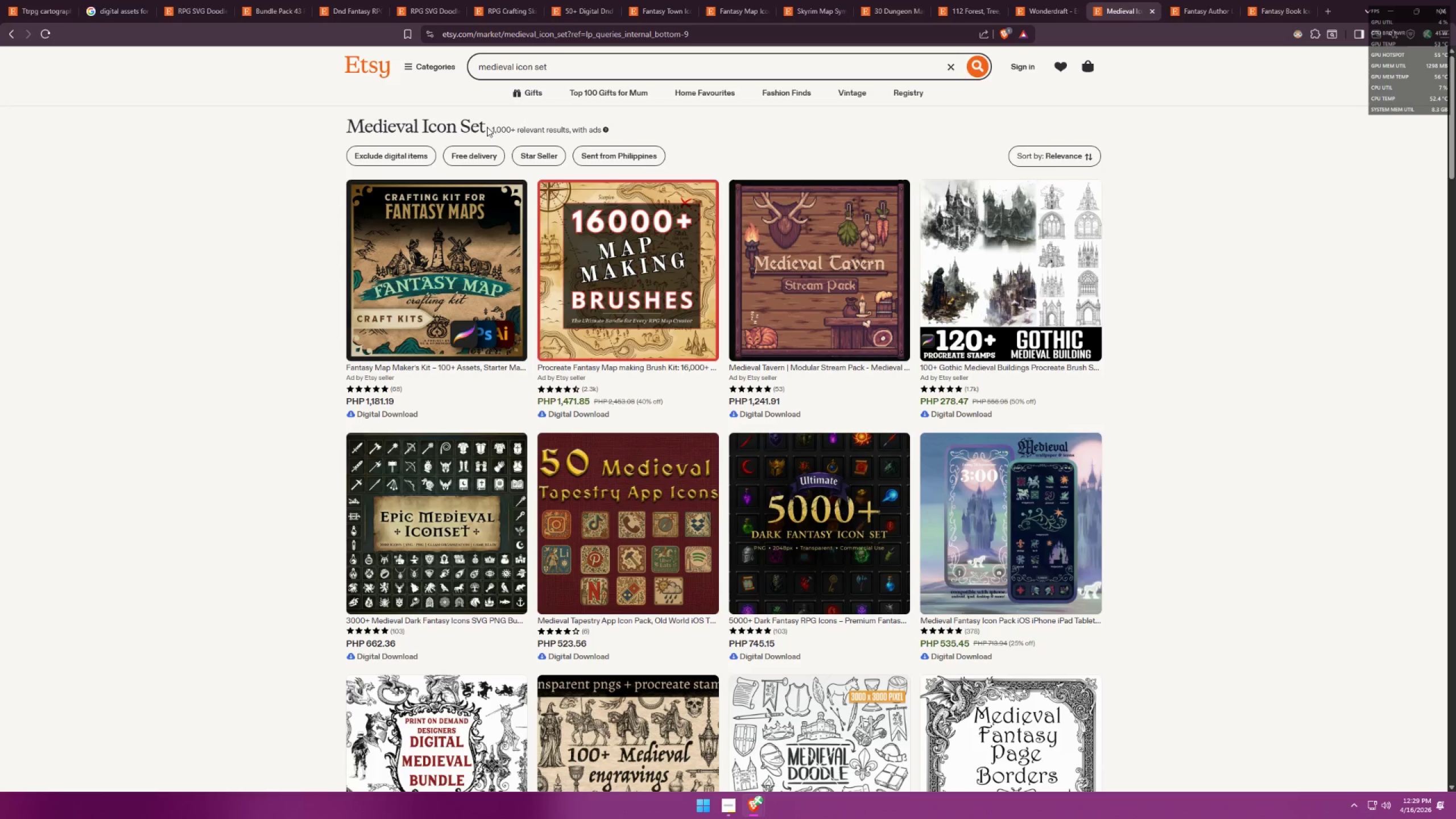 
key(Alt+AltLeft)
 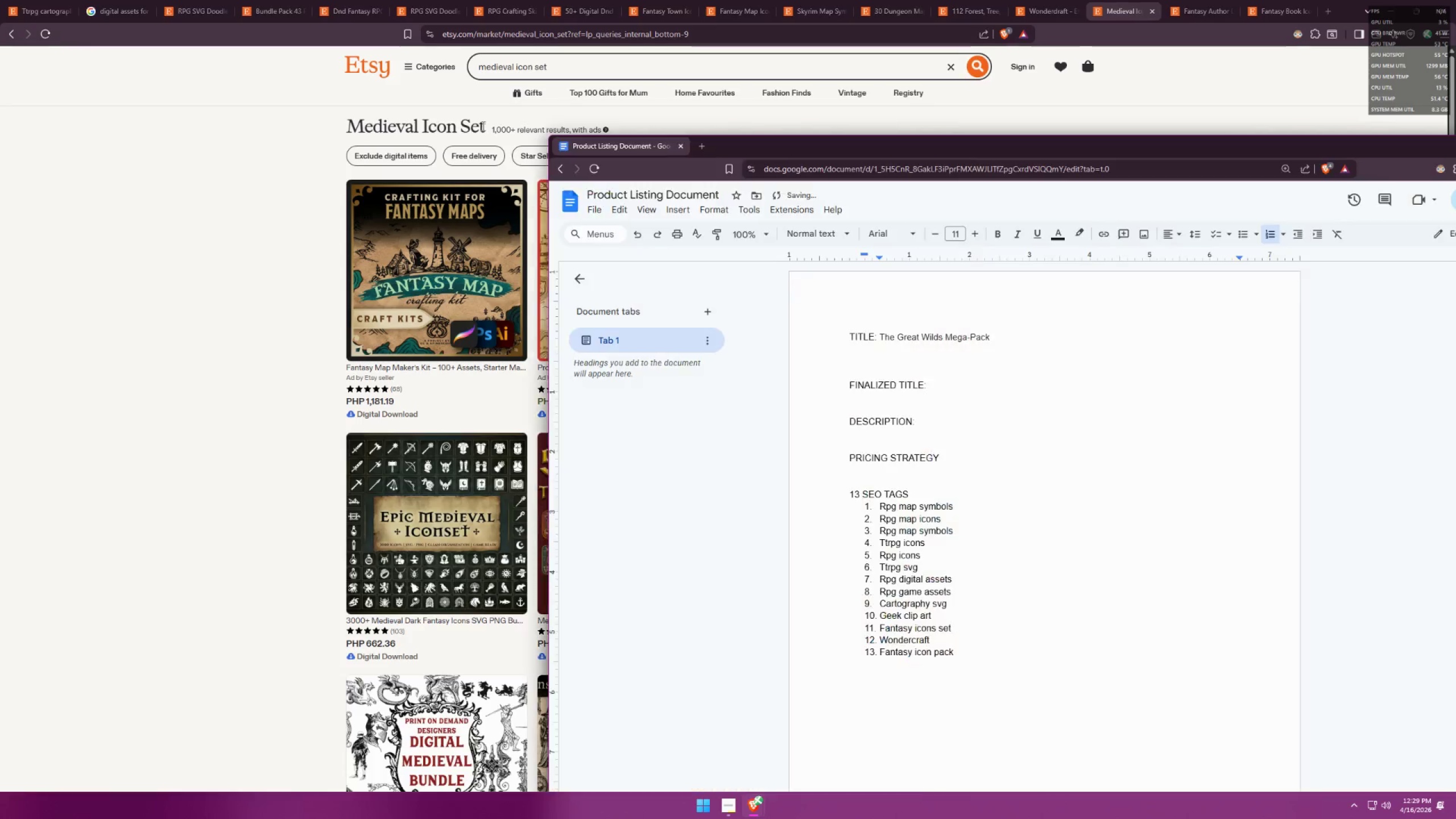 
key(Alt+Tab)
 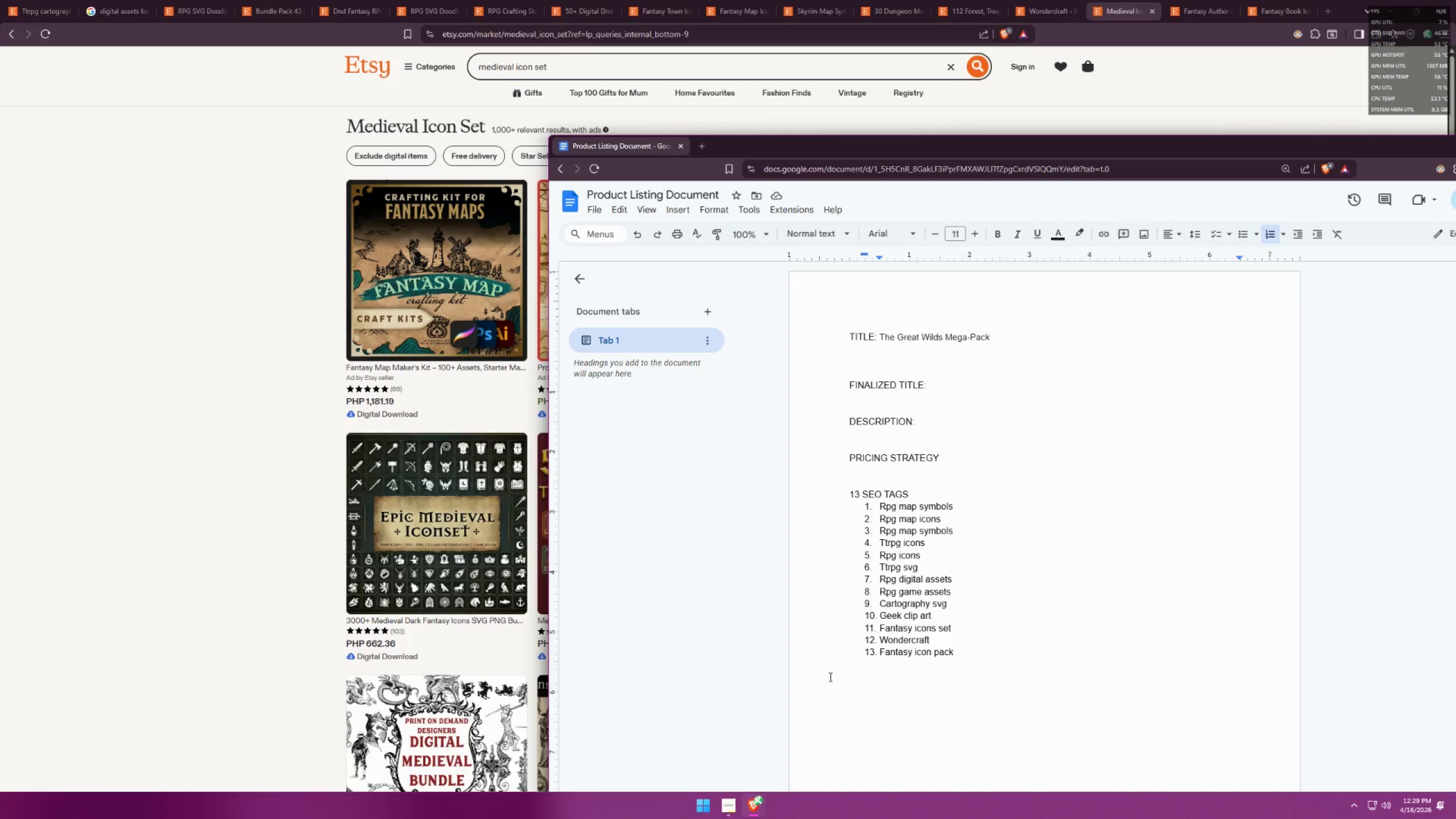 
left_click([888, 606])
 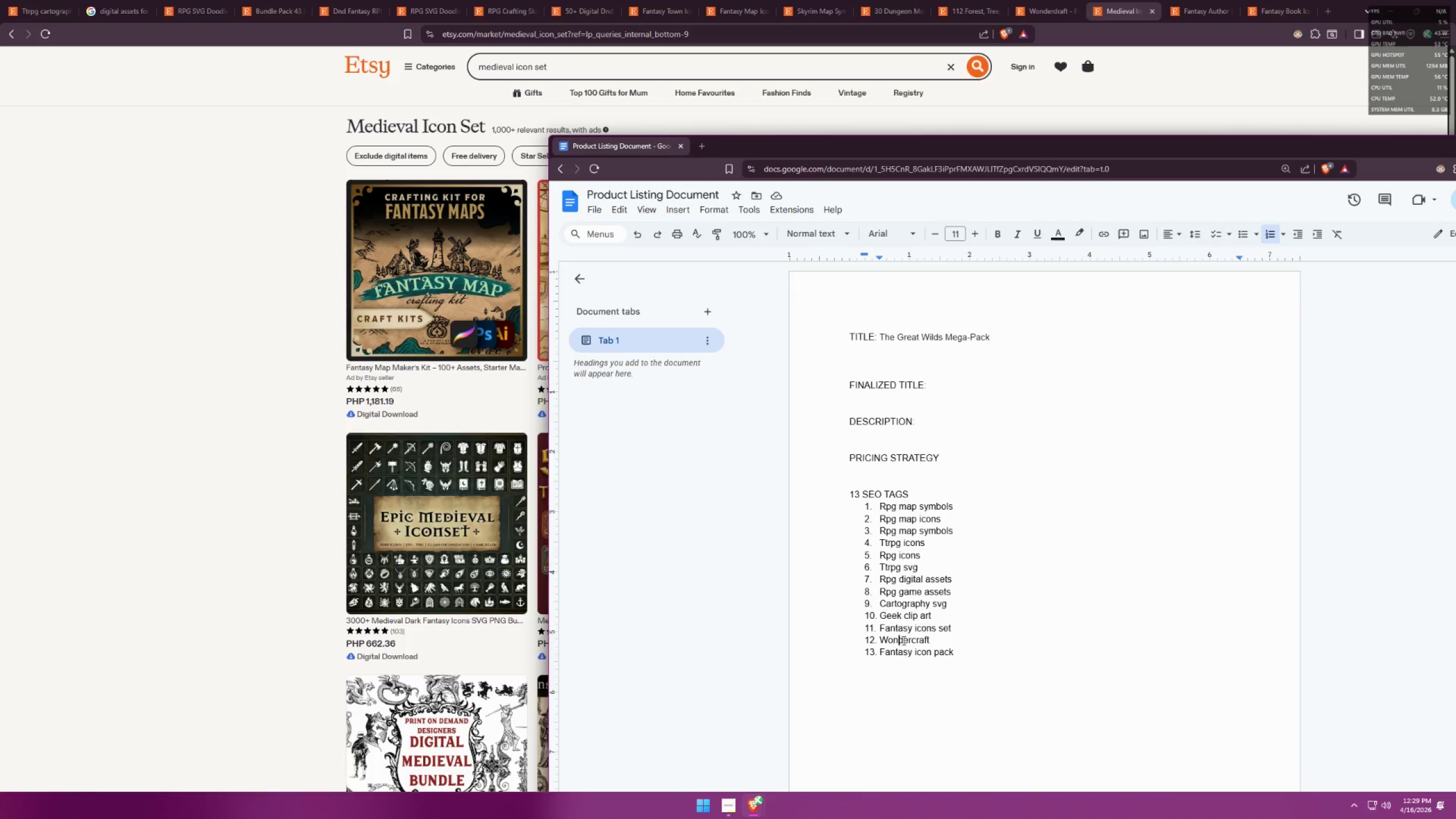 
left_click_drag(start_coordinate=[935, 635], to_coordinate=[880, 636])
 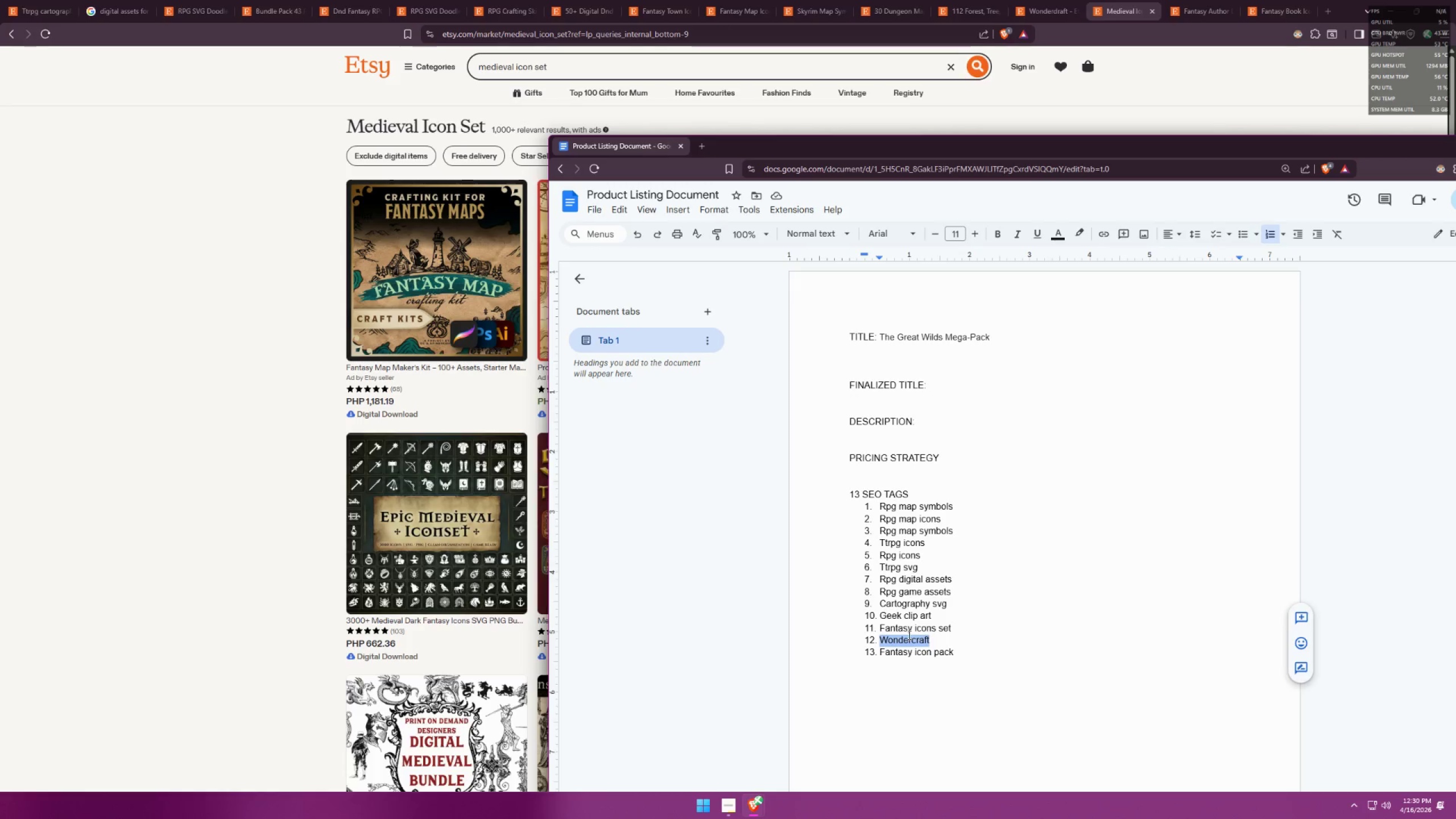 
type(Medieval icon set)
 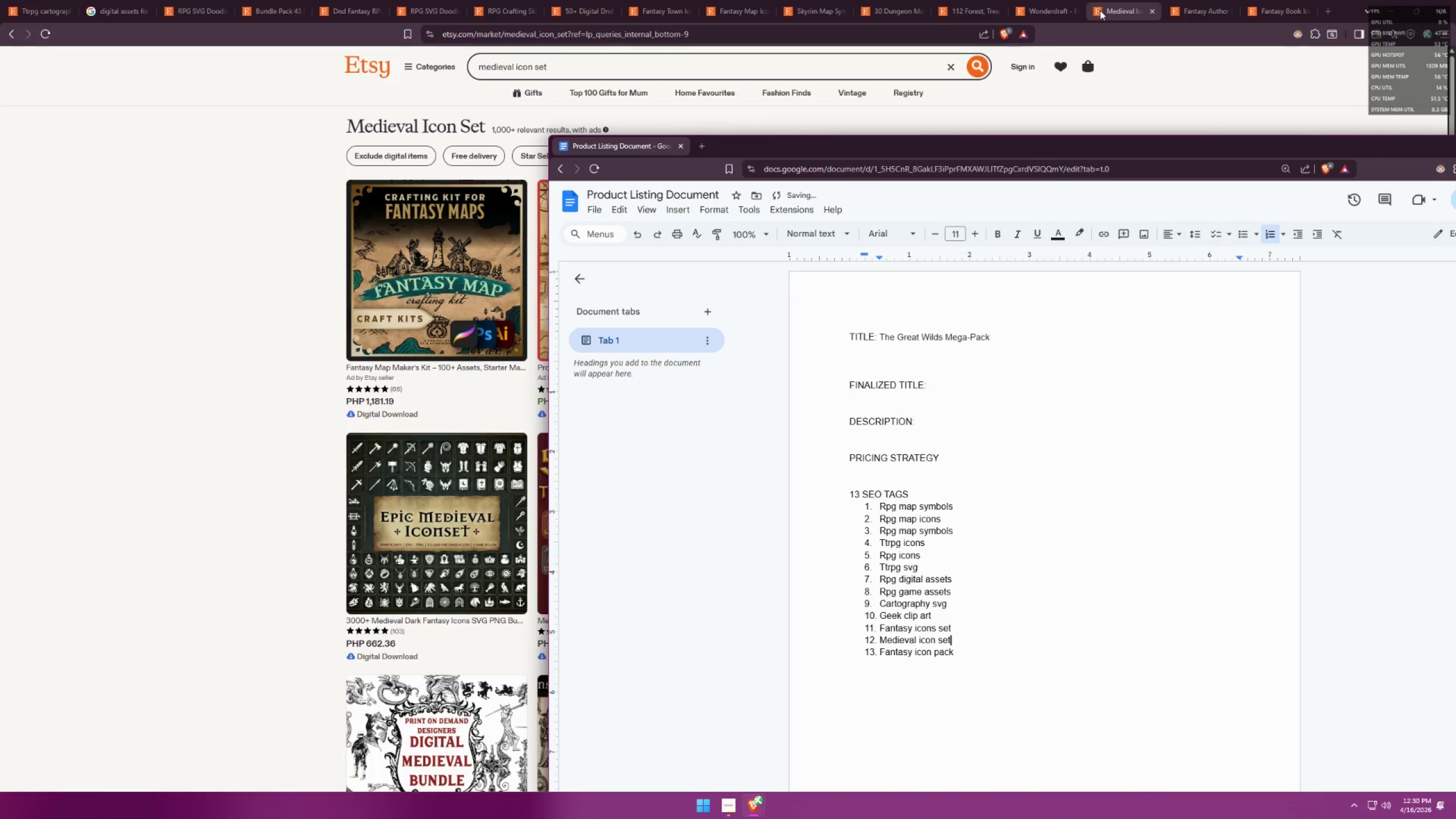 
double_click([1073, 14])
 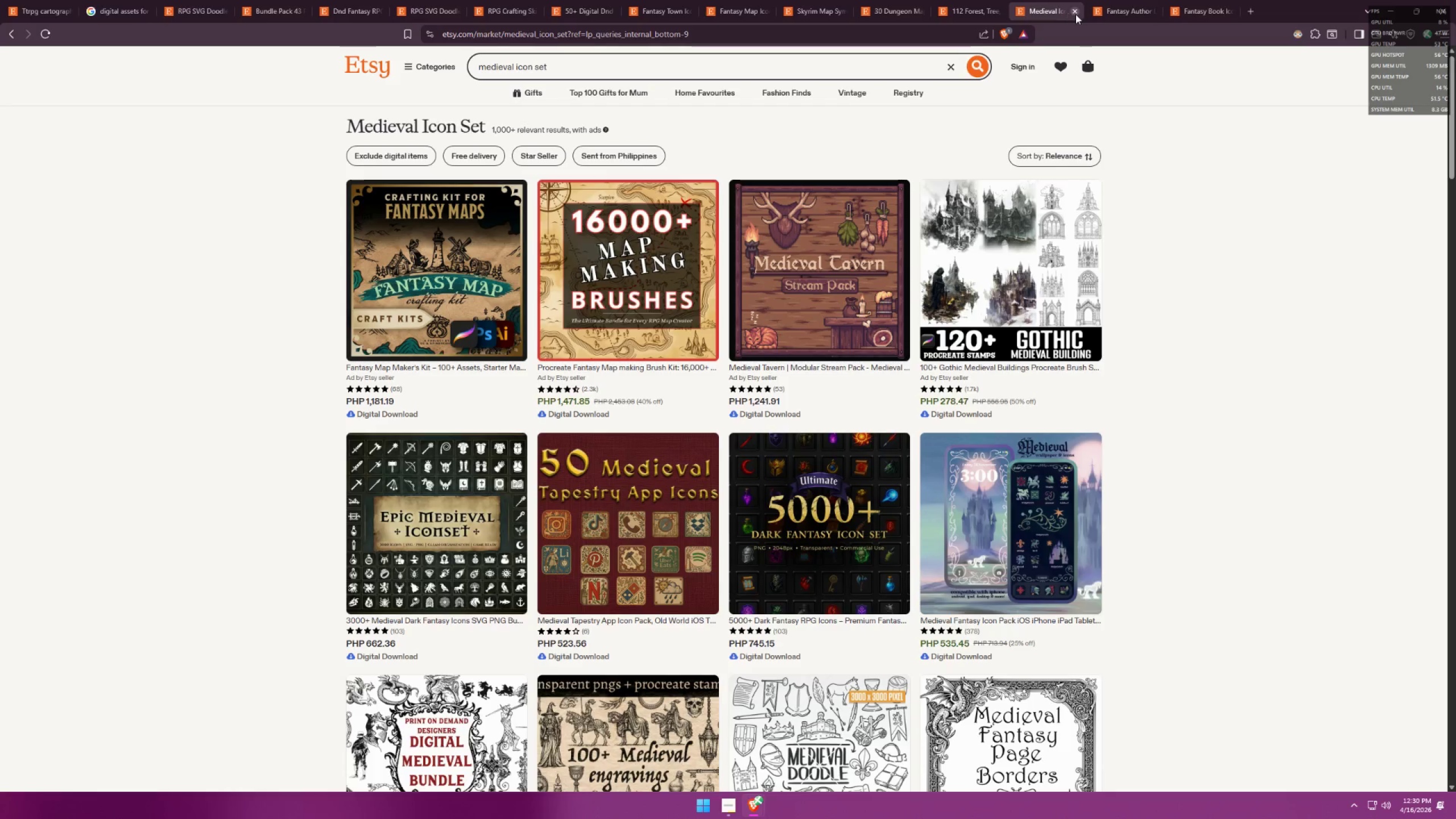 
left_click([1126, 6])
 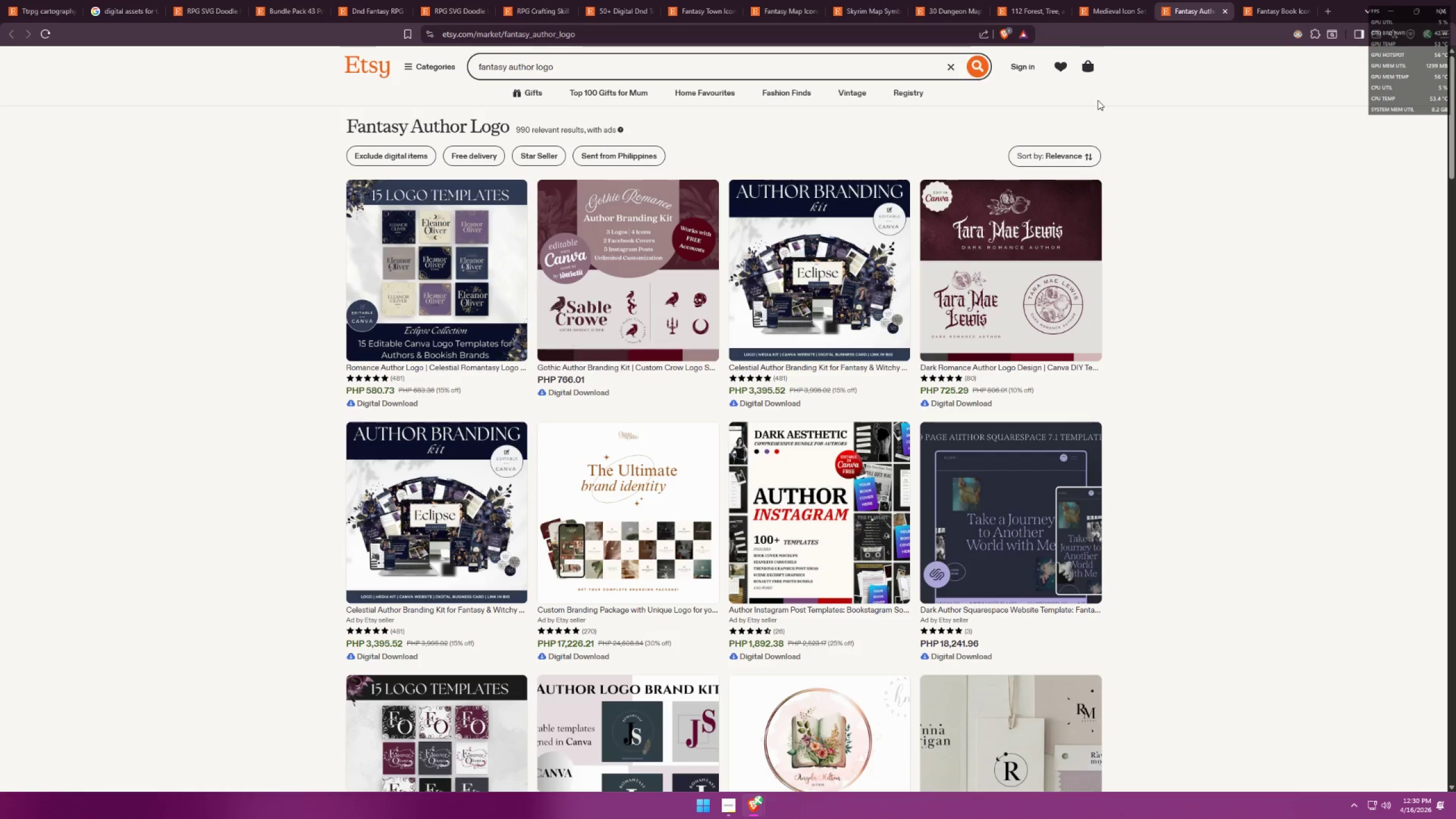 
wait(6.48)
 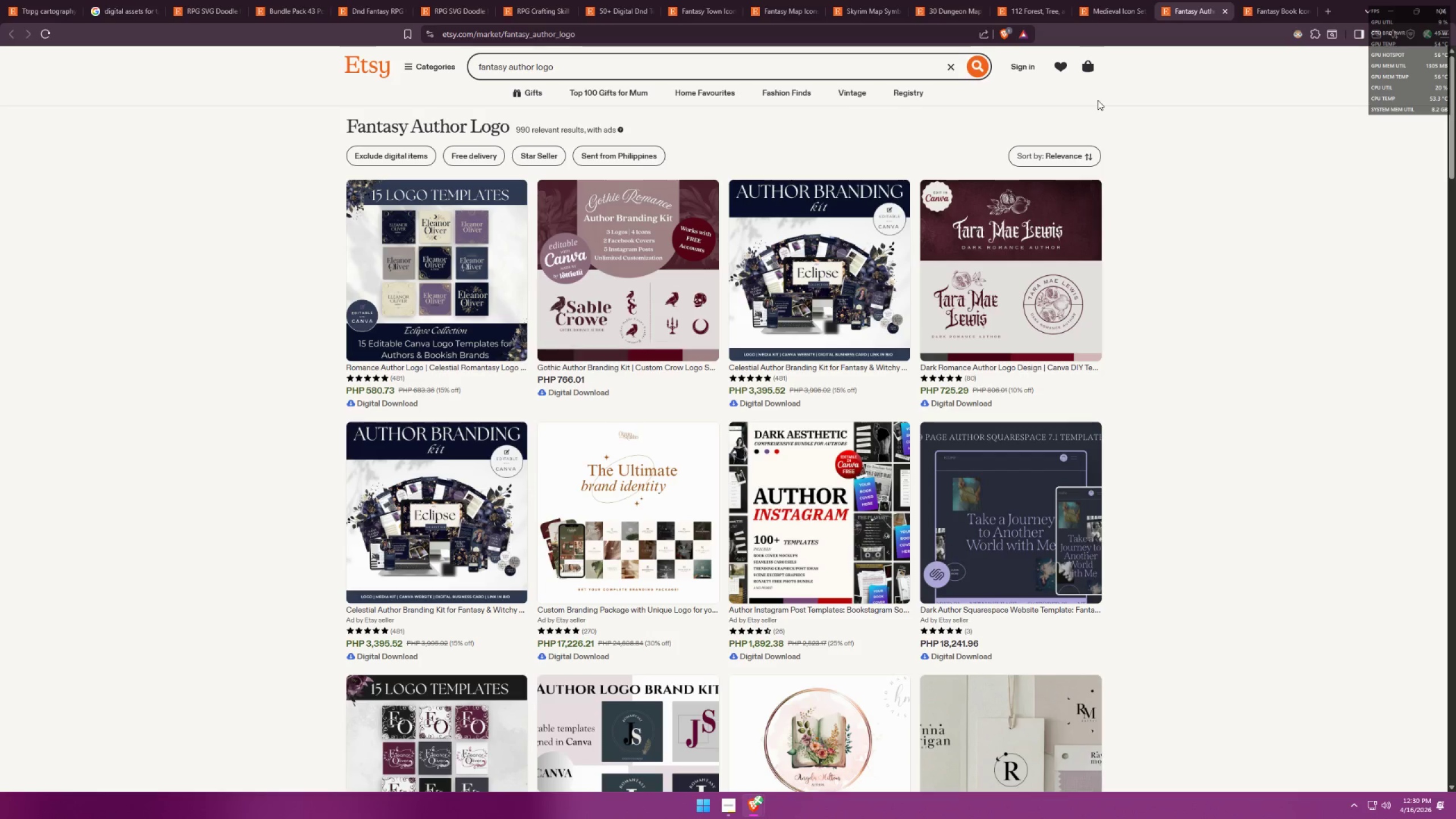 
scroll: coordinate [1098, 105], scroll_direction: down, amount: 3.0
 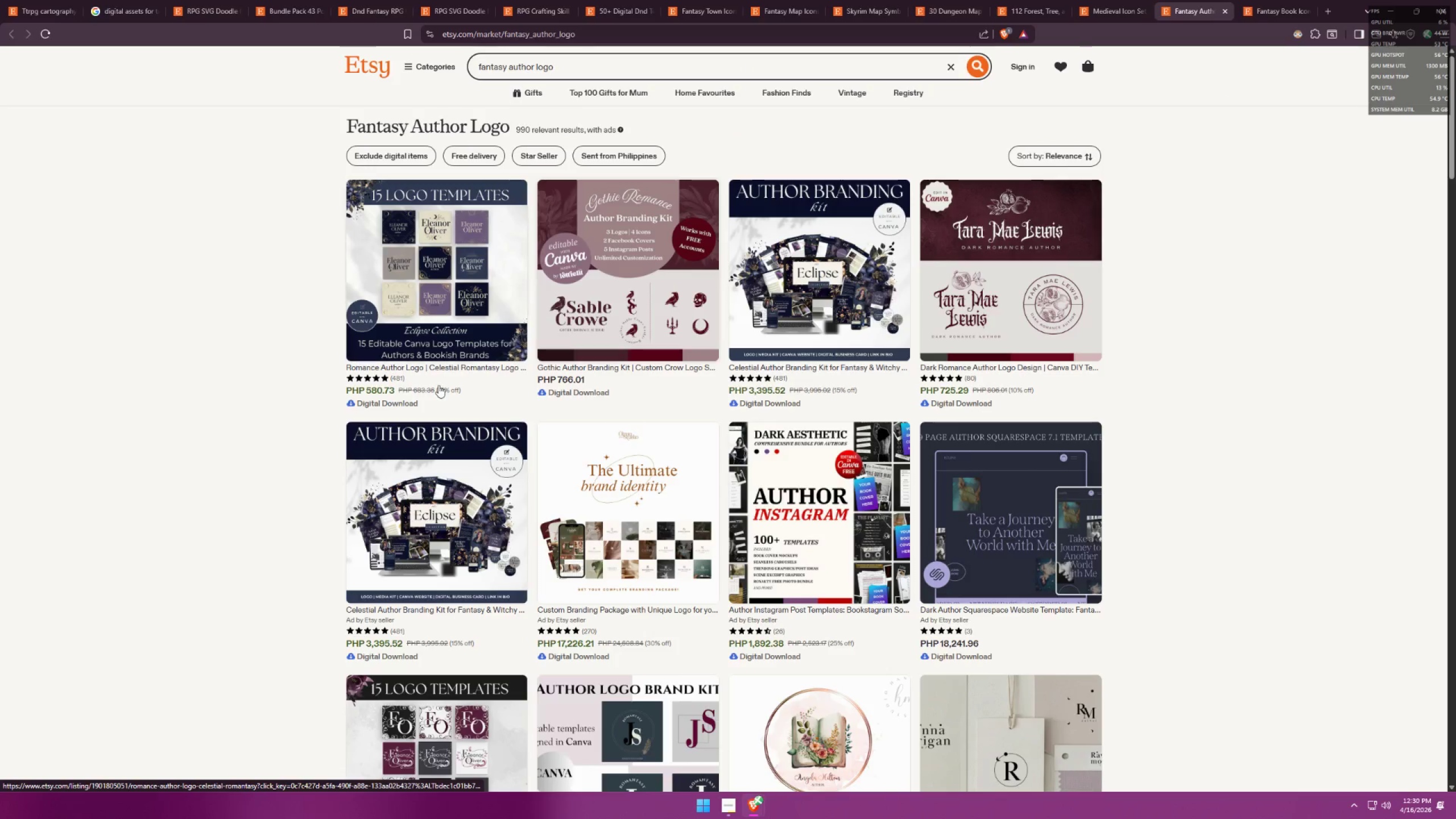 
wait(5.75)
 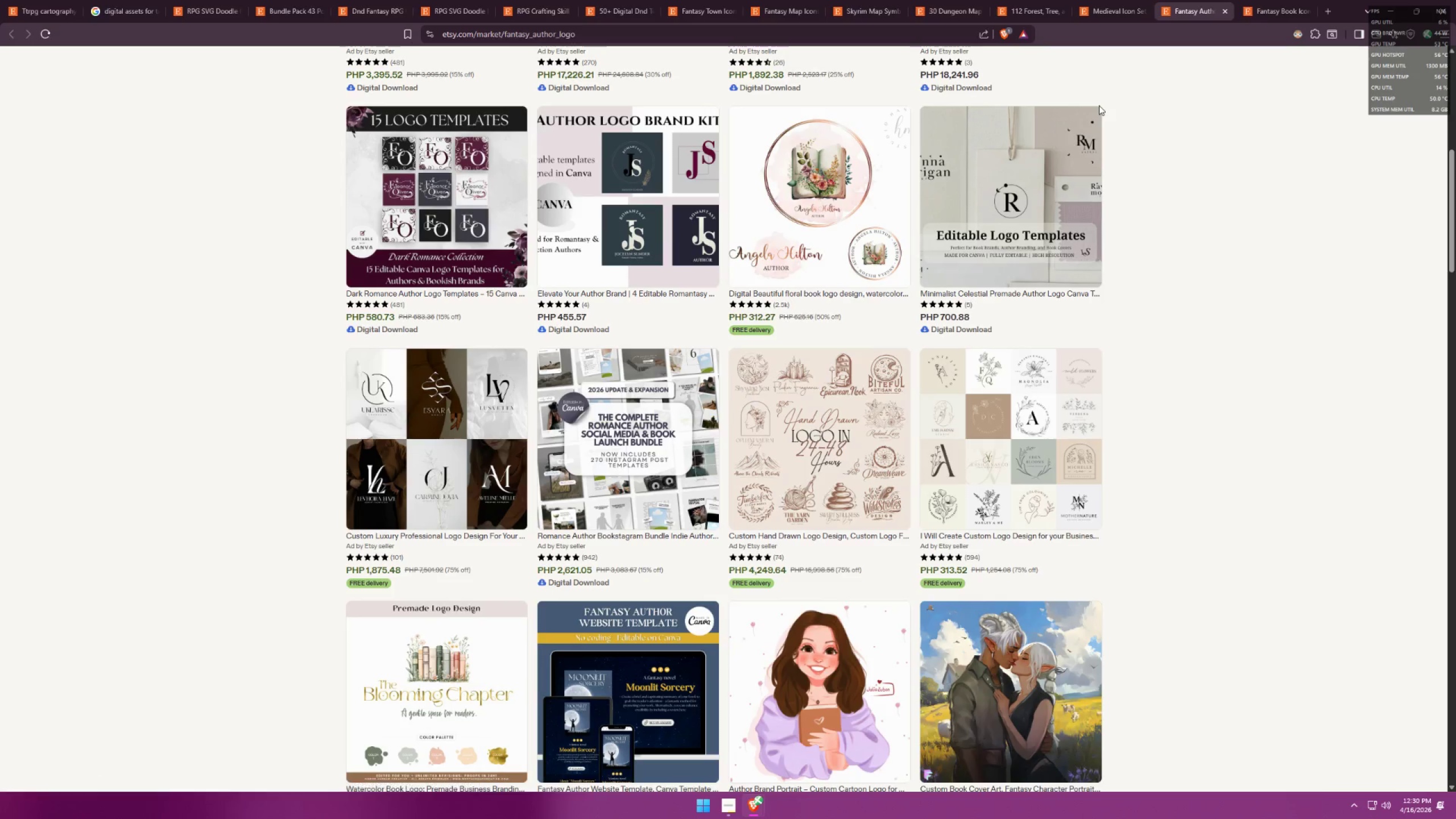 
scroll: coordinate [439, 380], scroll_direction: down, amount: 1.0
 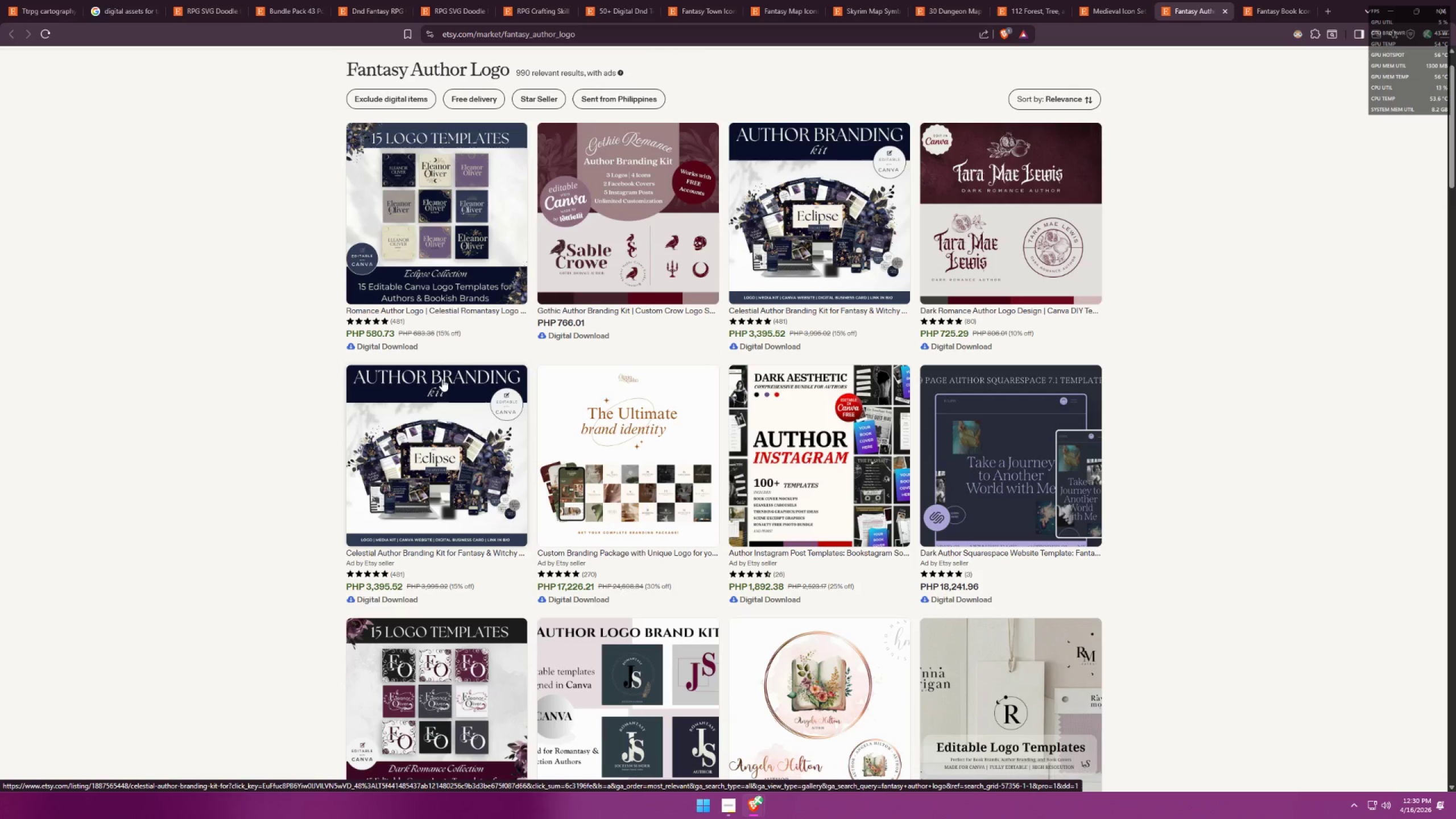 
scroll: coordinate [465, 388], scroll_direction: up, amount: 6.0
 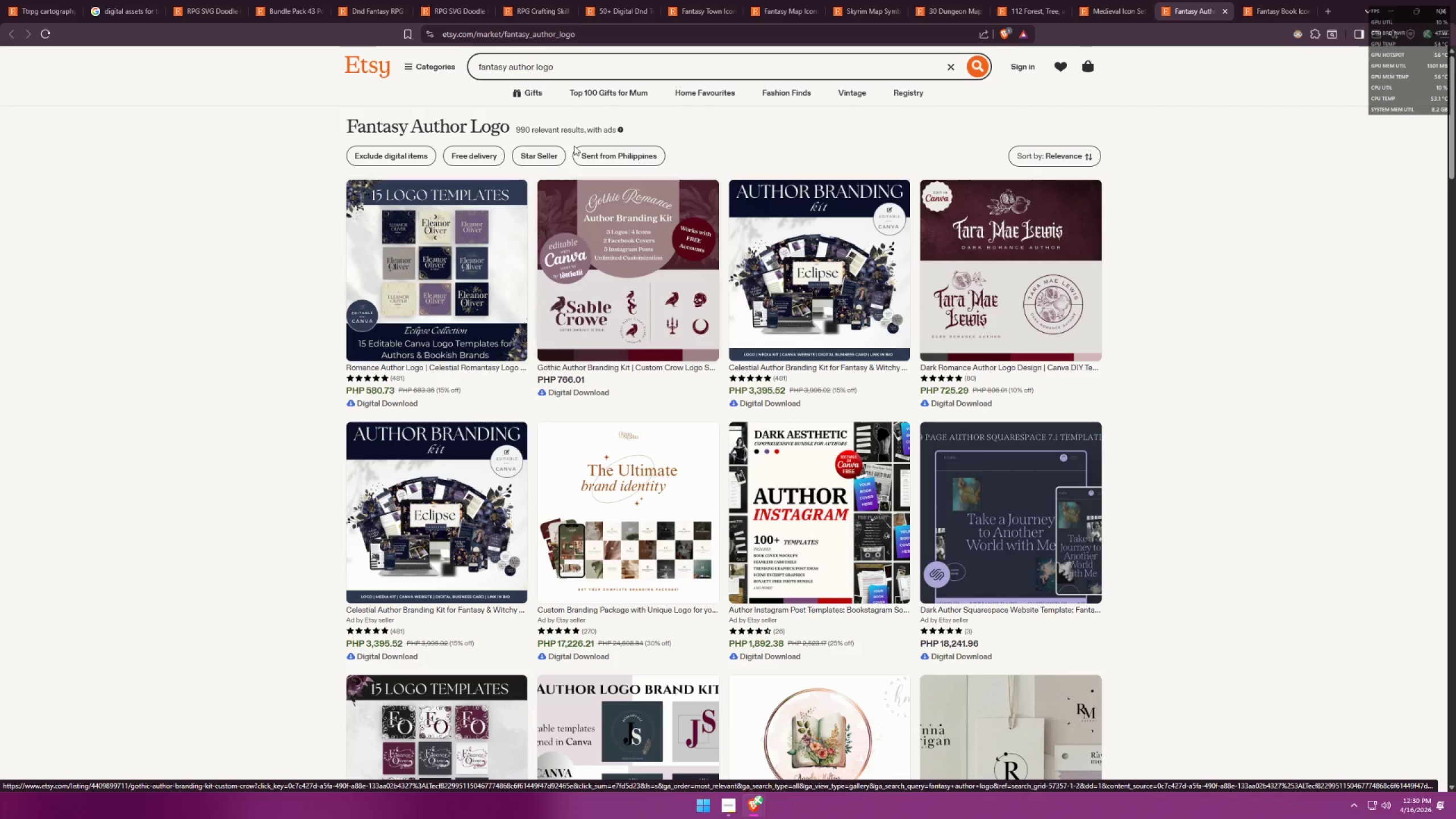 
left_click_drag(start_coordinate=[575, 61], to_coordinate=[537, 51])
 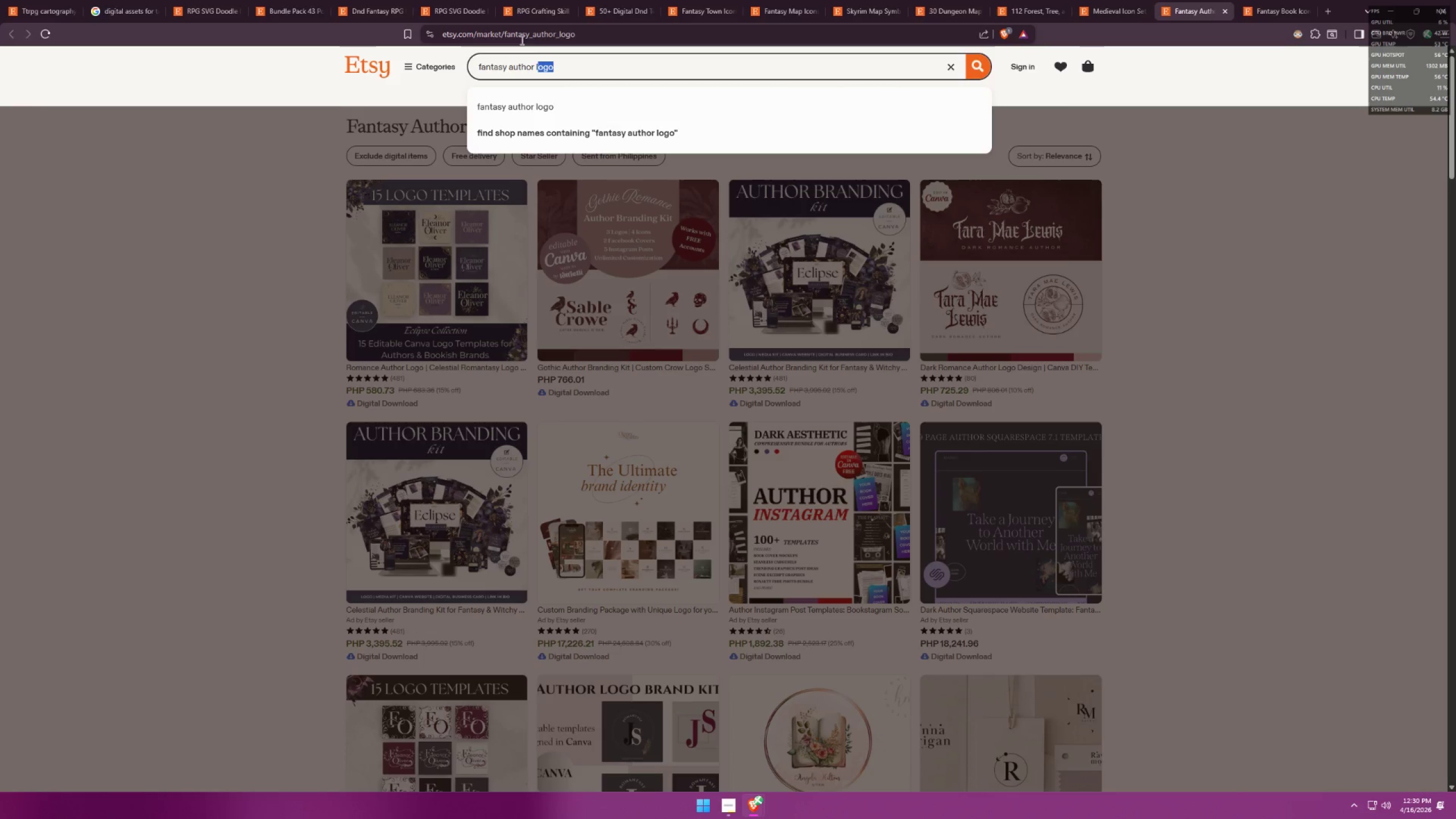 
key(Backspace)
key(Backspace)
type(icons)
 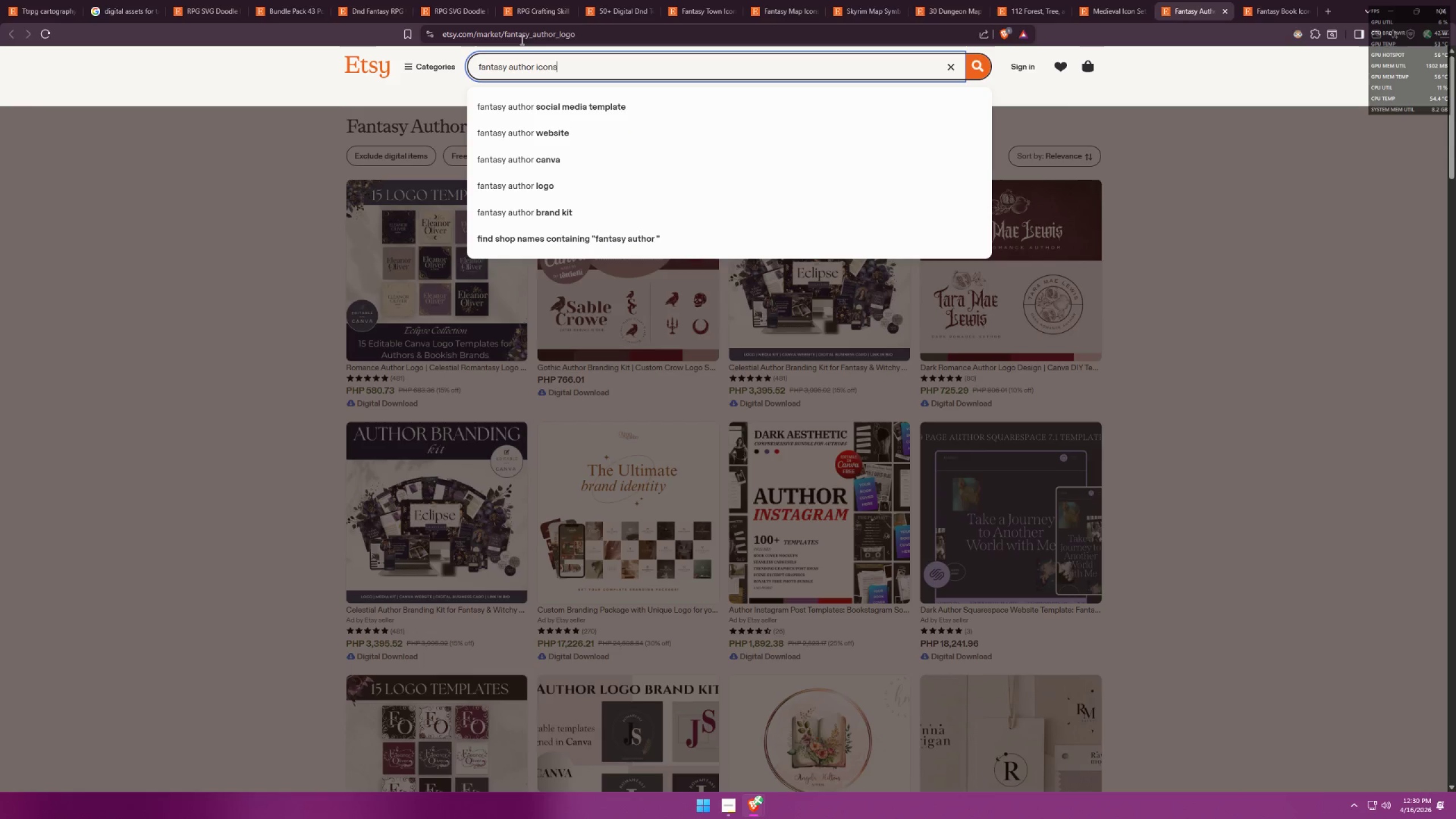 
key(Enter)
 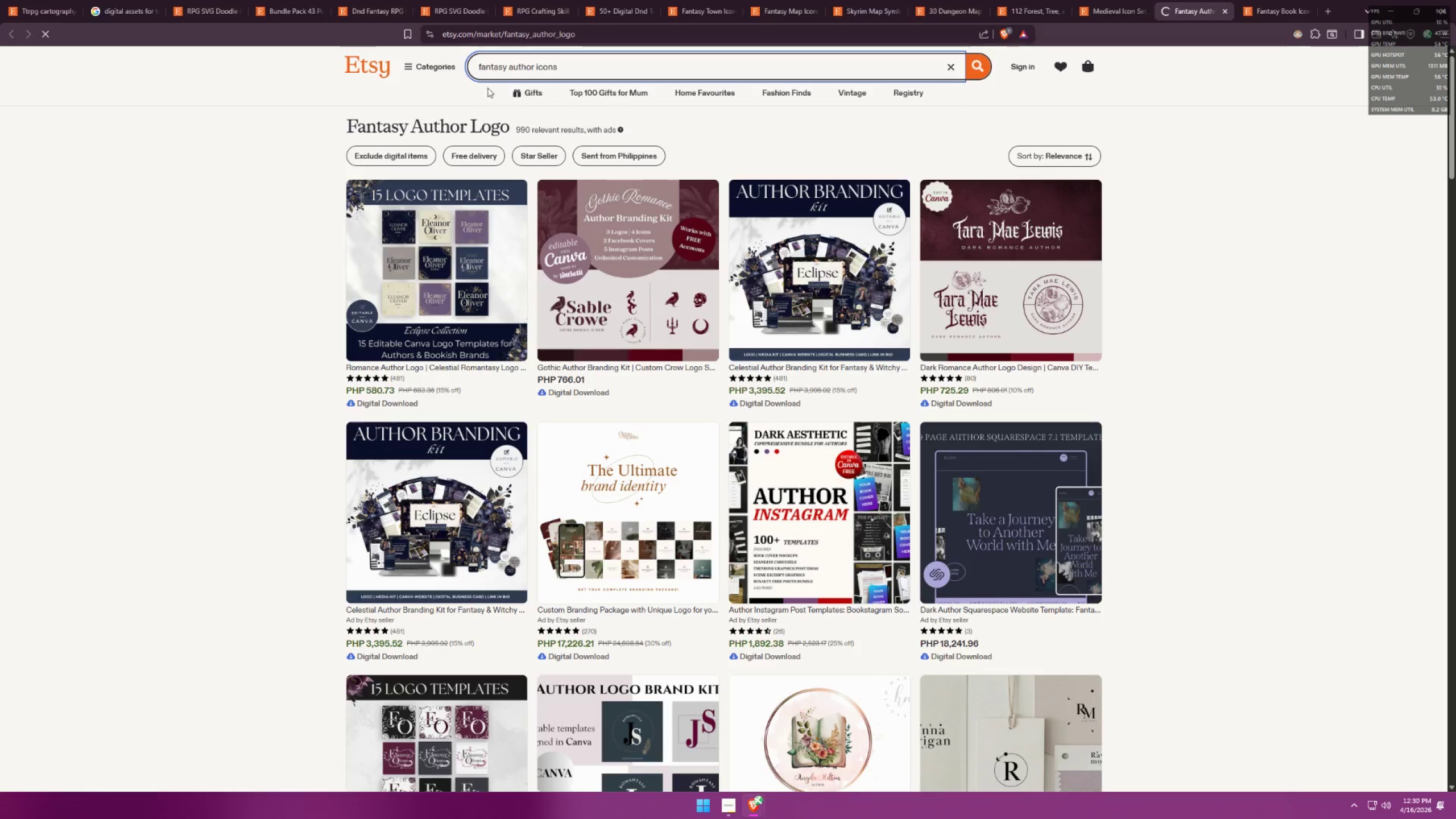 
mouse_move([523, 145])
 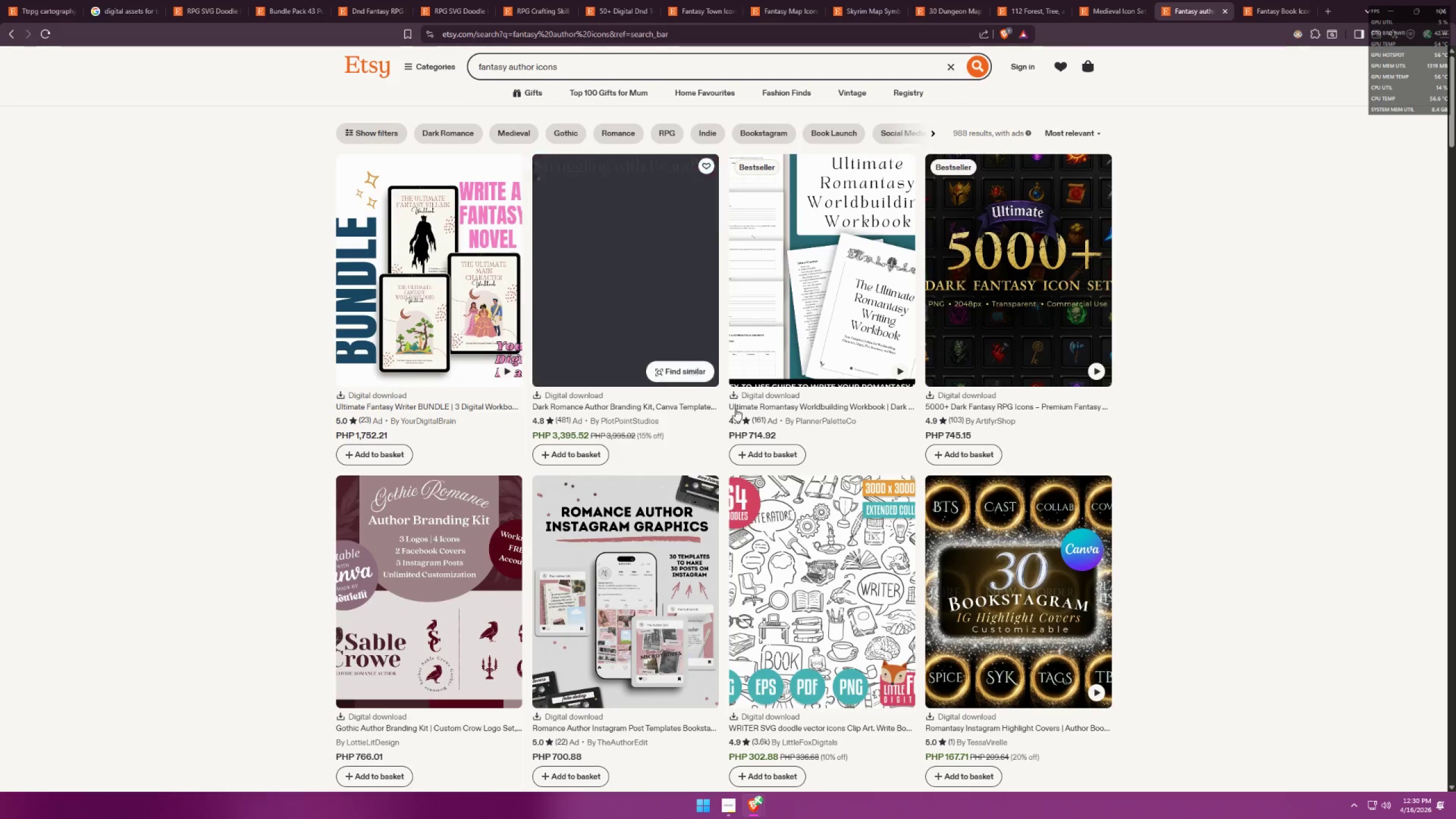 
mouse_move([824, 516])
 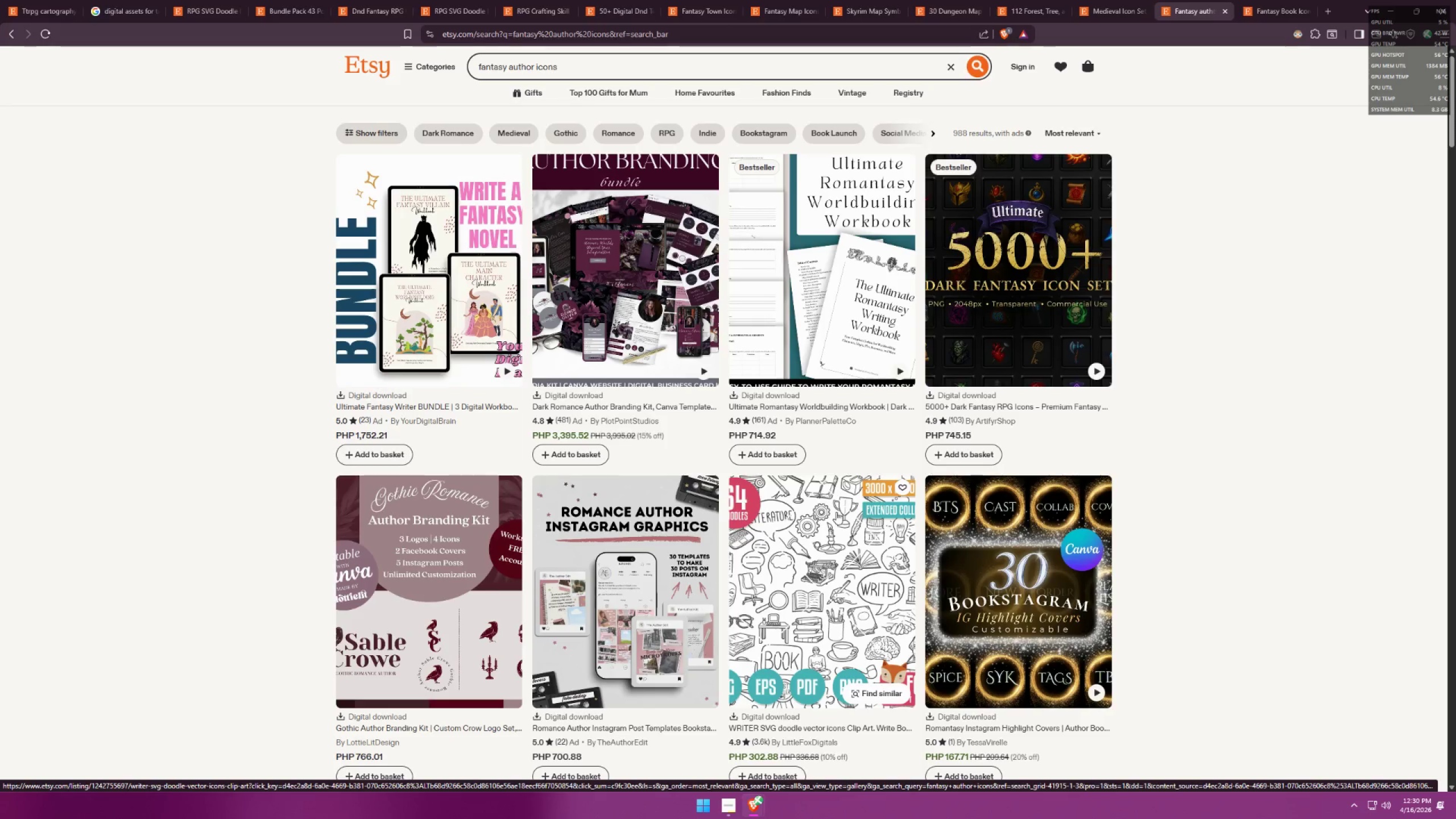 
scroll: coordinate [617, 535], scroll_direction: down, amount: 17.0
 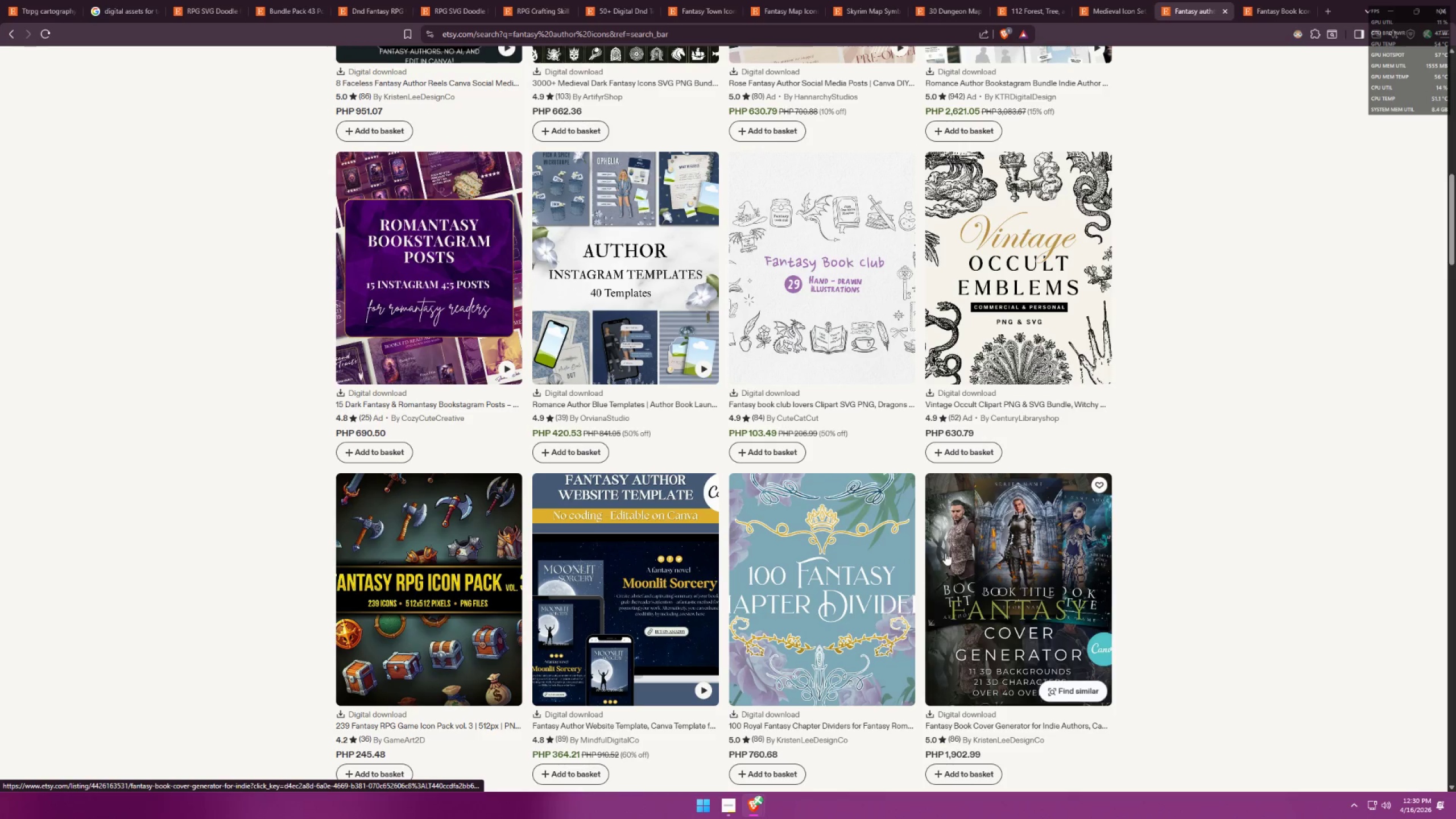 
scroll: coordinate [489, 586], scroll_direction: down, amount: 2.0
 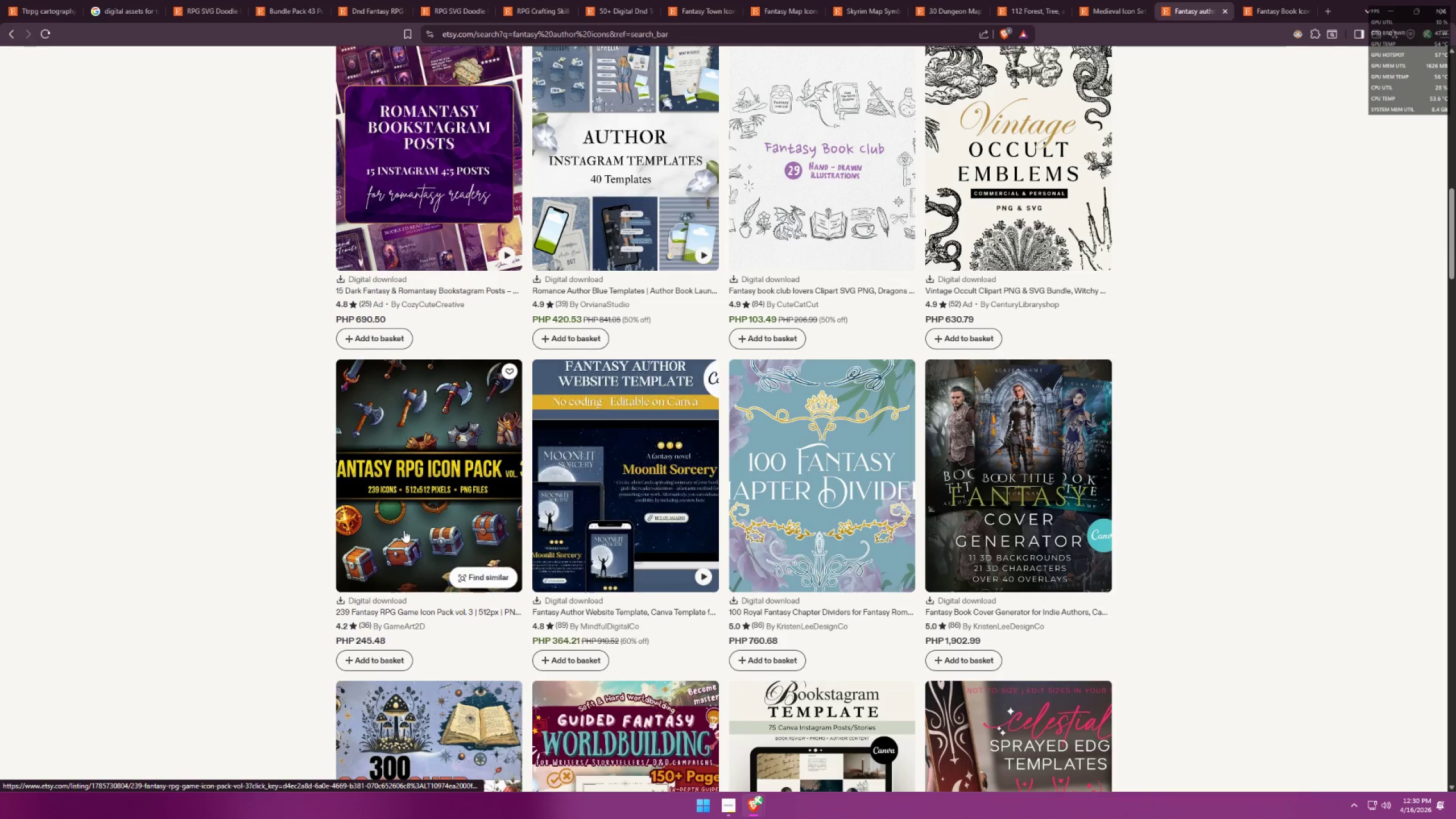 
scroll: coordinate [660, 631], scroll_direction: up, amount: 23.0
 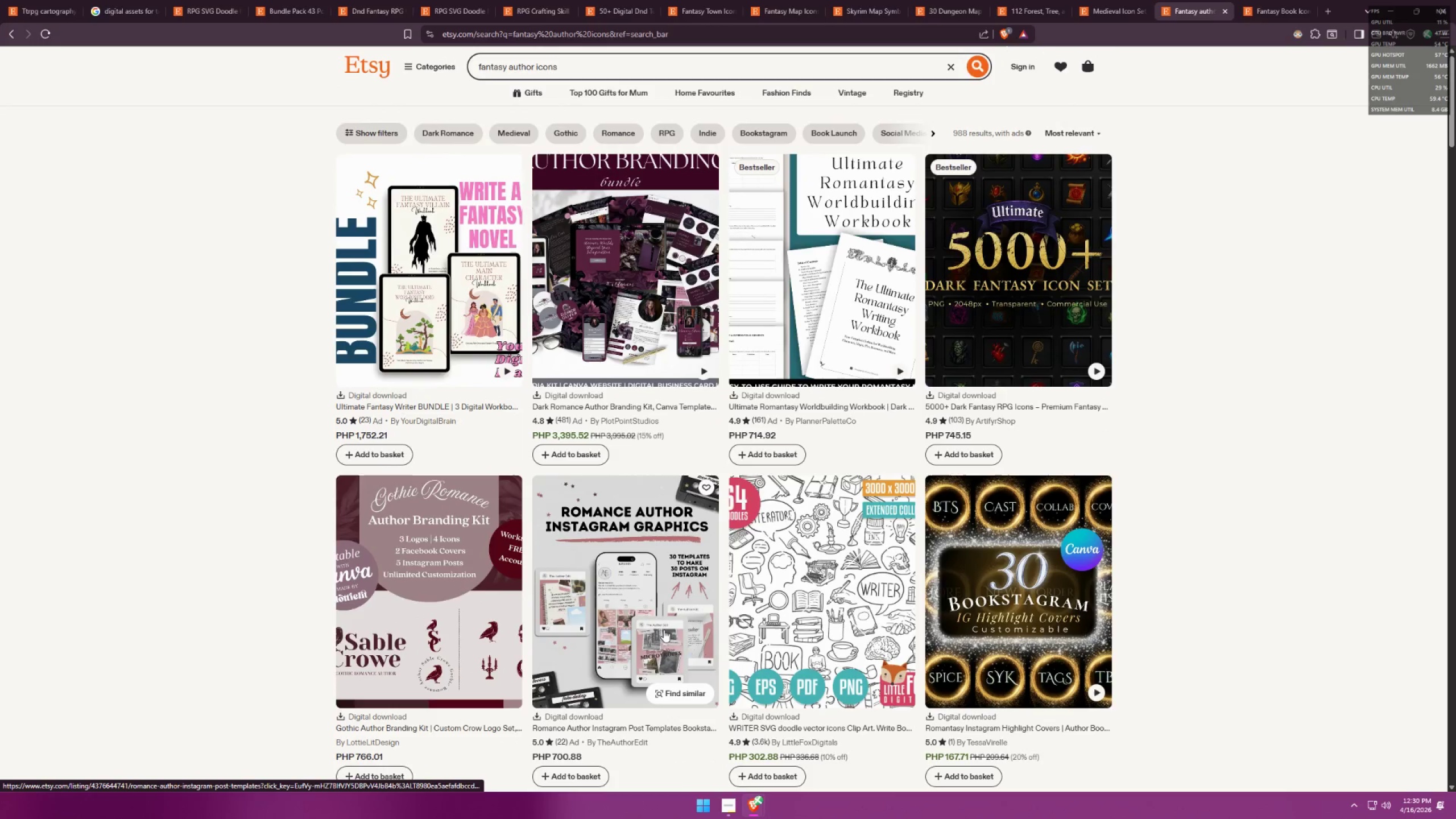 
key(Alt+AltLeft)
 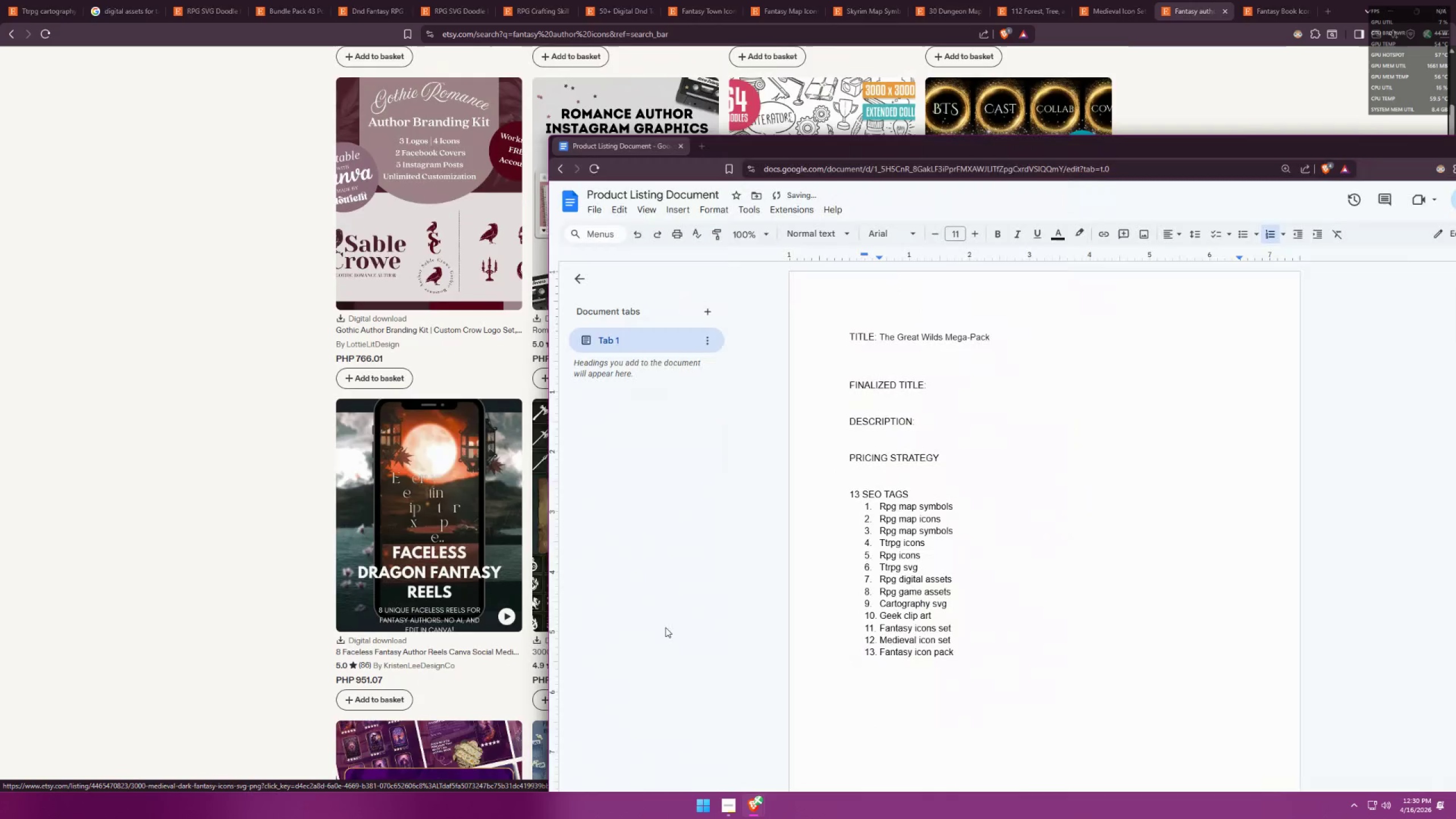 
key(Alt+Tab)
 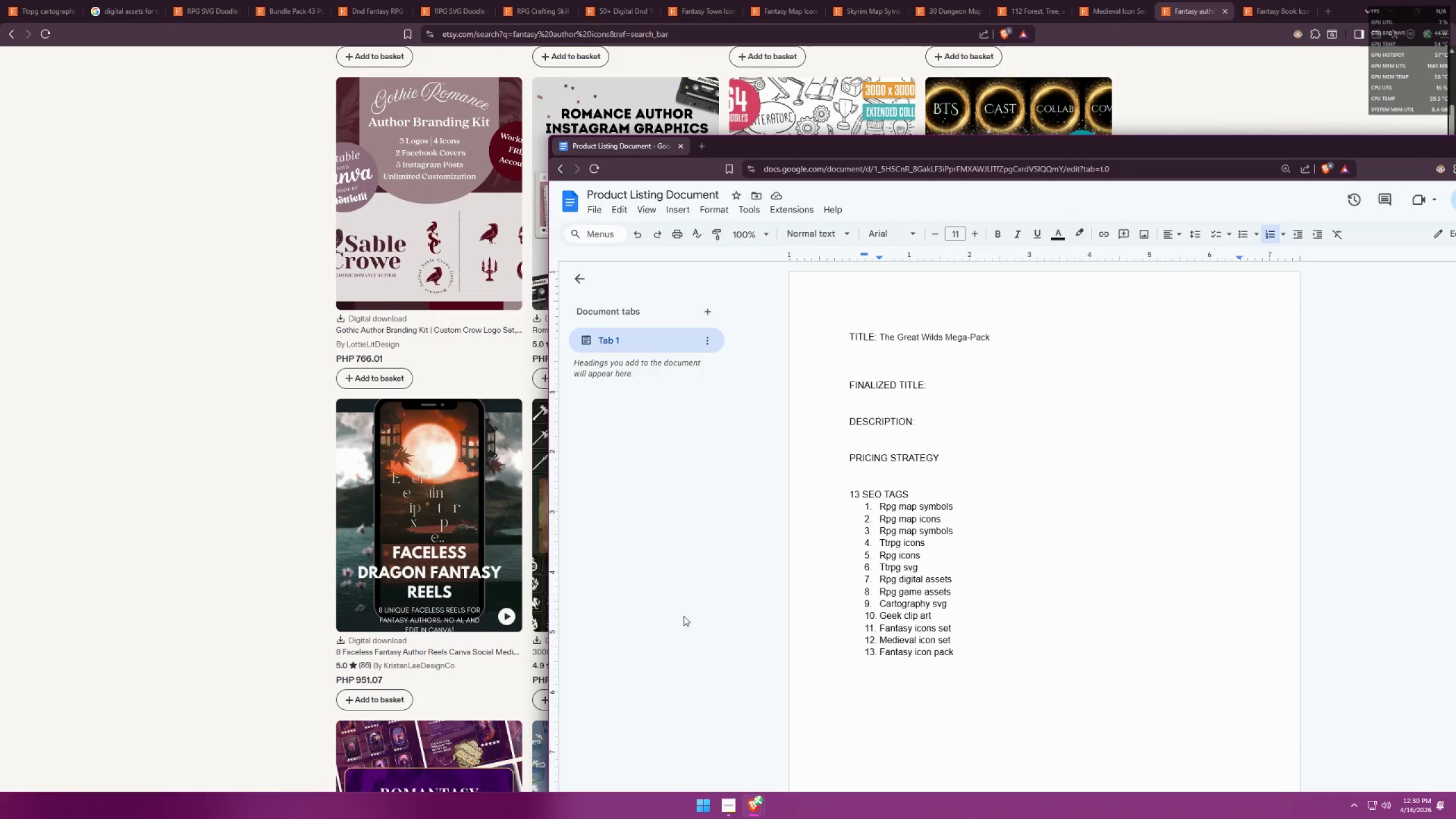 
scroll: coordinate [664, 630], scroll_direction: down, amount: 7.0
 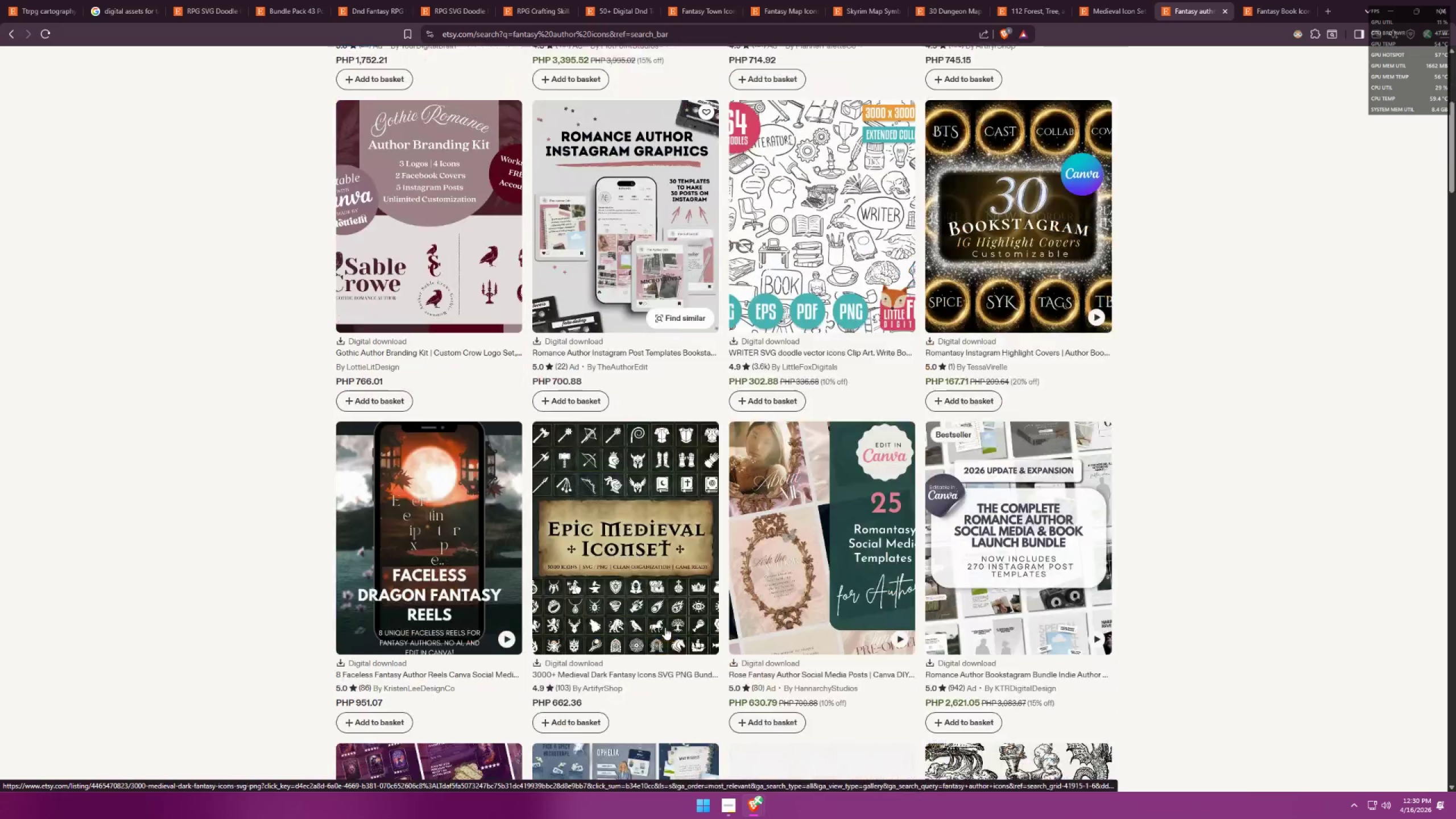 
key(Alt+AltLeft)
 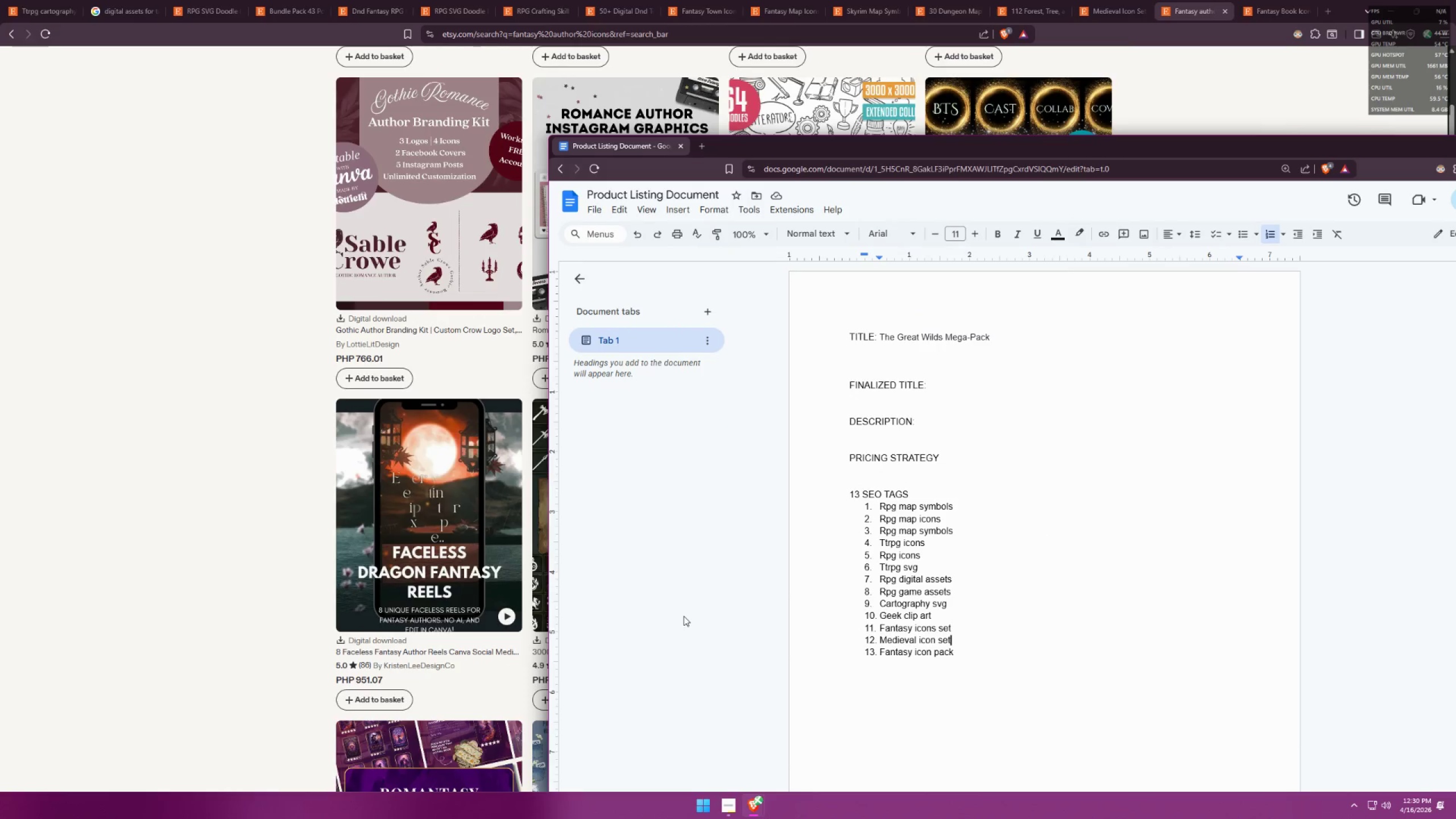 
key(Alt+Tab)
 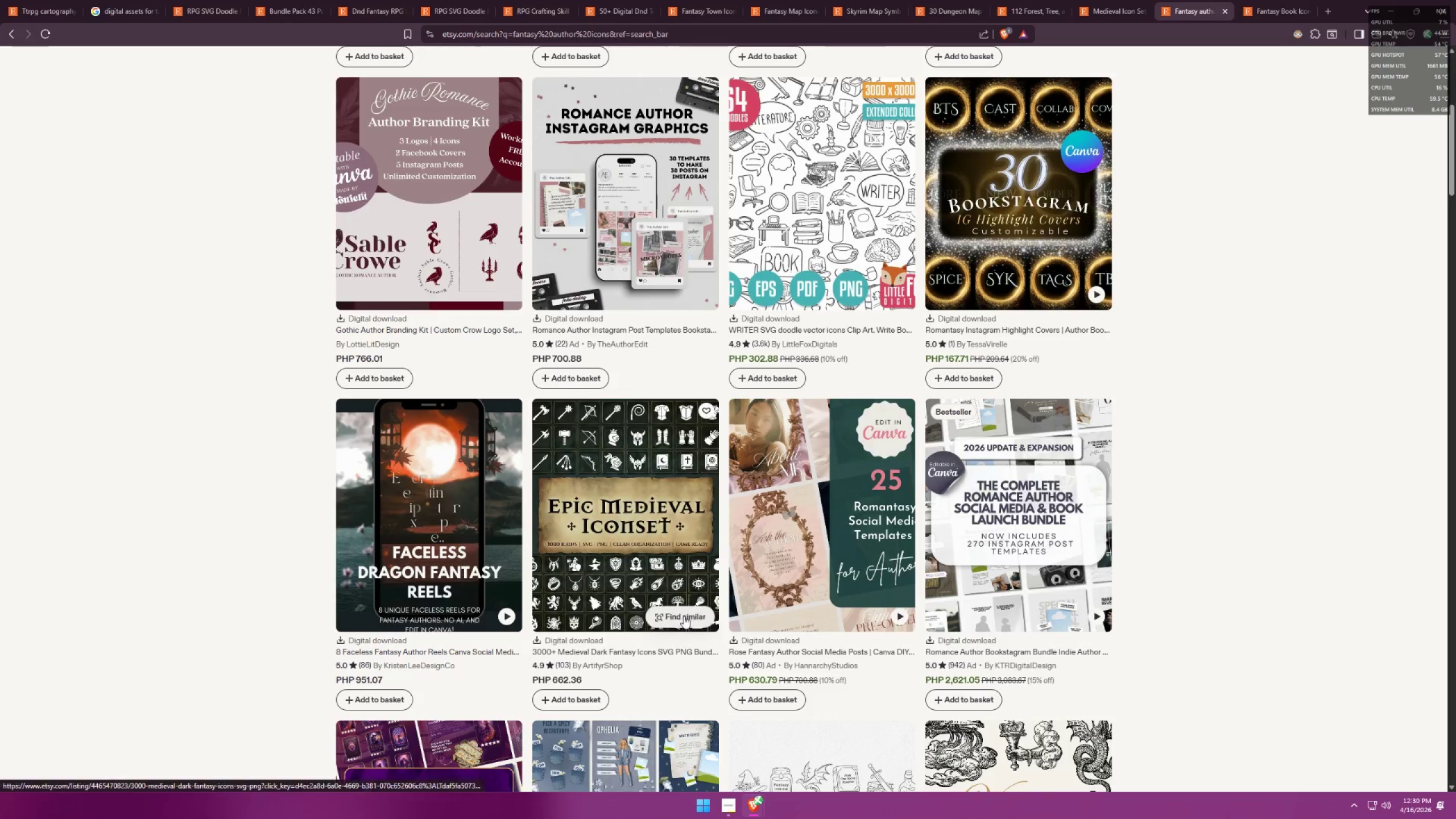 
key(Alt+AltLeft)
 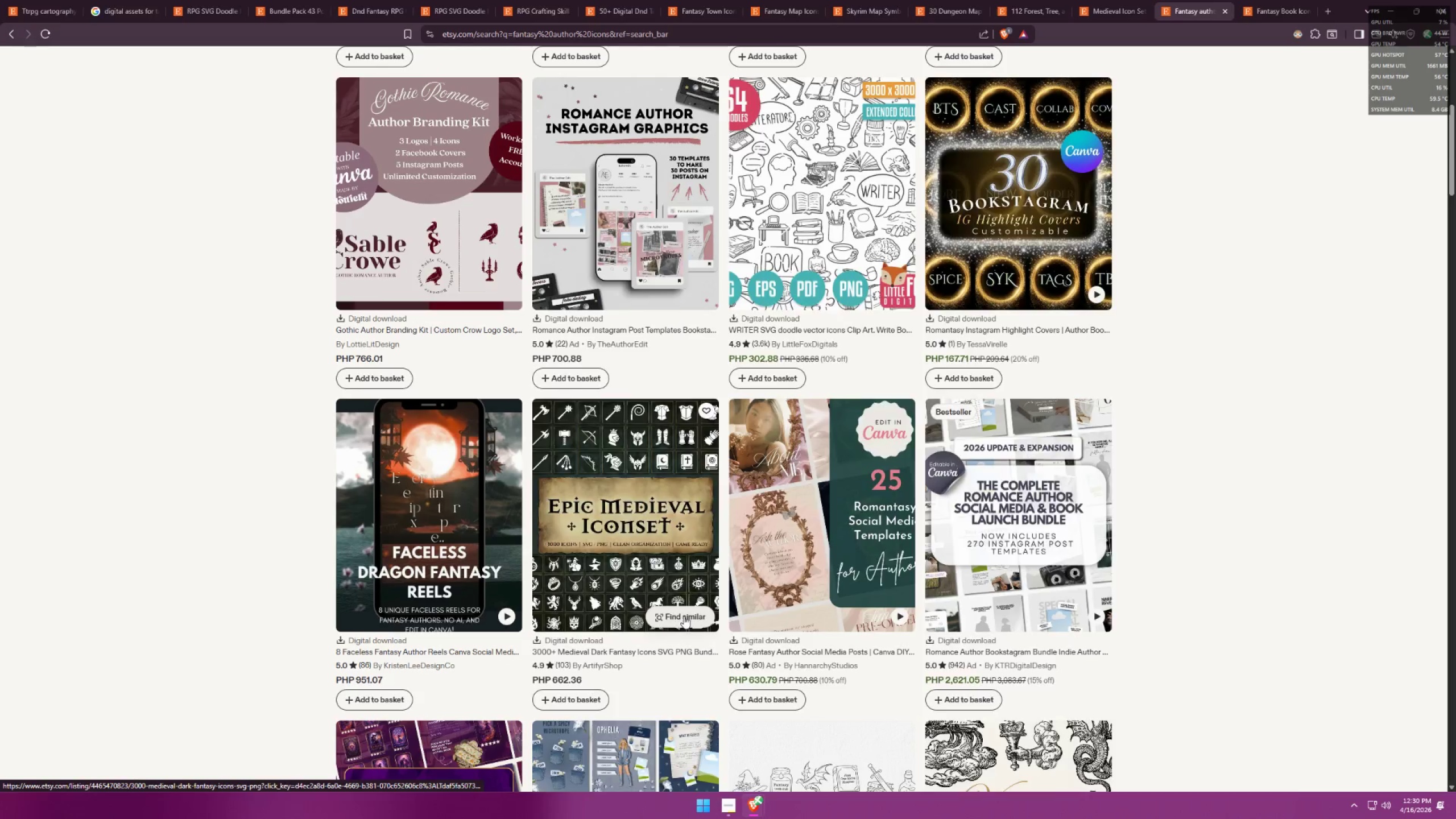 
key(Alt+Tab)
 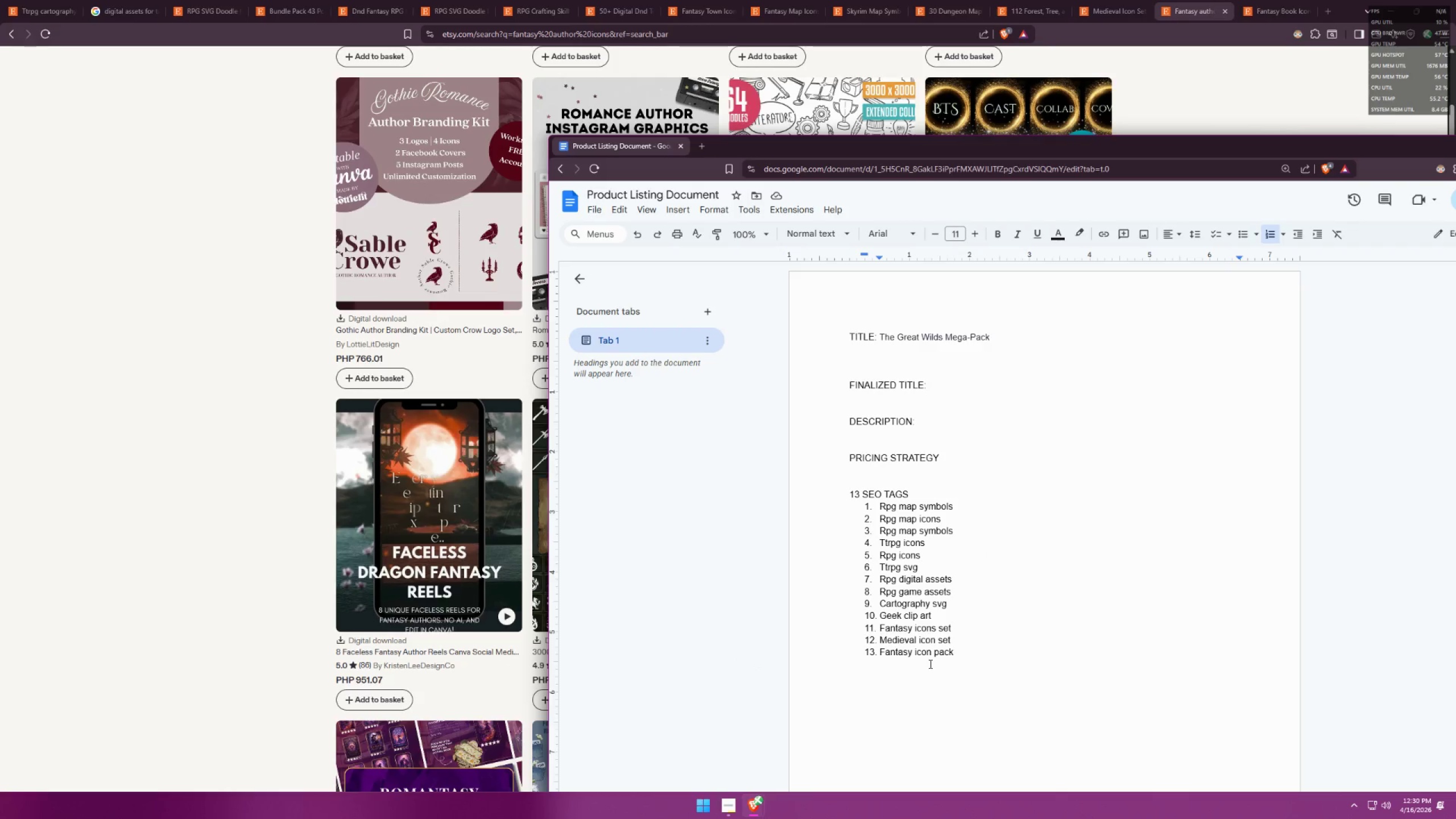 
left_click([996, 637])
 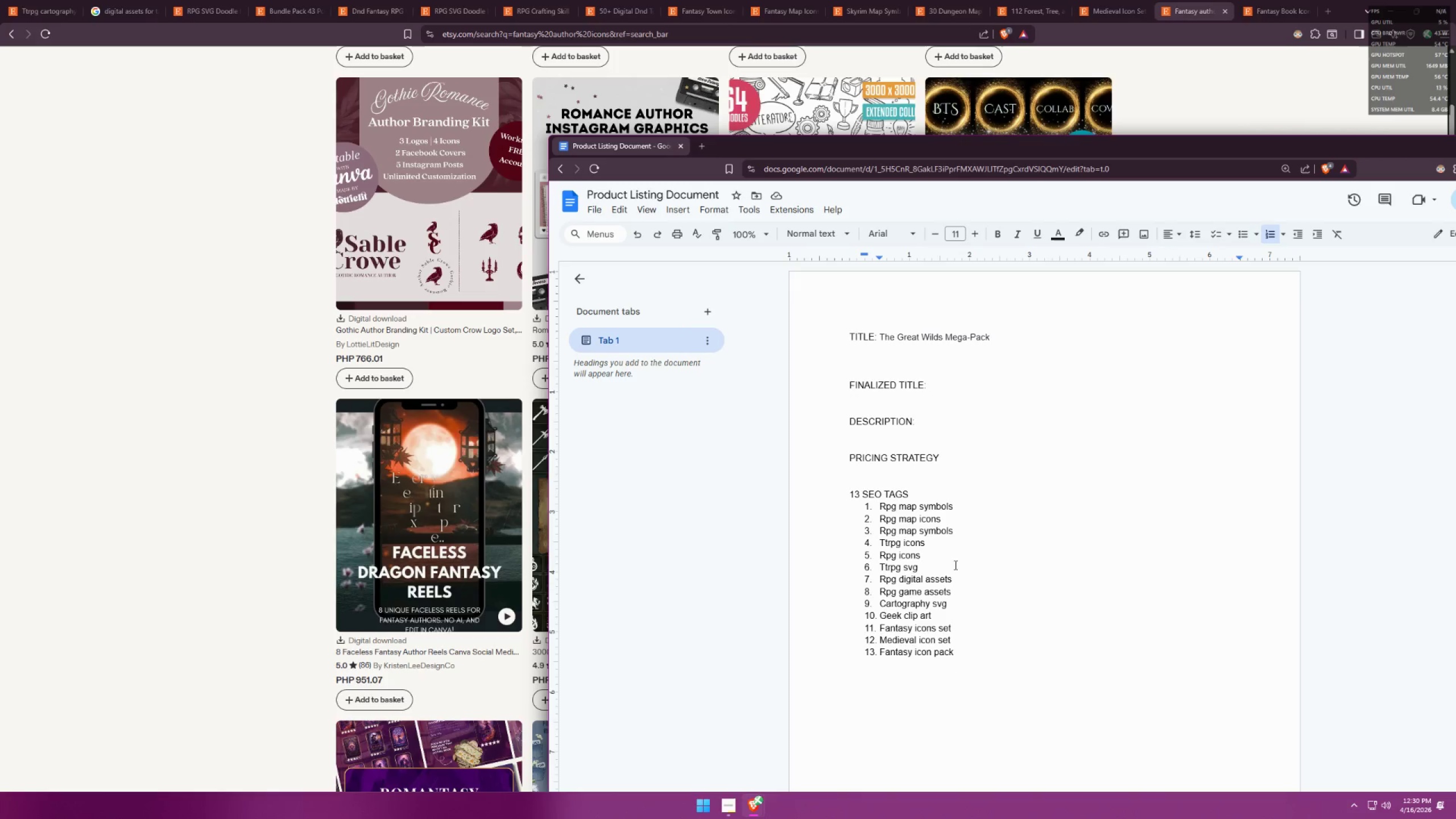 
double_click([981, 538])
 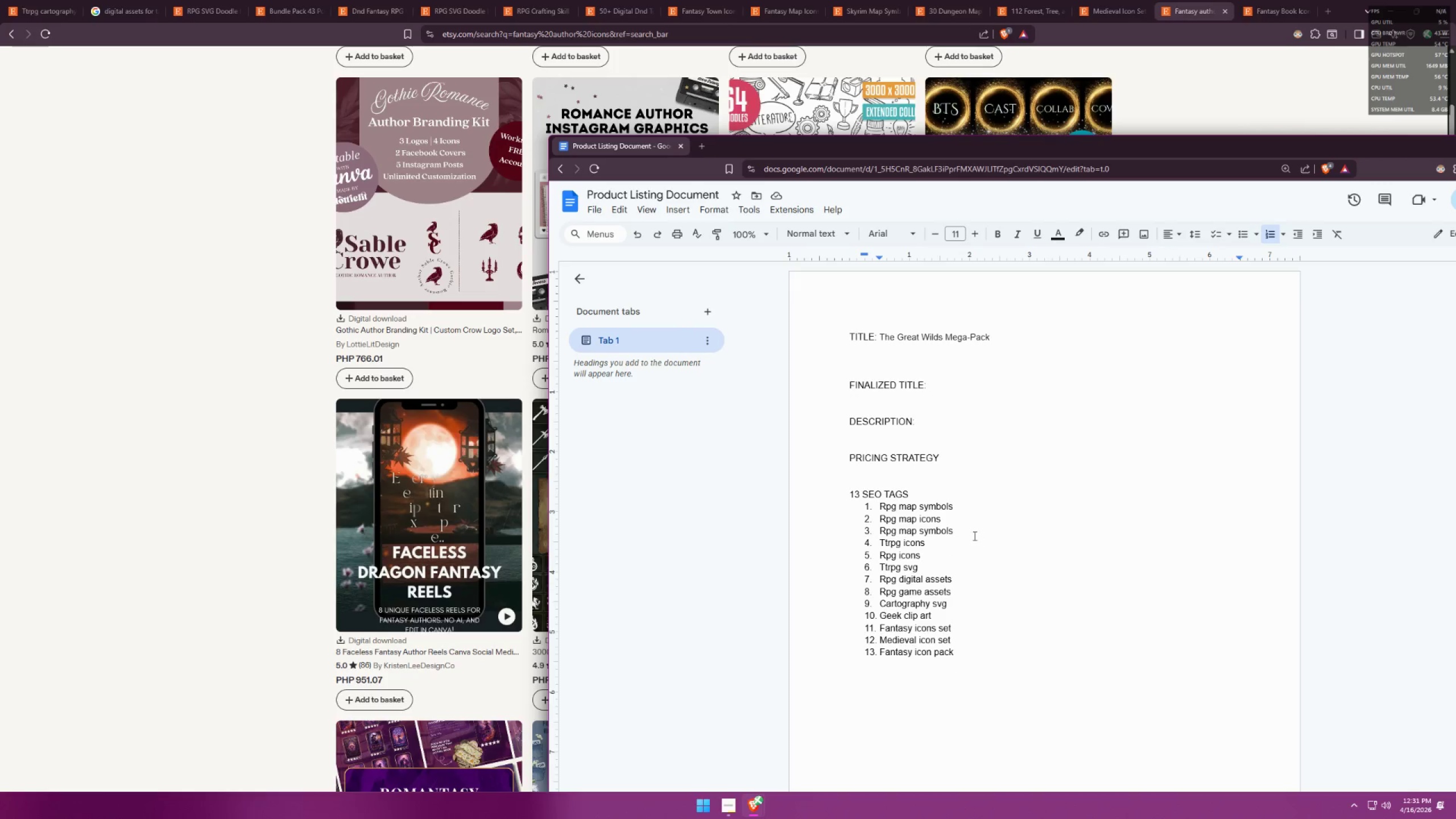 
left_click_drag(start_coordinate=[963, 532], to_coordinate=[882, 533])
 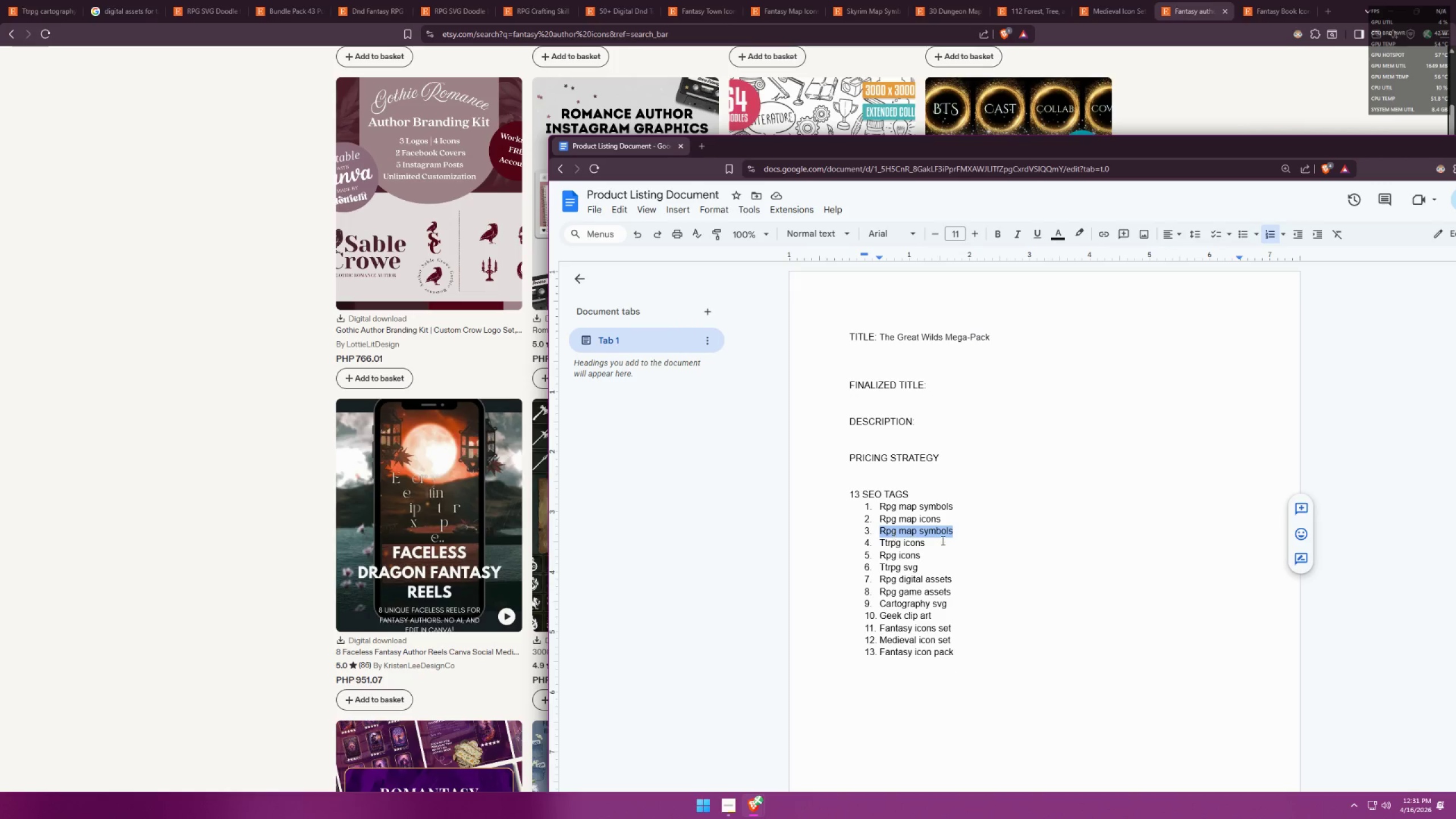 
left_click([950, 540])
 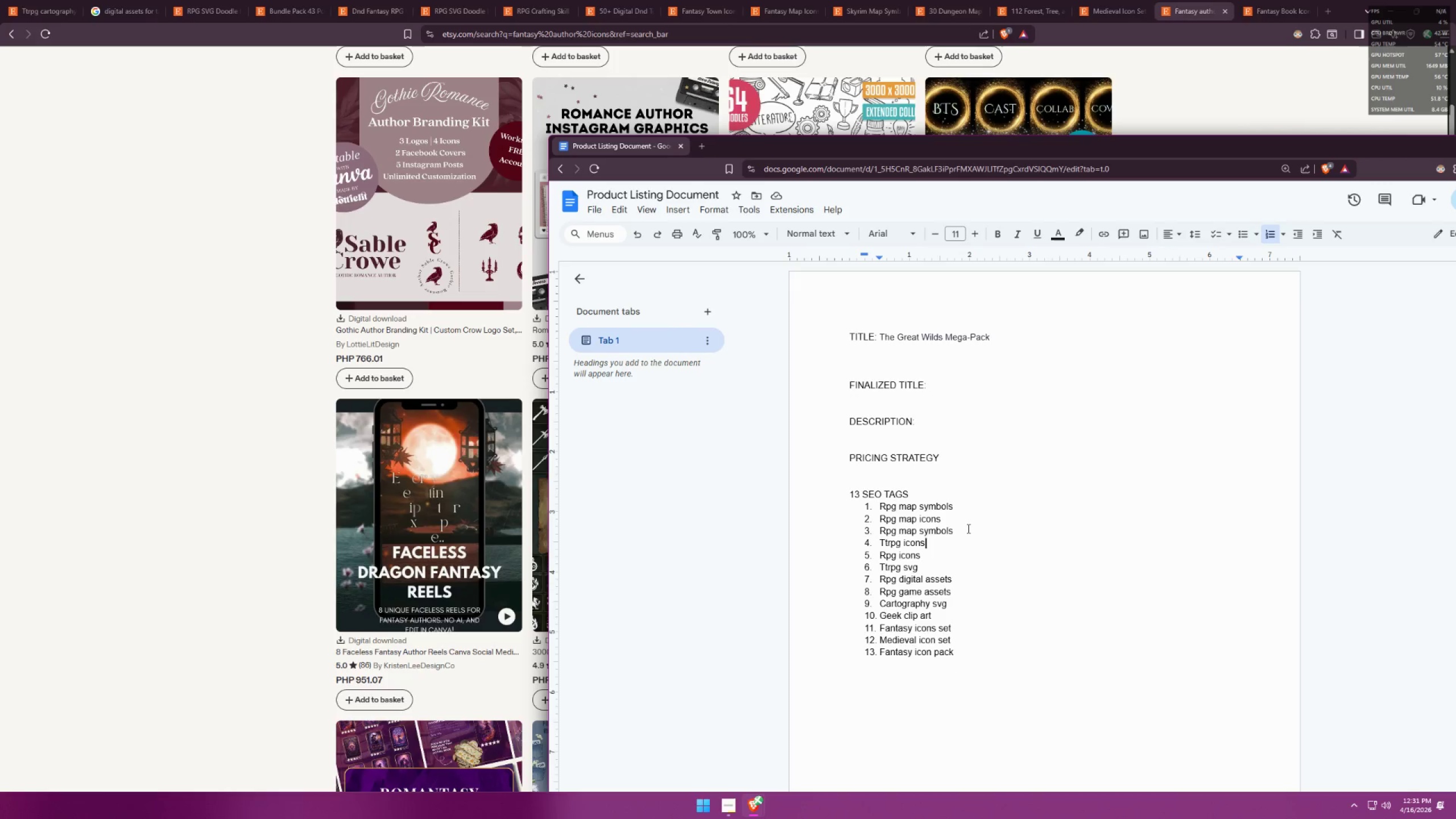 
left_click_drag(start_coordinate=[968, 527], to_coordinate=[901, 523])
 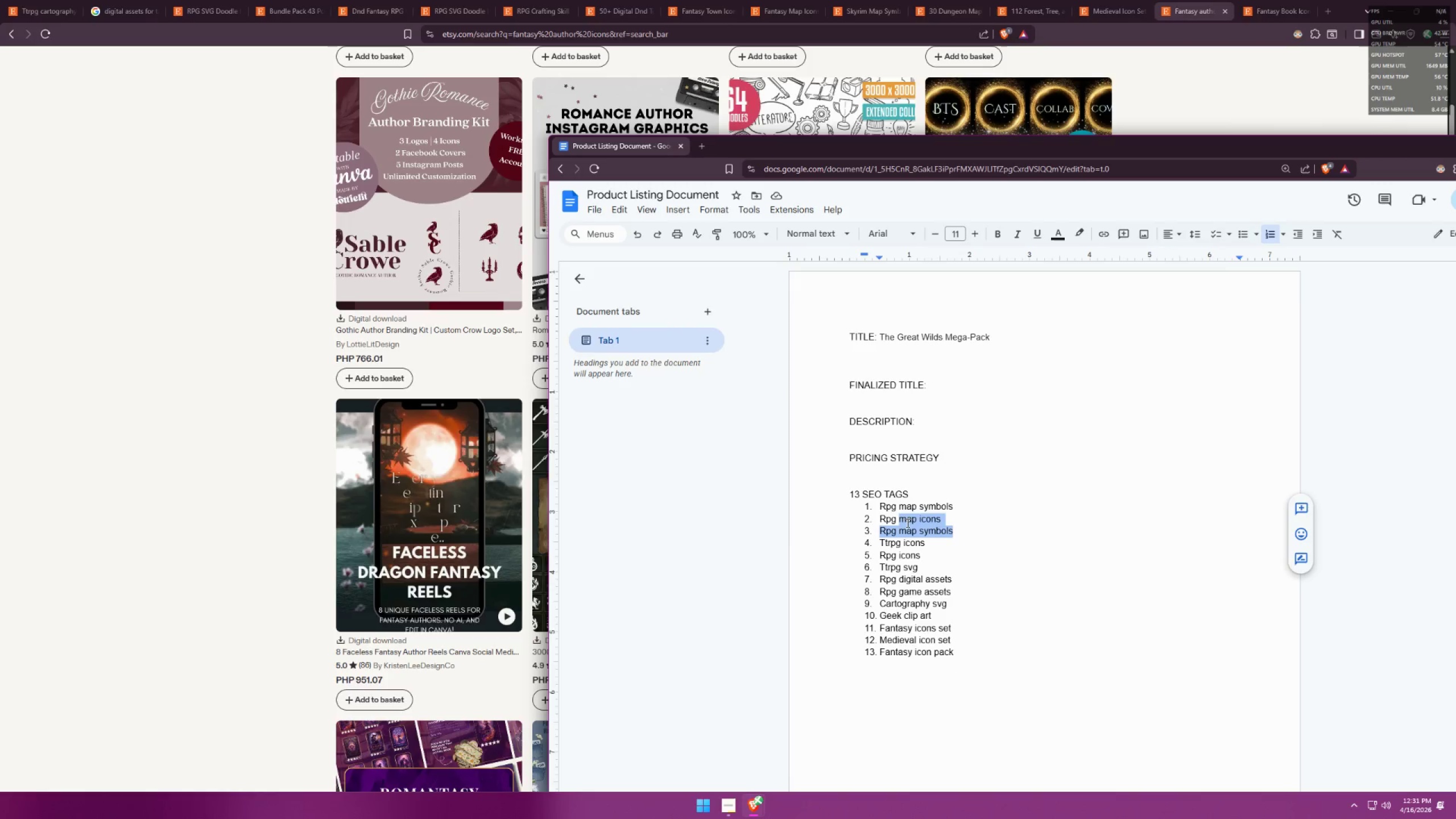 
key(Alt+AltLeft)
 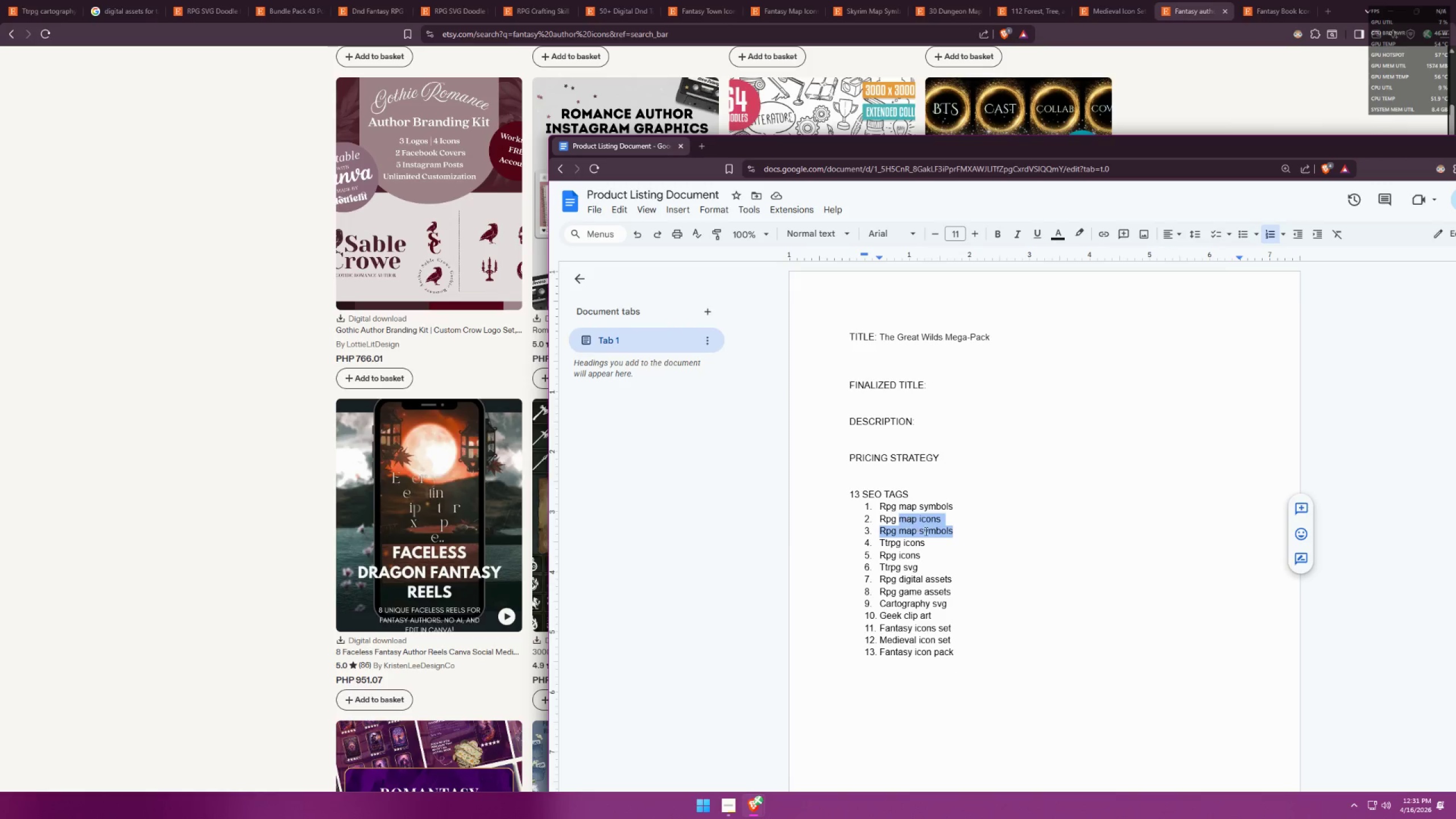 
key(Alt+Tab)
 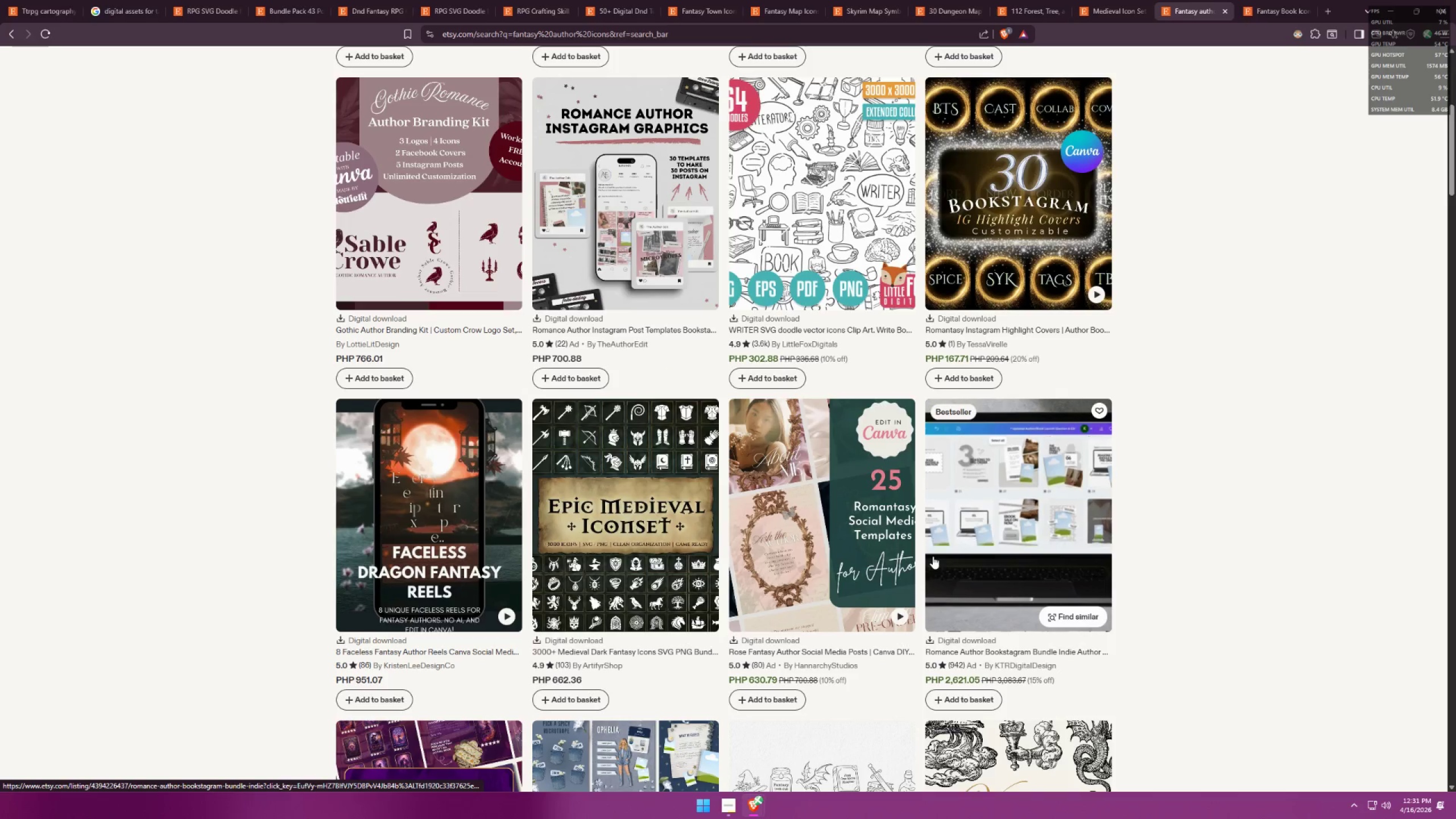 
scroll: coordinate [938, 558], scroll_direction: up, amount: 12.0
 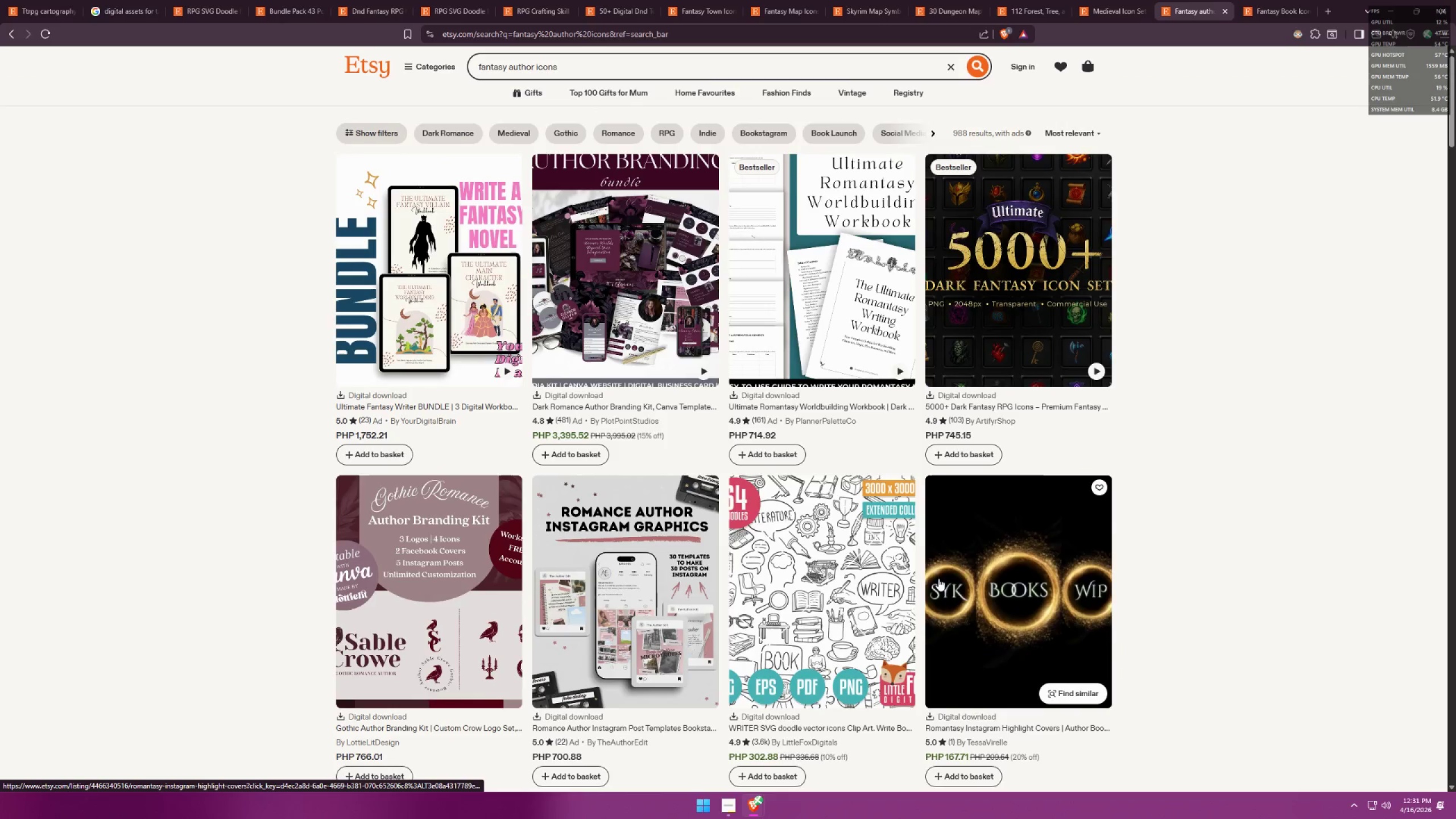 
mouse_move([1203, 527])
 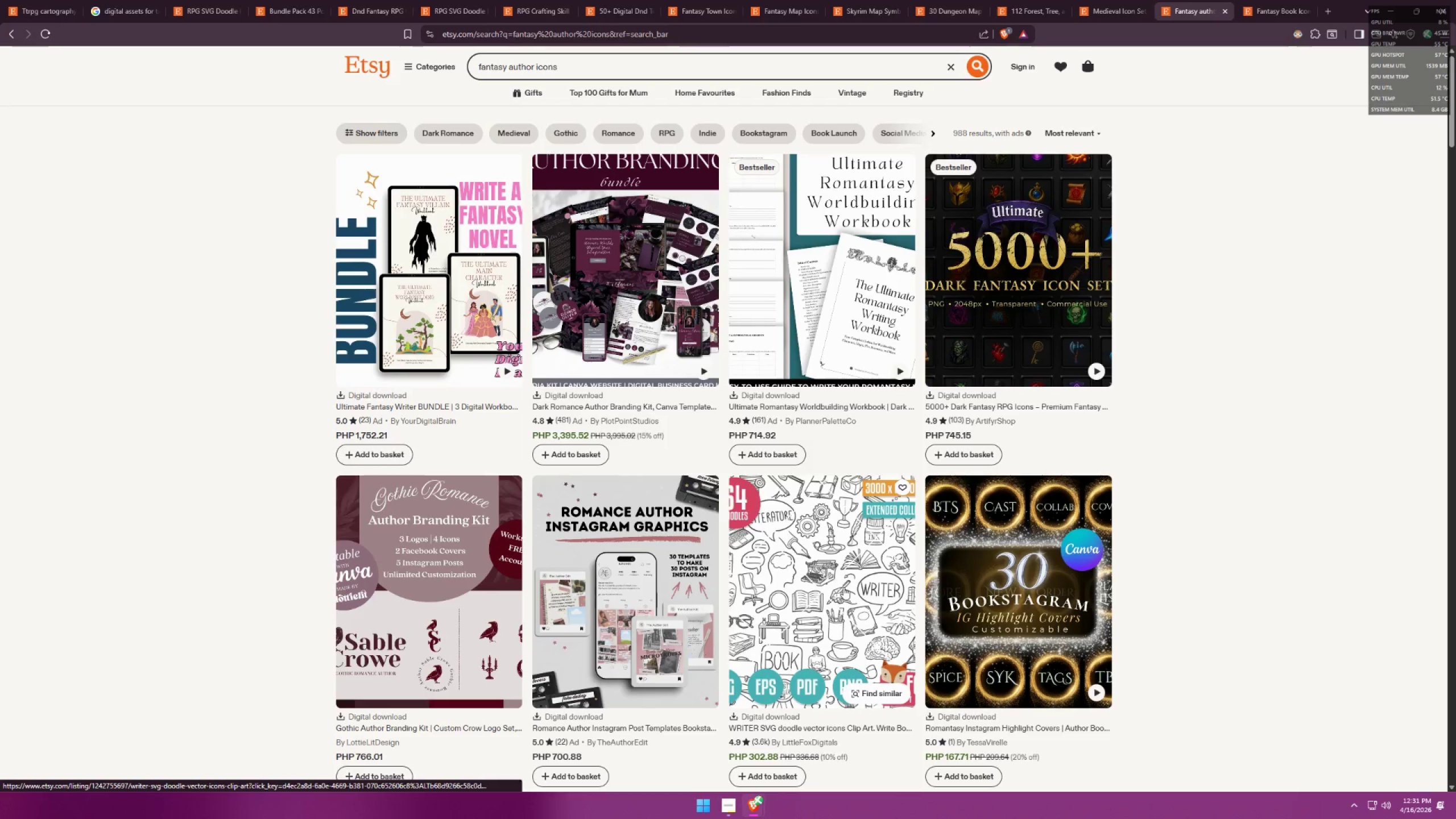 
wait(5.84)
 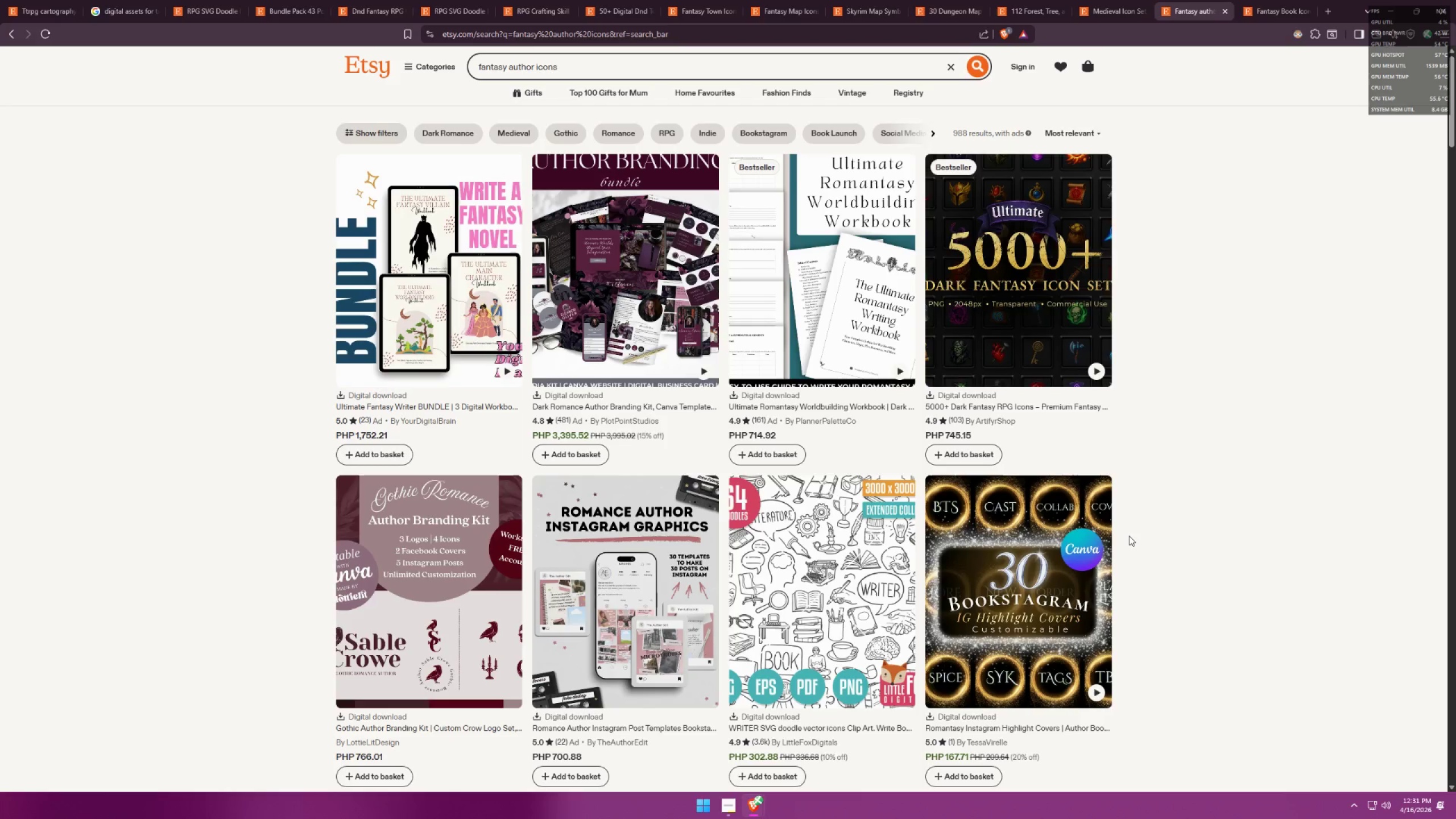 
scroll: coordinate [847, 585], scroll_direction: down, amount: 8.0
 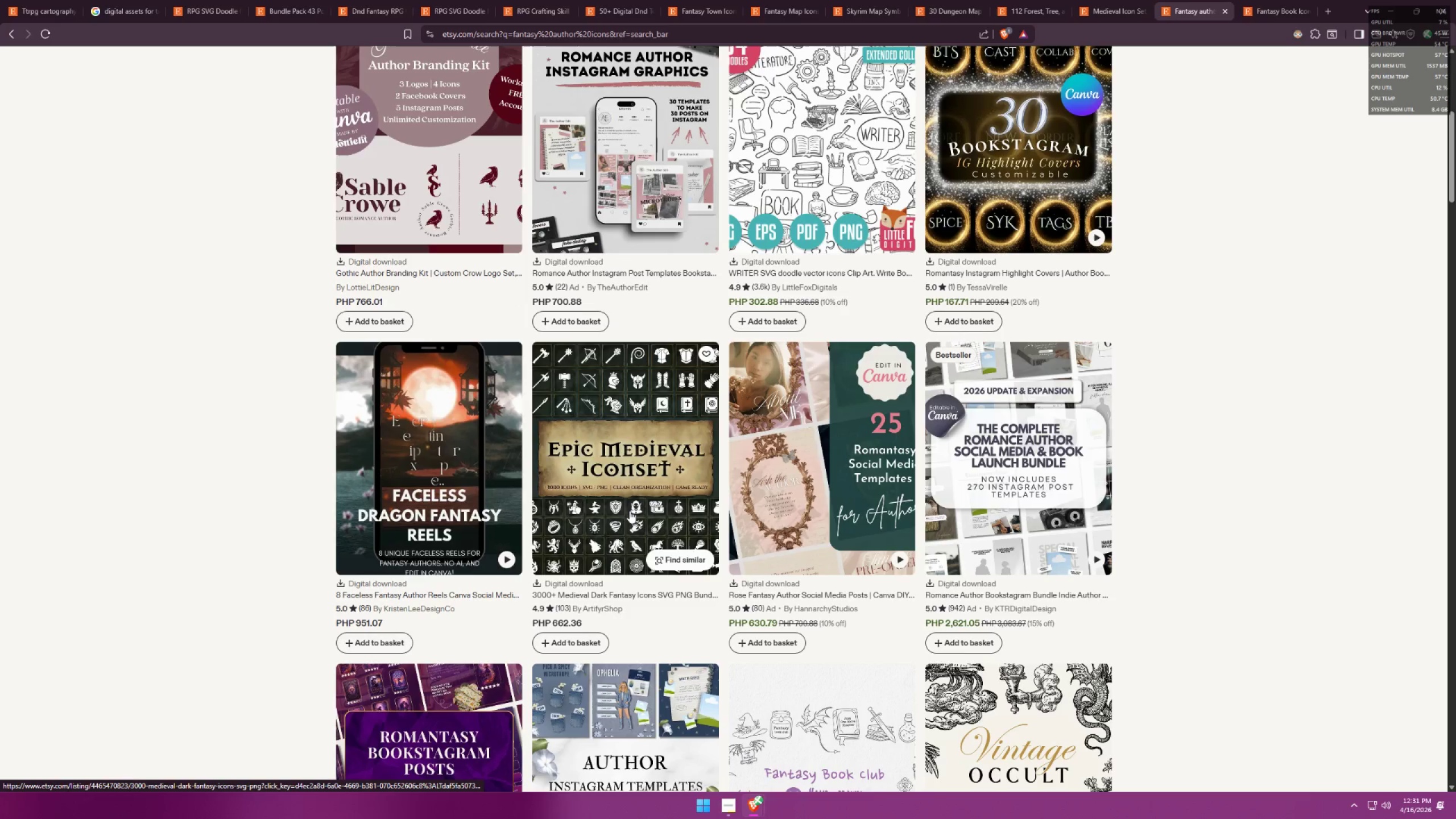 
left_click([630, 510])
 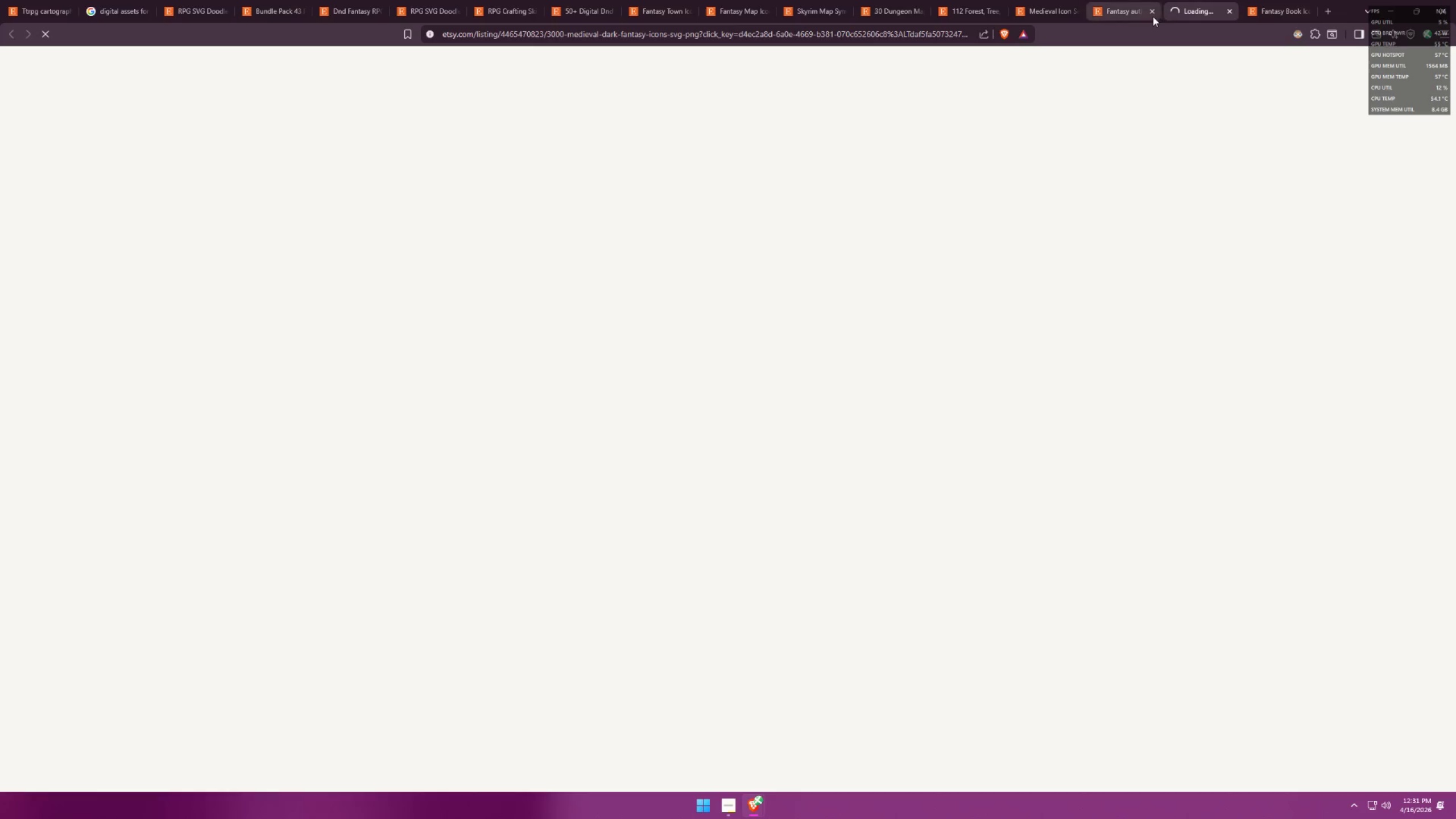 
left_click([1152, 11])
 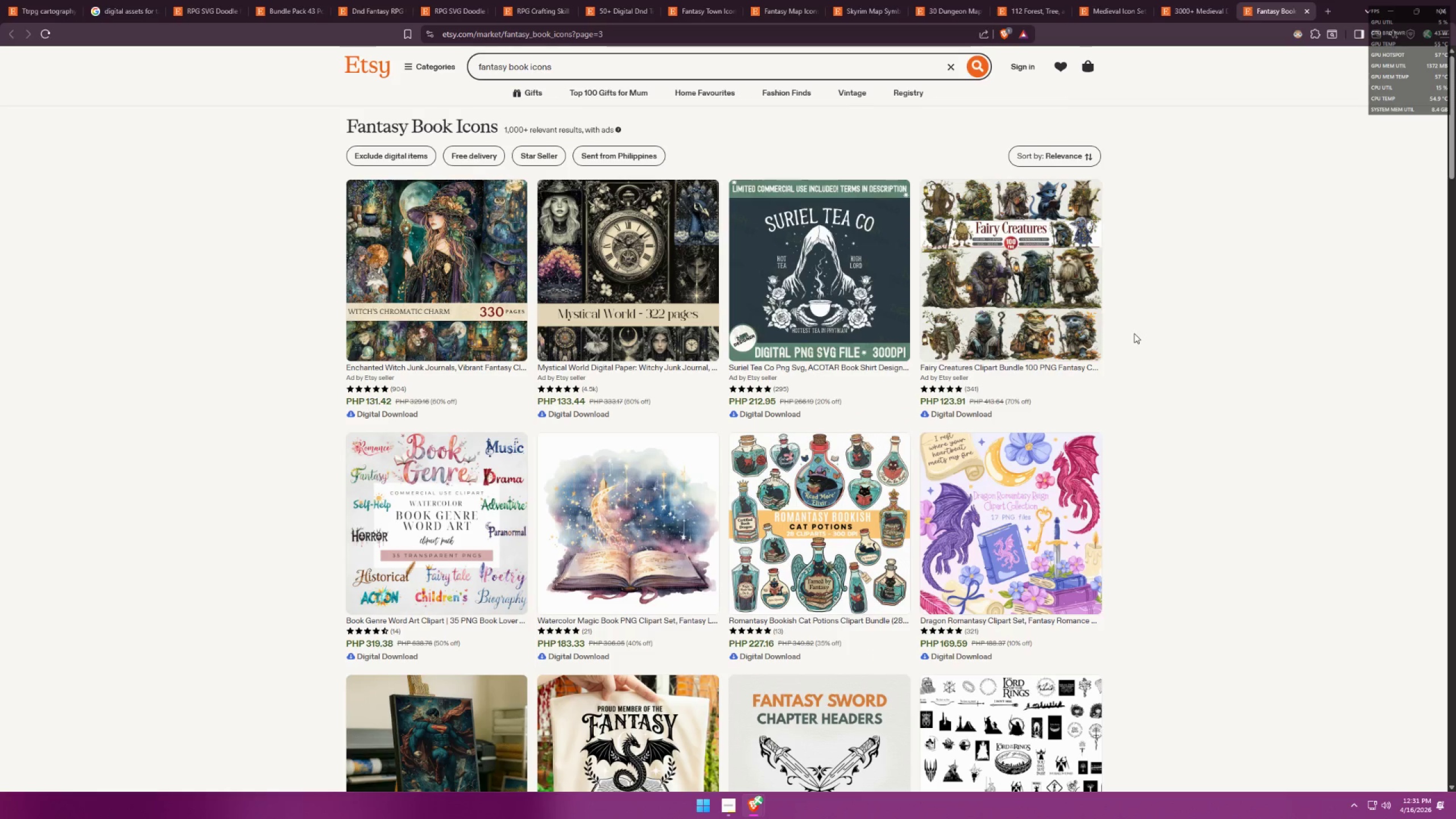 
scroll: coordinate [1135, 333], scroll_direction: down, amount: 5.0
 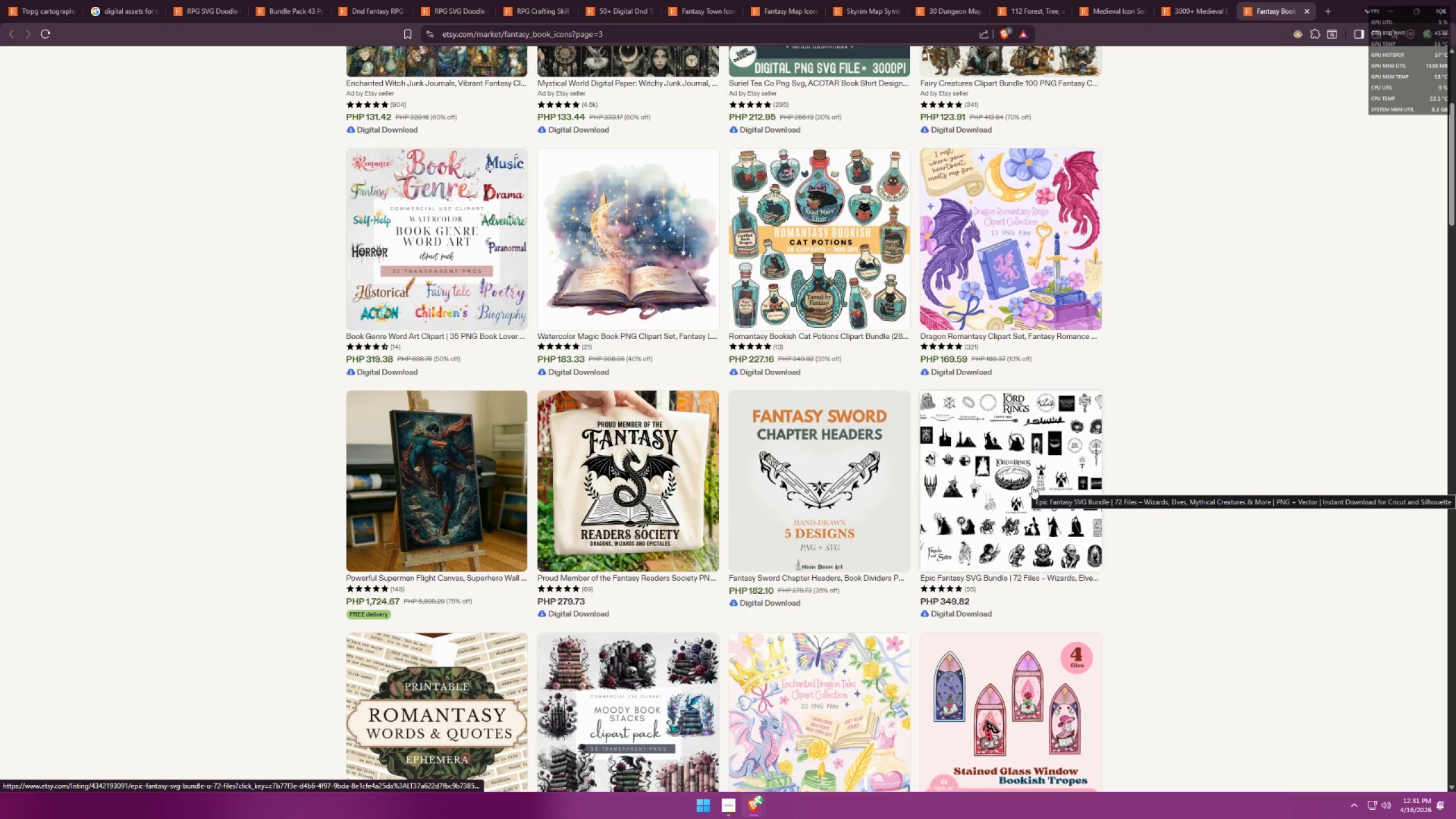 
left_click([1032, 486])
 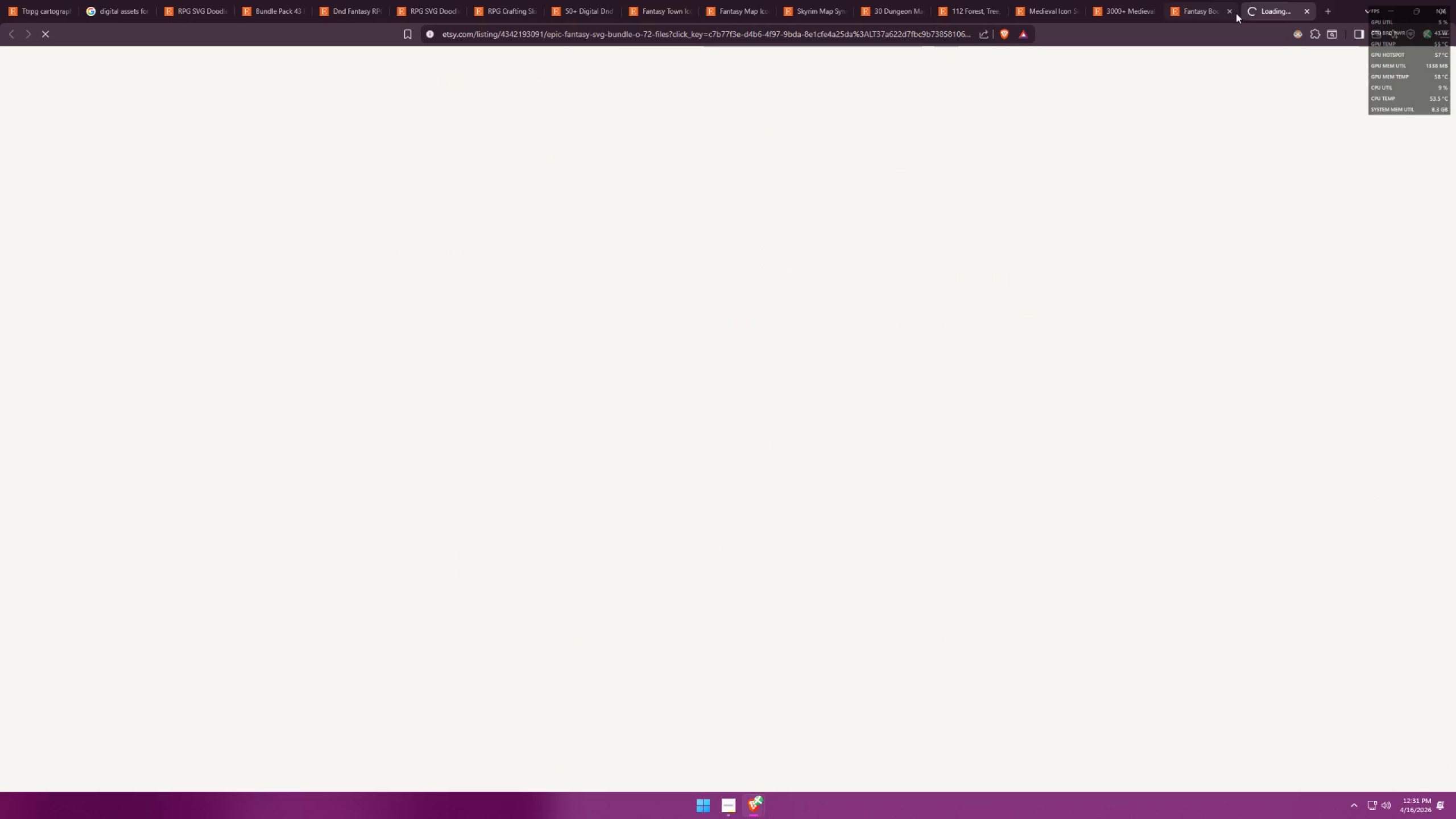 
left_click([1227, 11])
 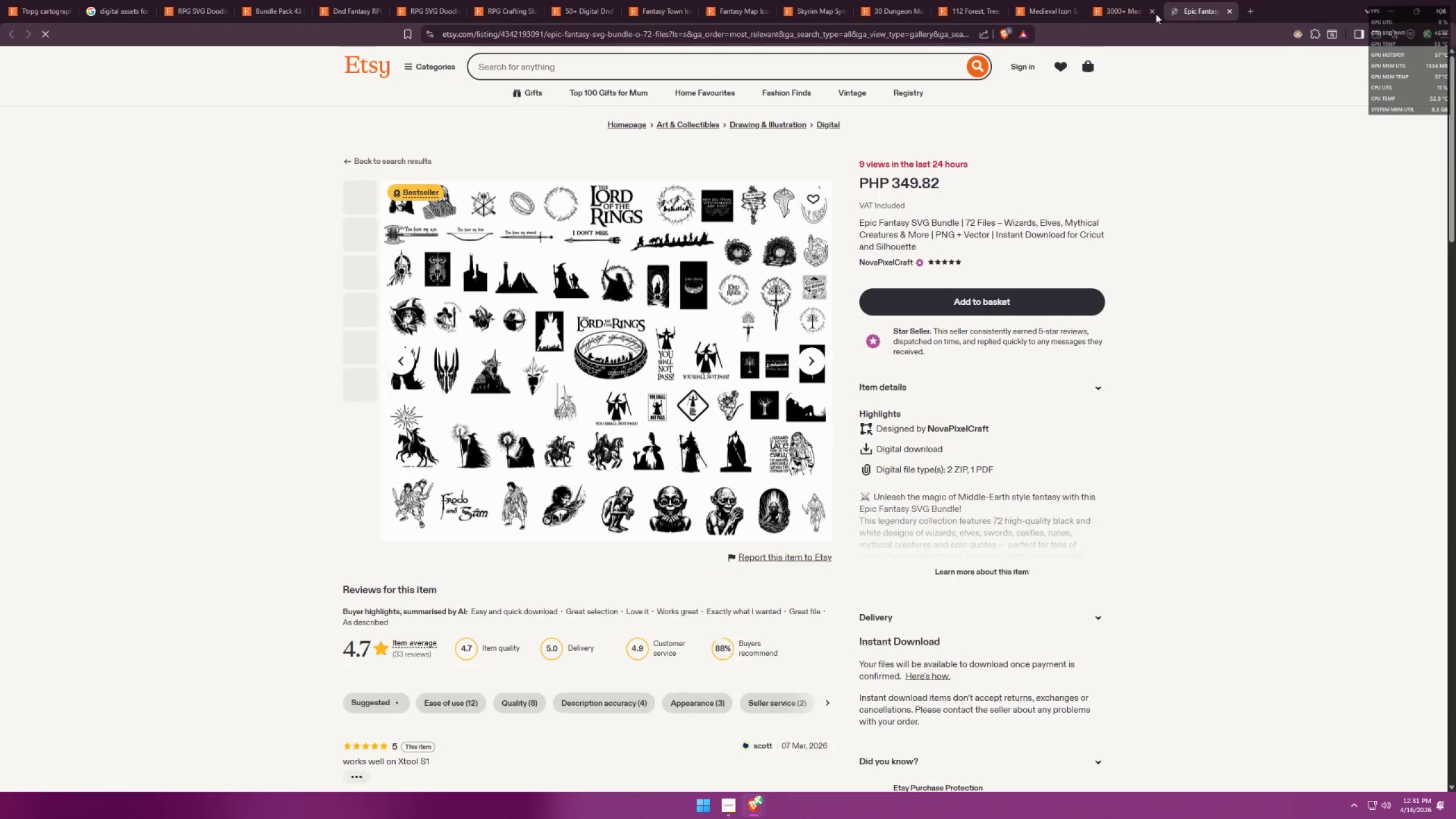 
left_click([1098, 2])
 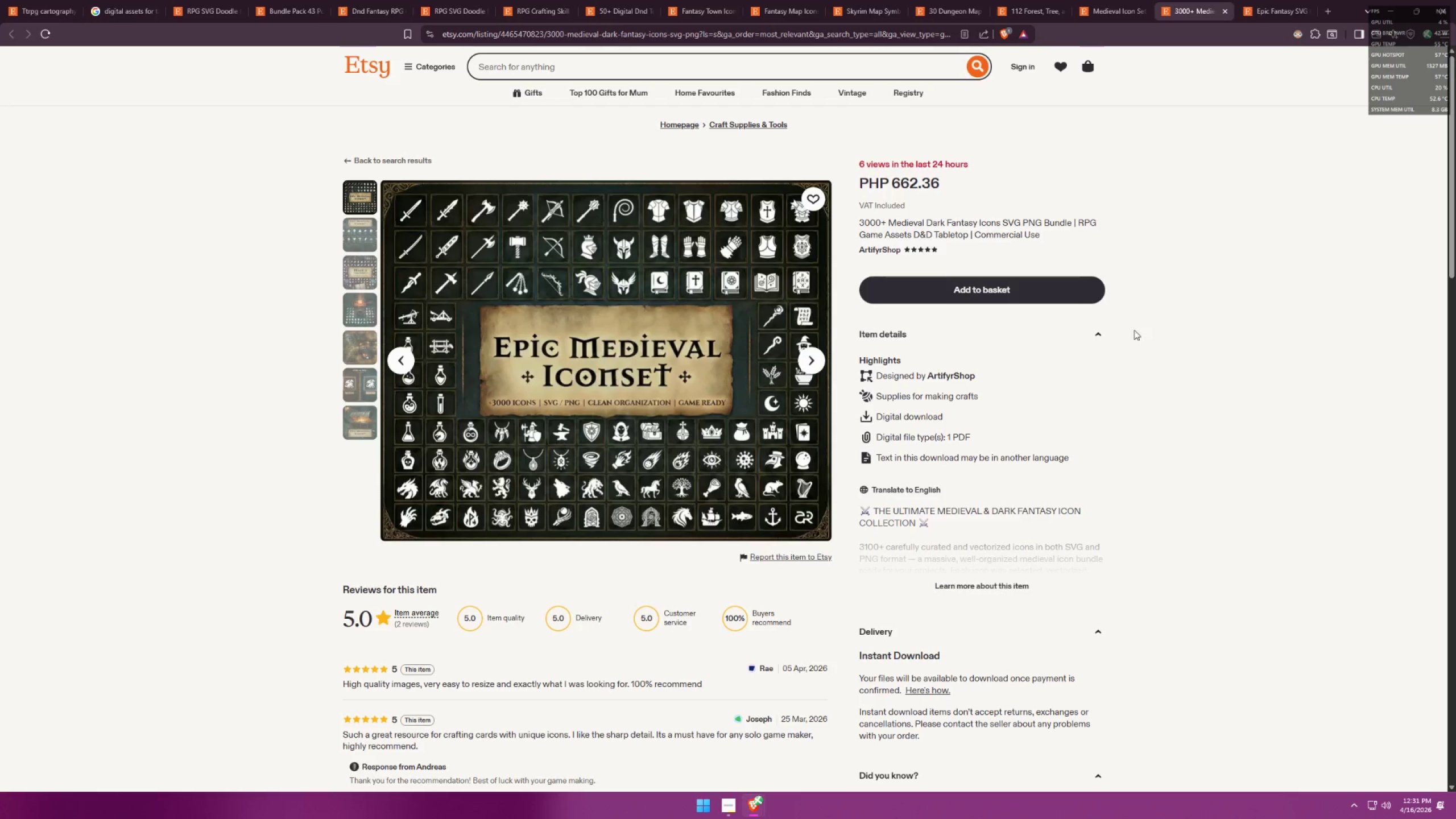 
scroll: coordinate [1147, 546], scroll_direction: up, amount: 6.0
 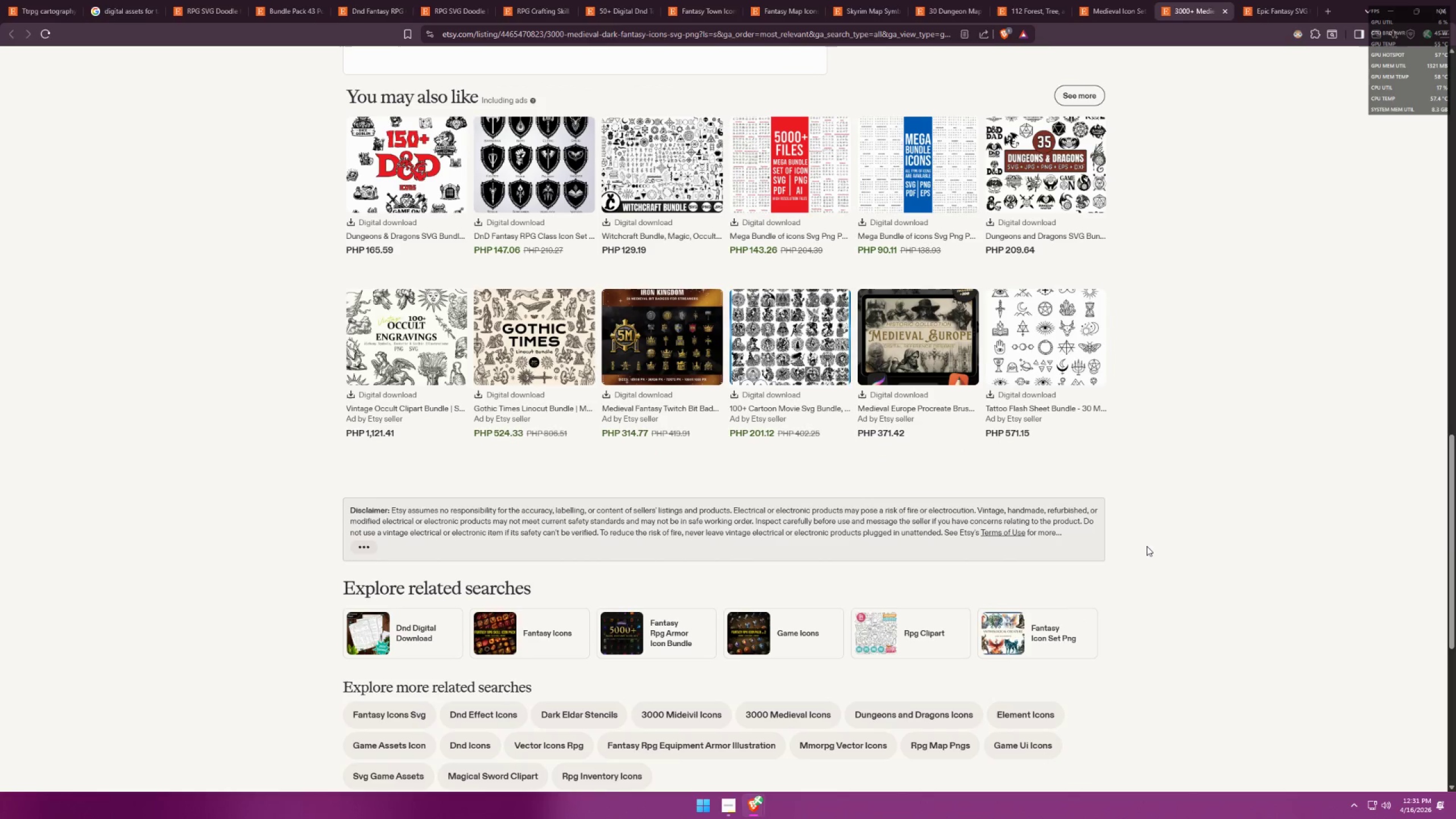 
scroll: coordinate [1147, 546], scroll_direction: down, amount: 2.0
 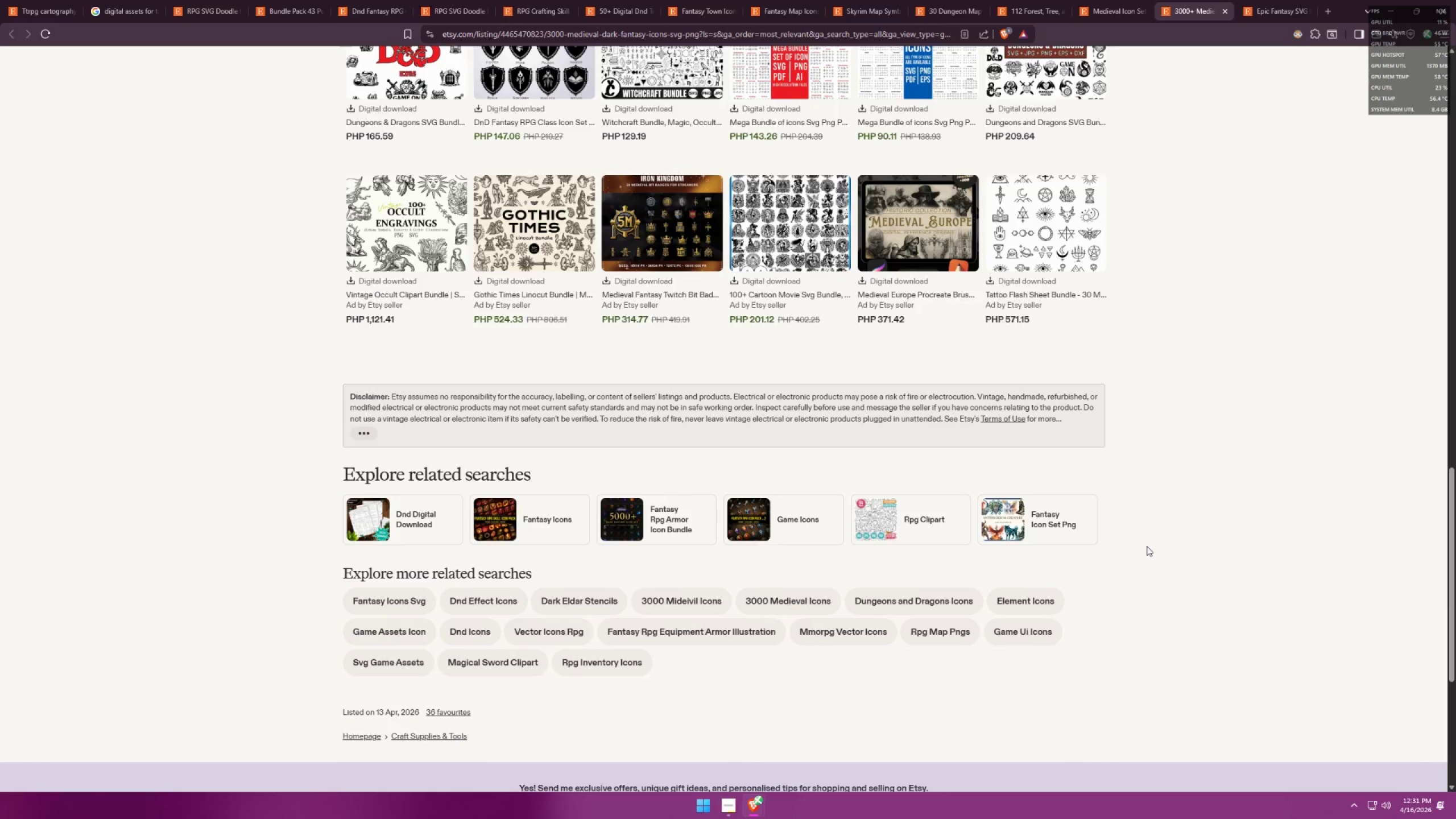 
key(Alt+AltLeft)
 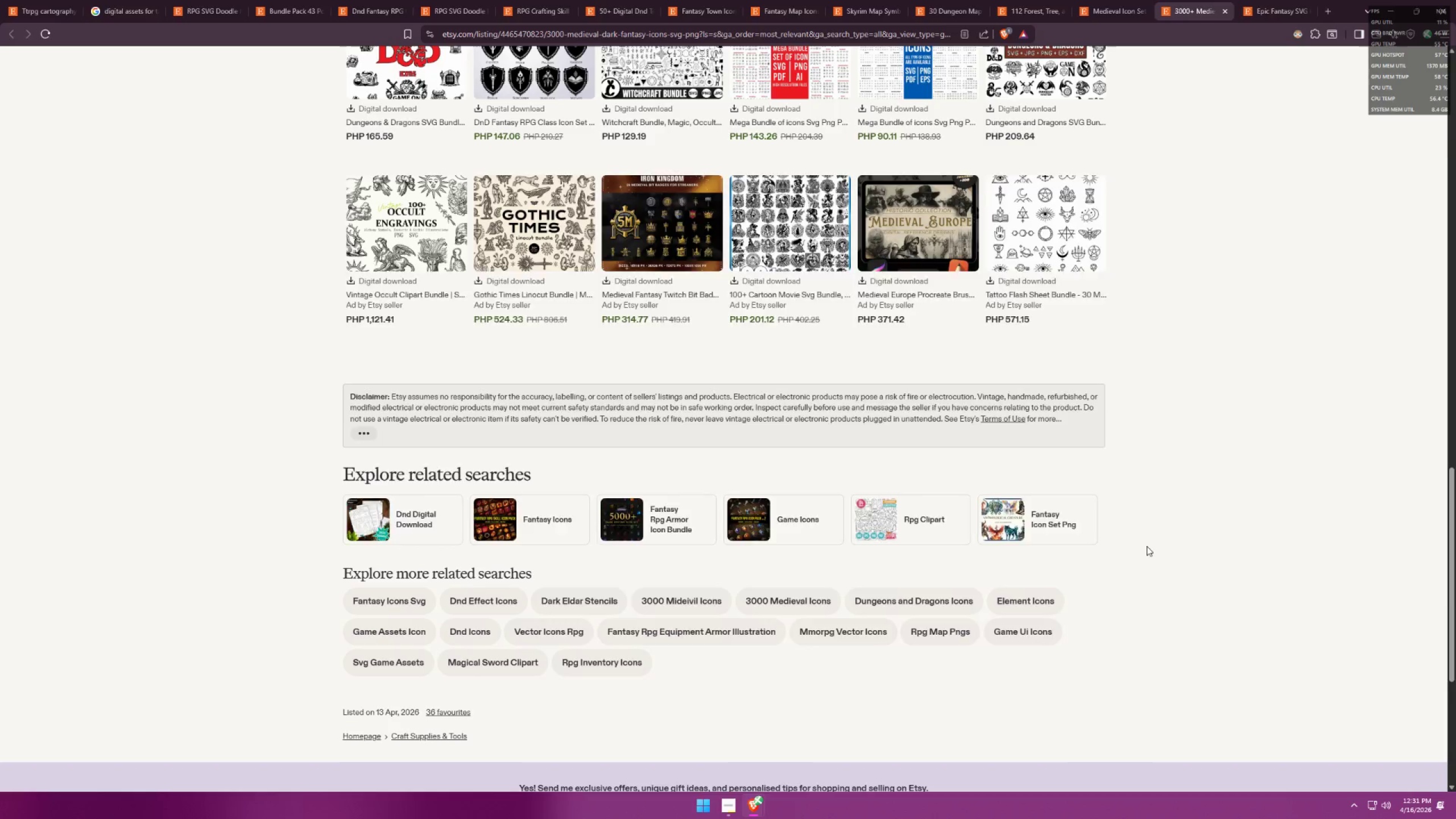 
key(Alt+Tab)
 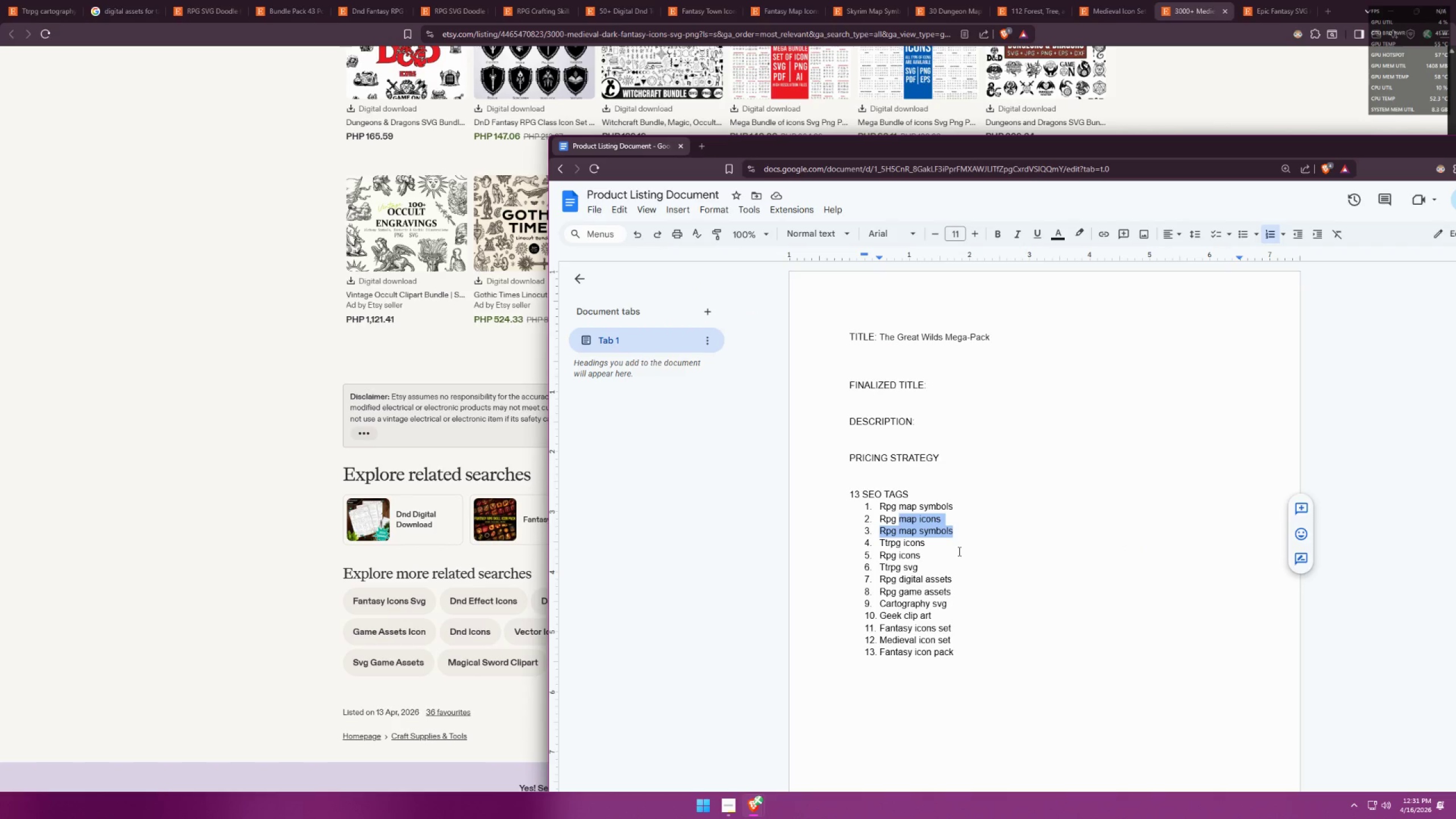 
left_click([959, 650])
 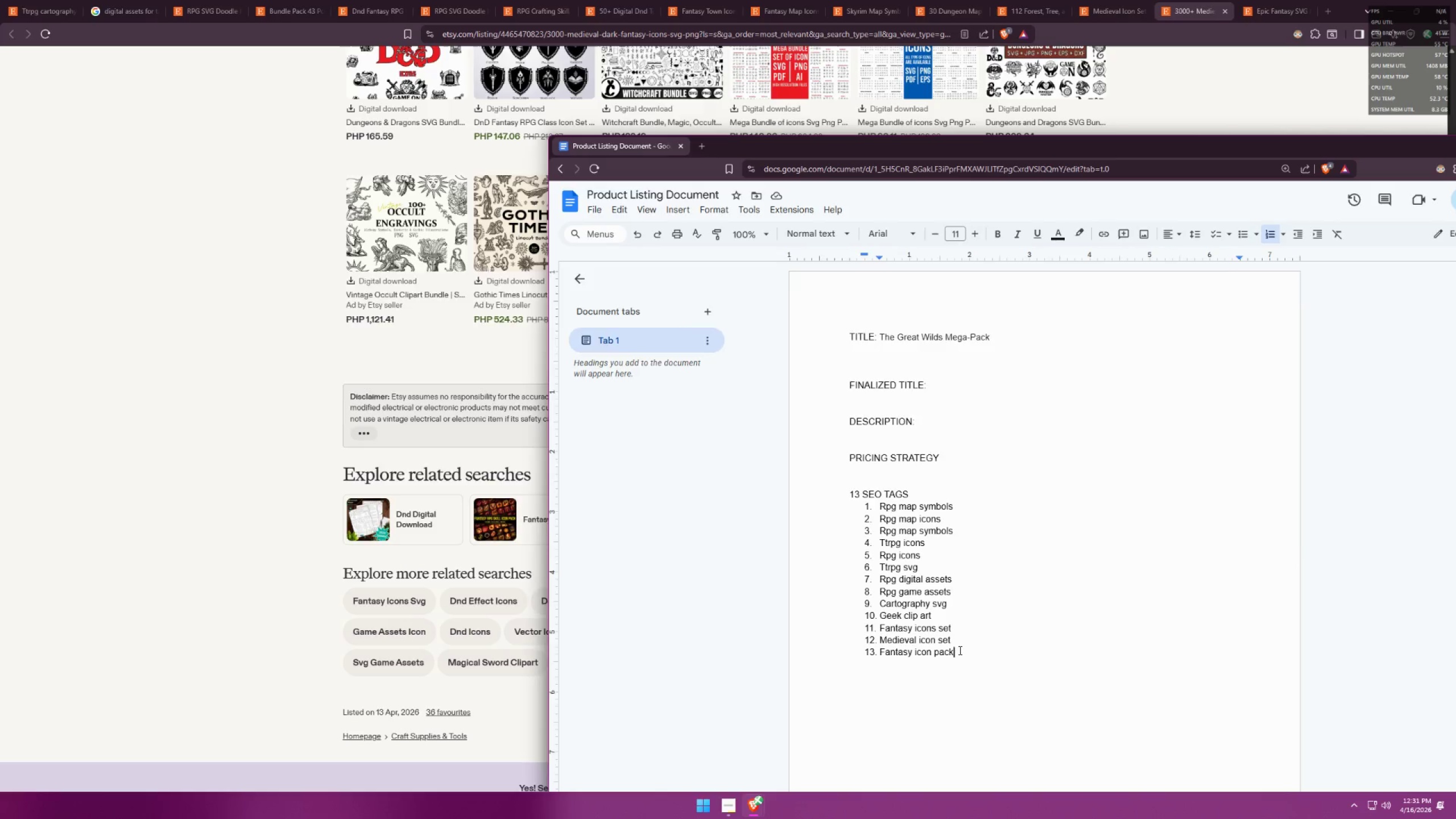 
key(Alt+AltLeft)
 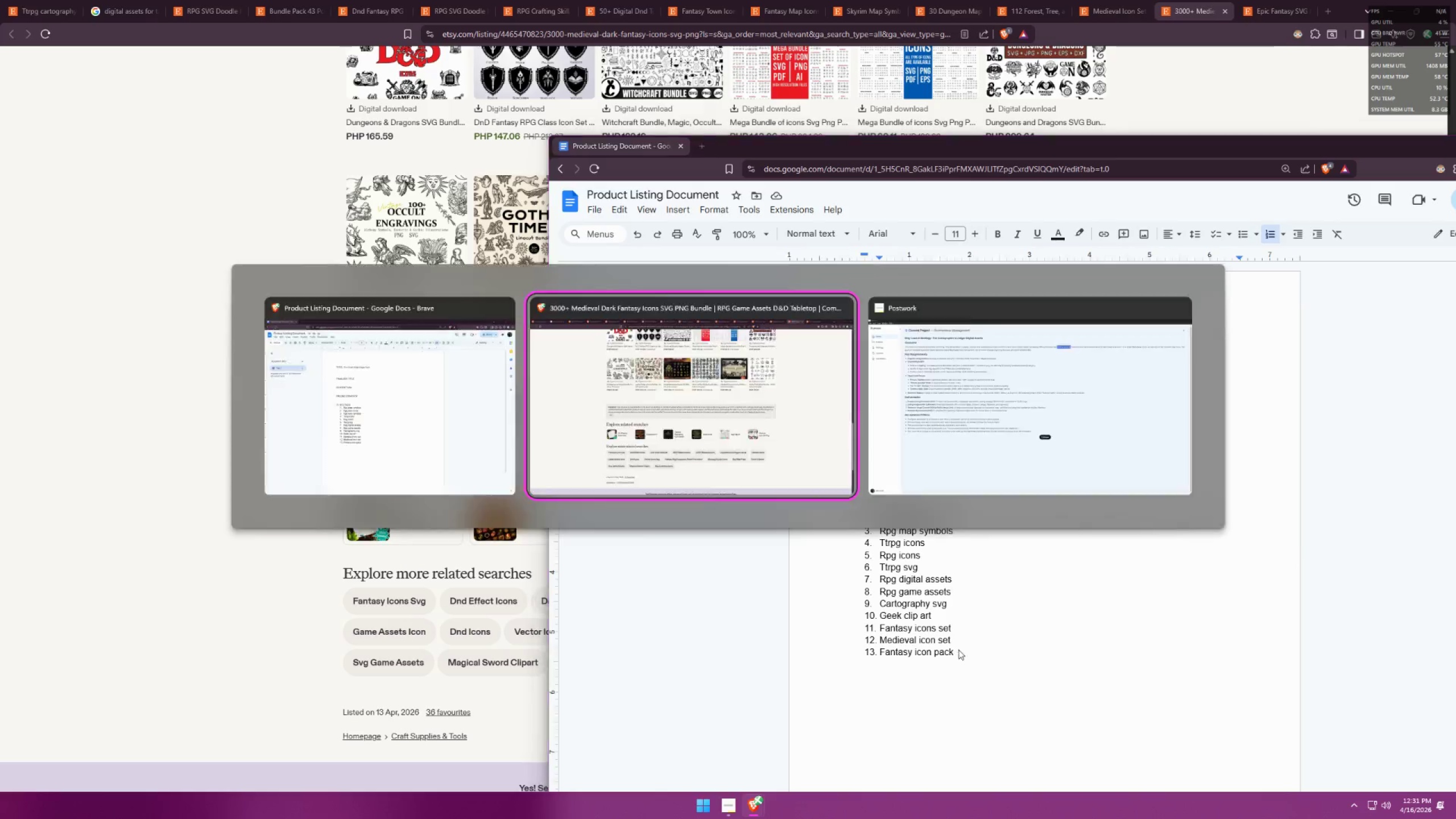 
key(Alt+Tab)
 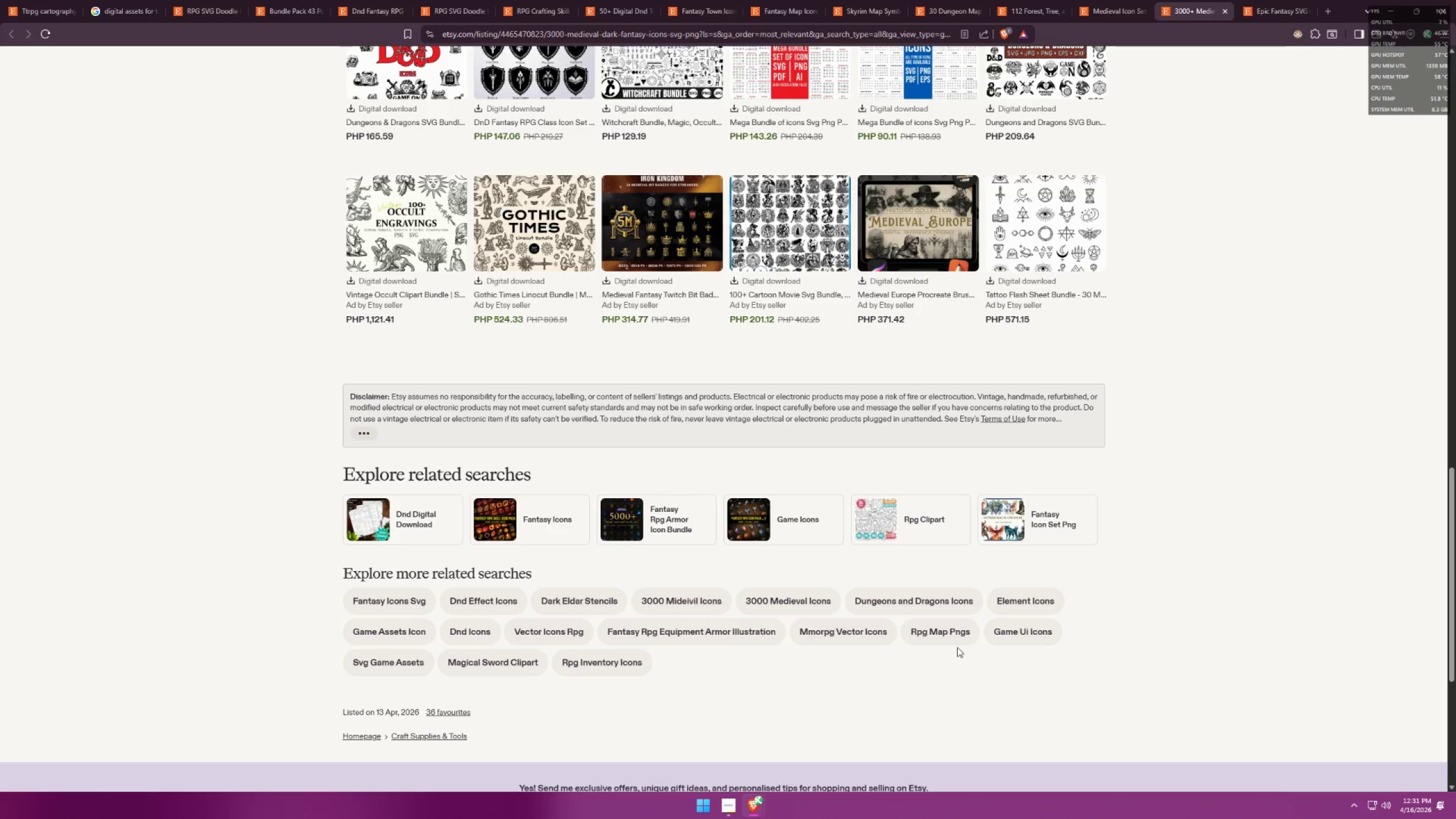 
key(Alt+AltLeft)
 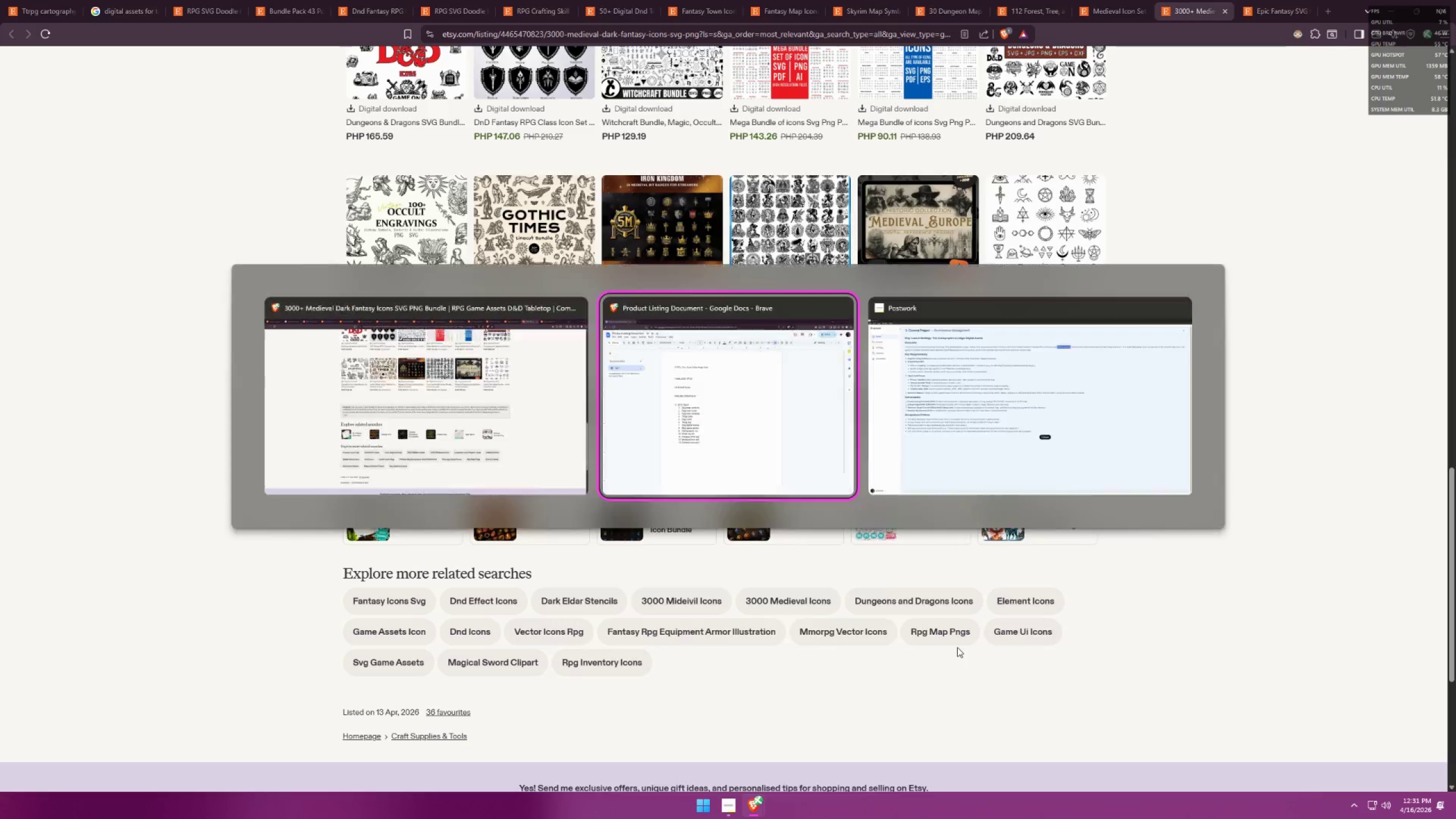 
key(Alt+Tab)
 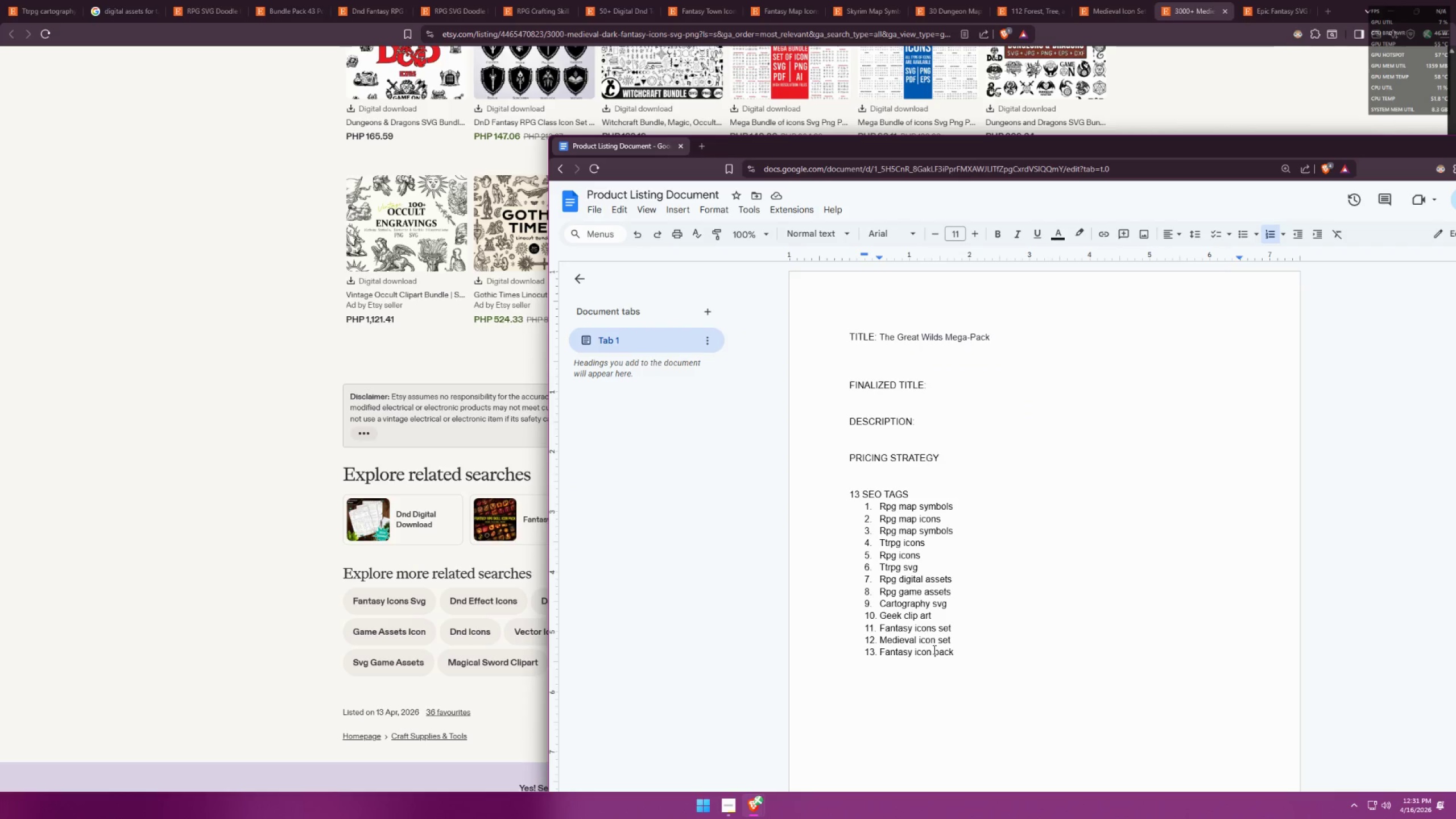 
left_click([933, 650])
 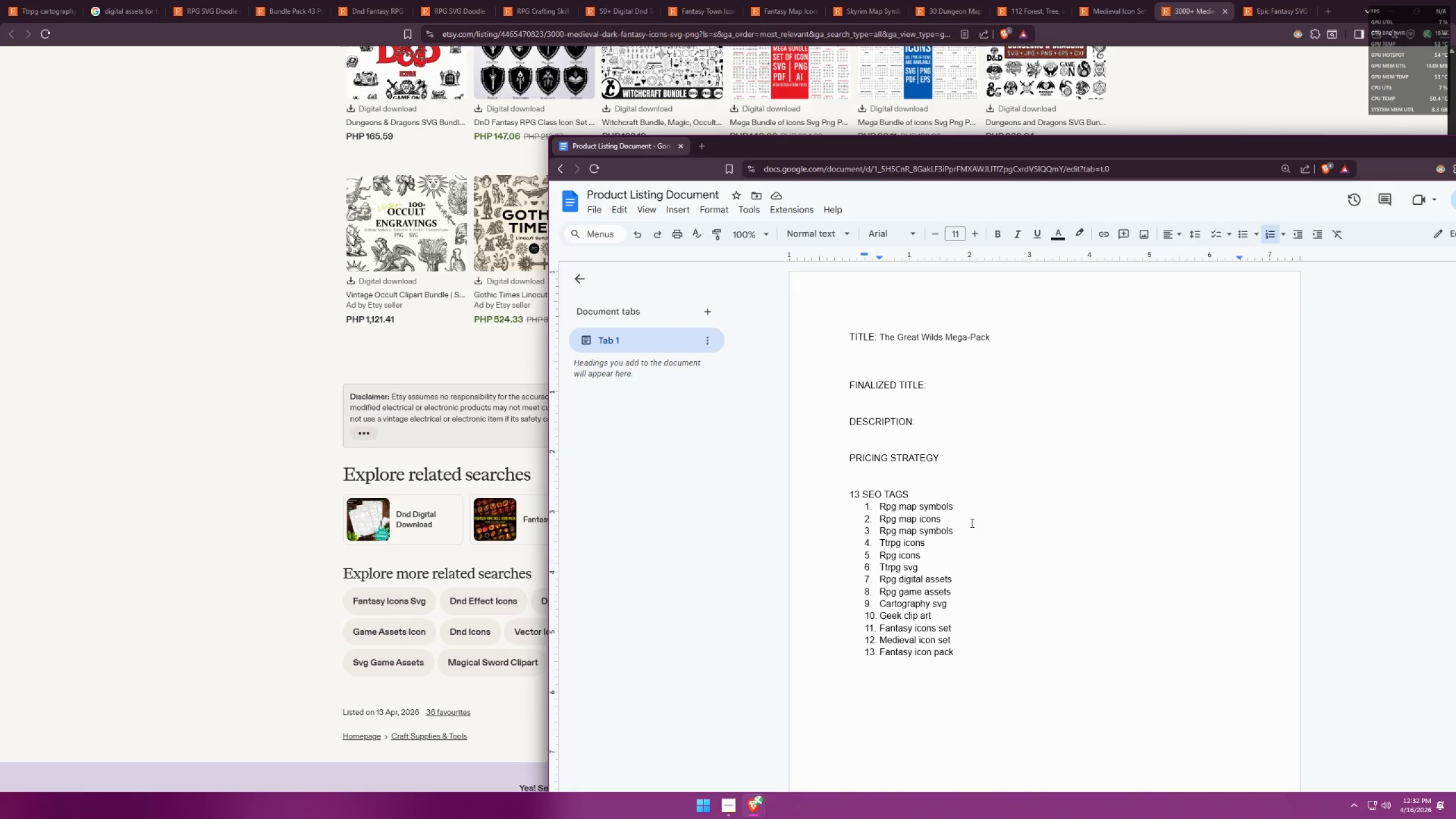 
wait(55.92)
 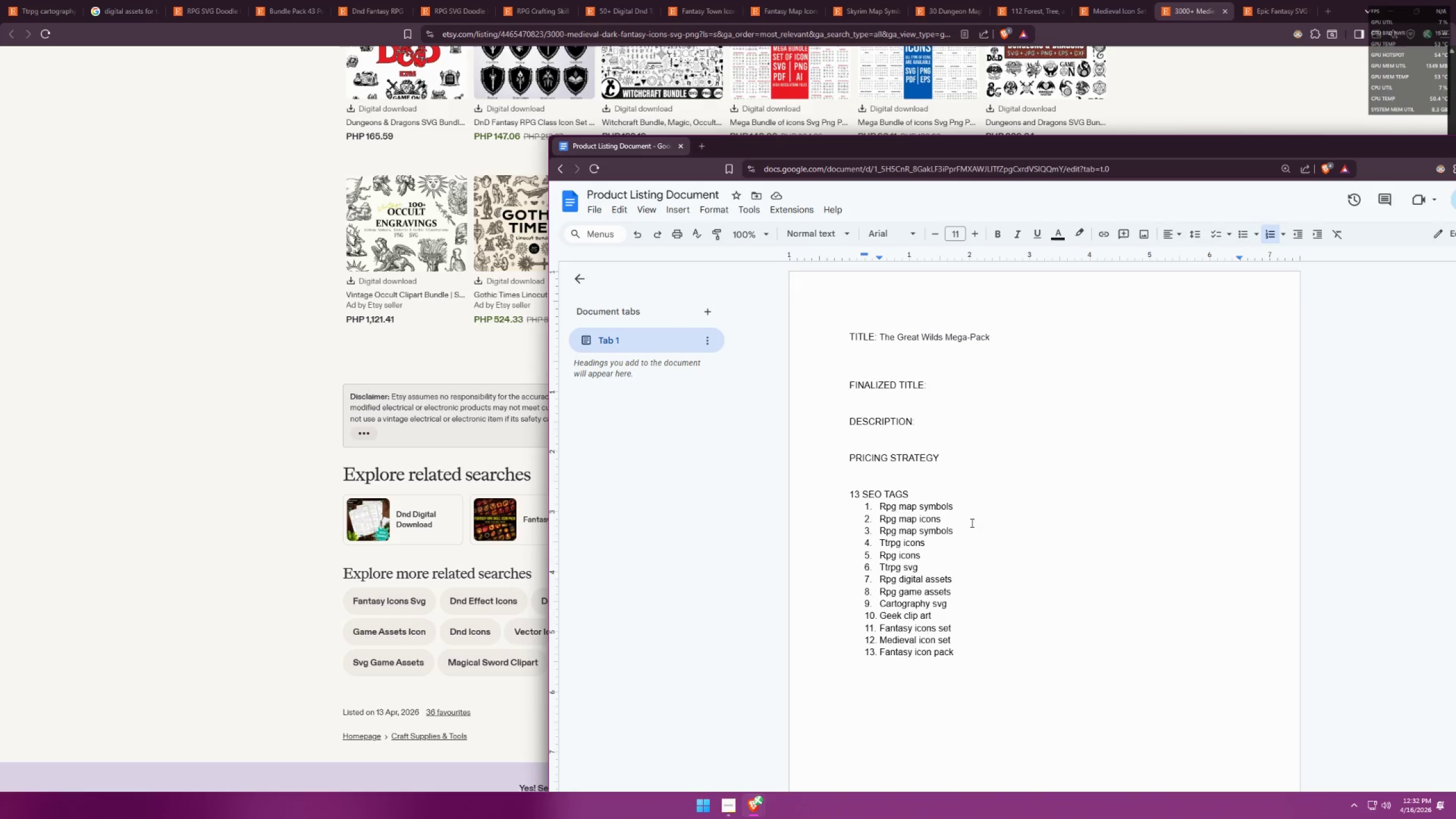 
key(Alt+AltLeft)
 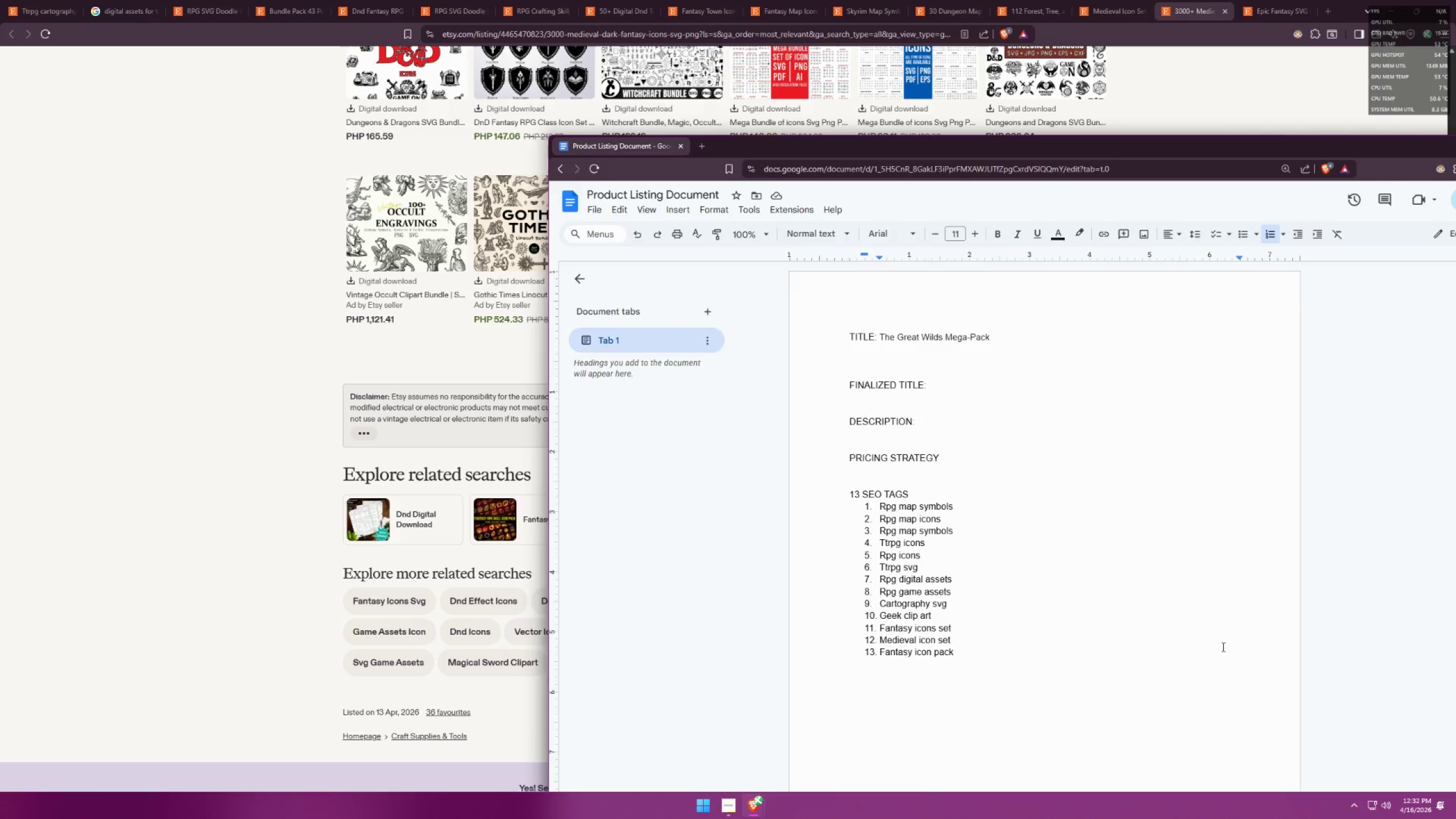 
key(Alt+Tab)
 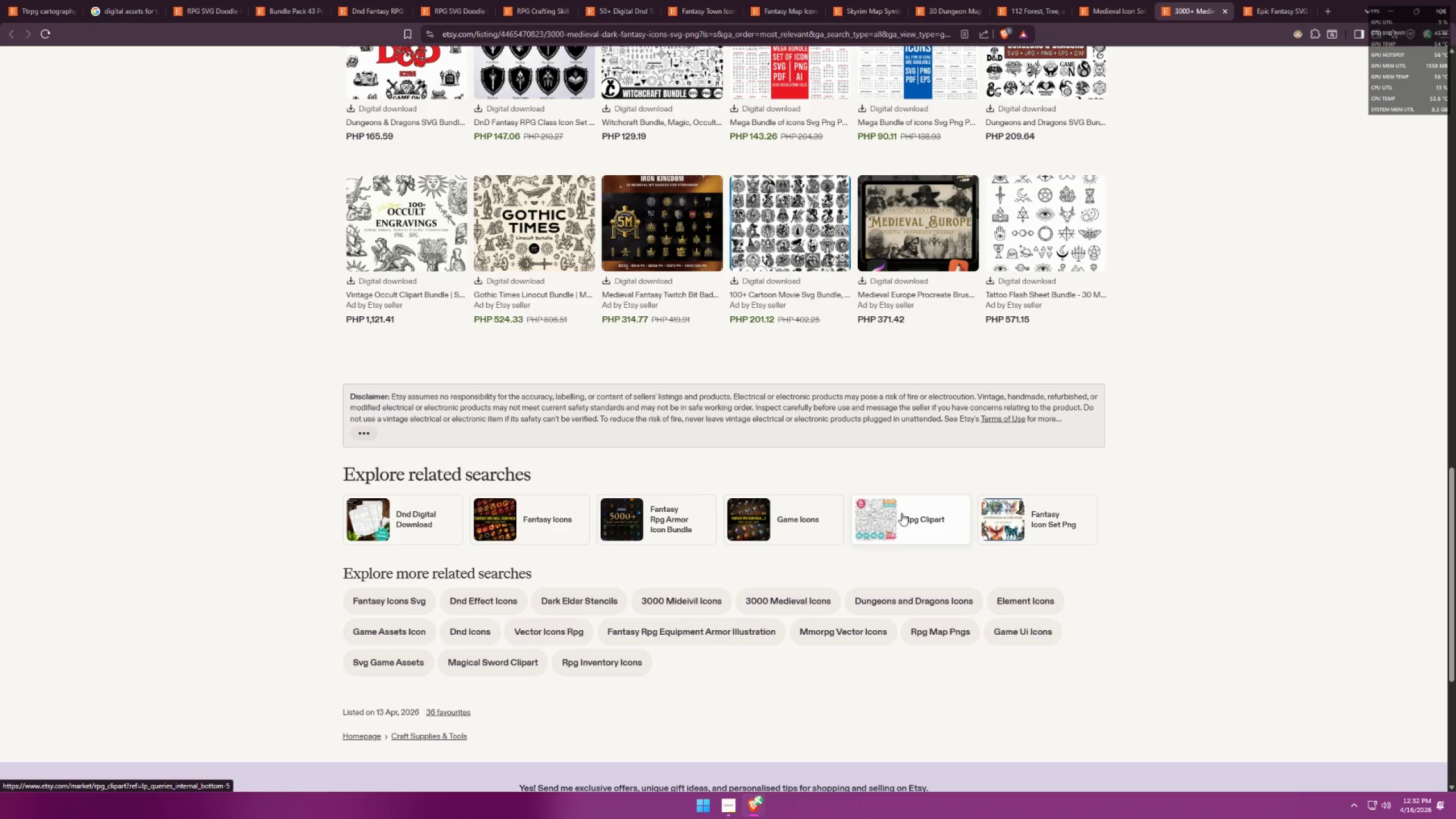 
wait(6.67)
 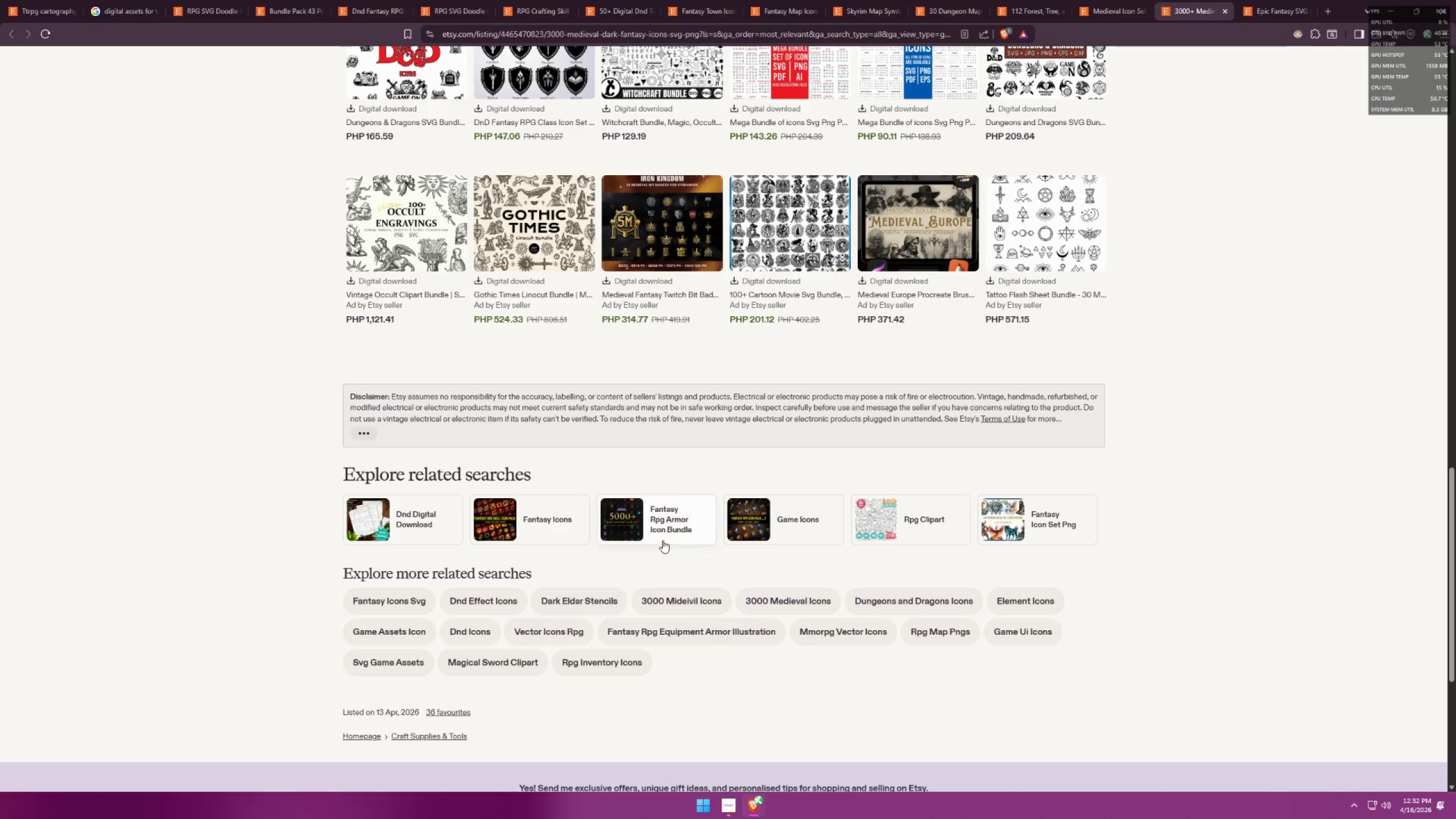 
left_click([871, 681])
 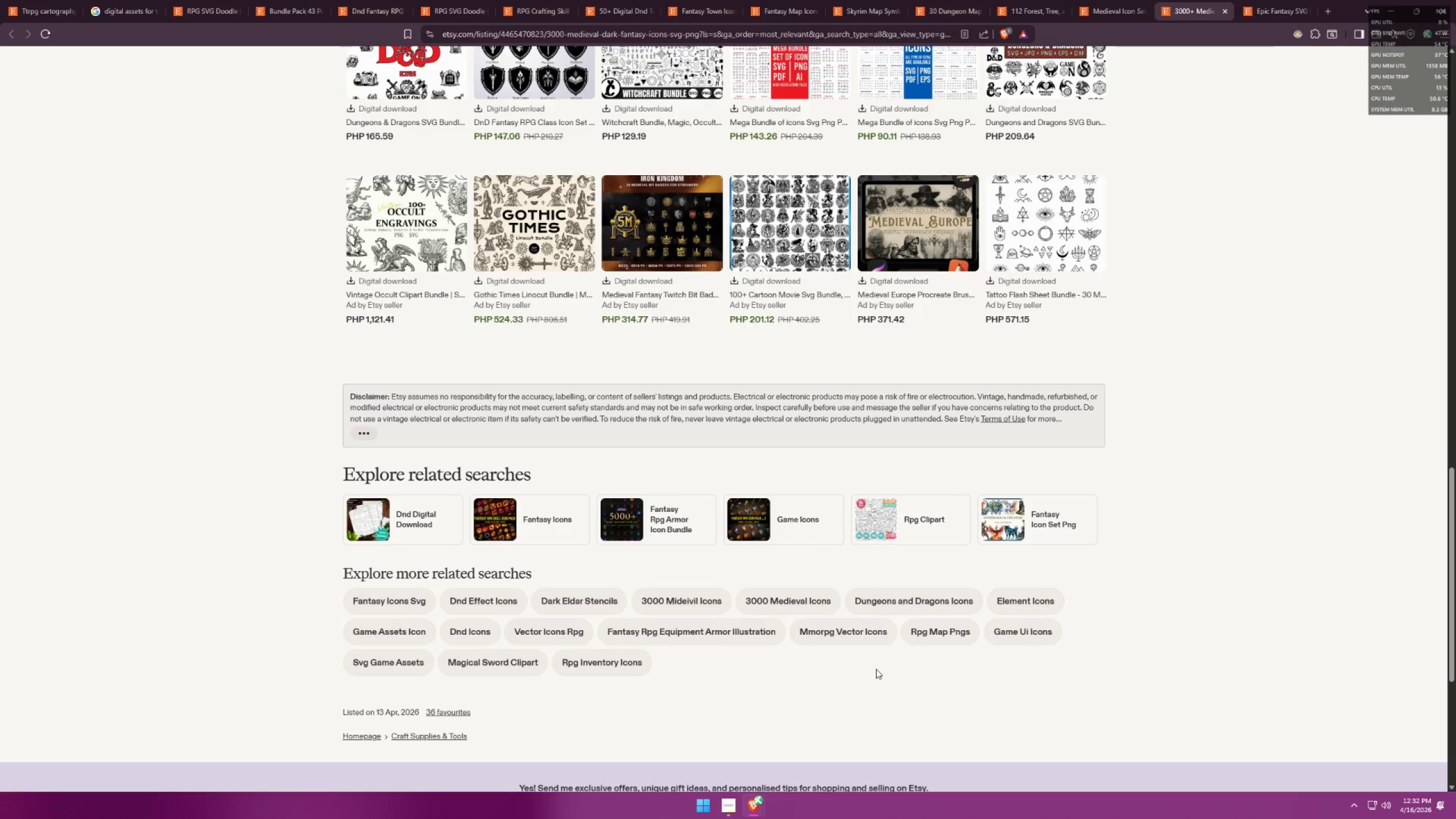 
key(Alt+AltLeft)
 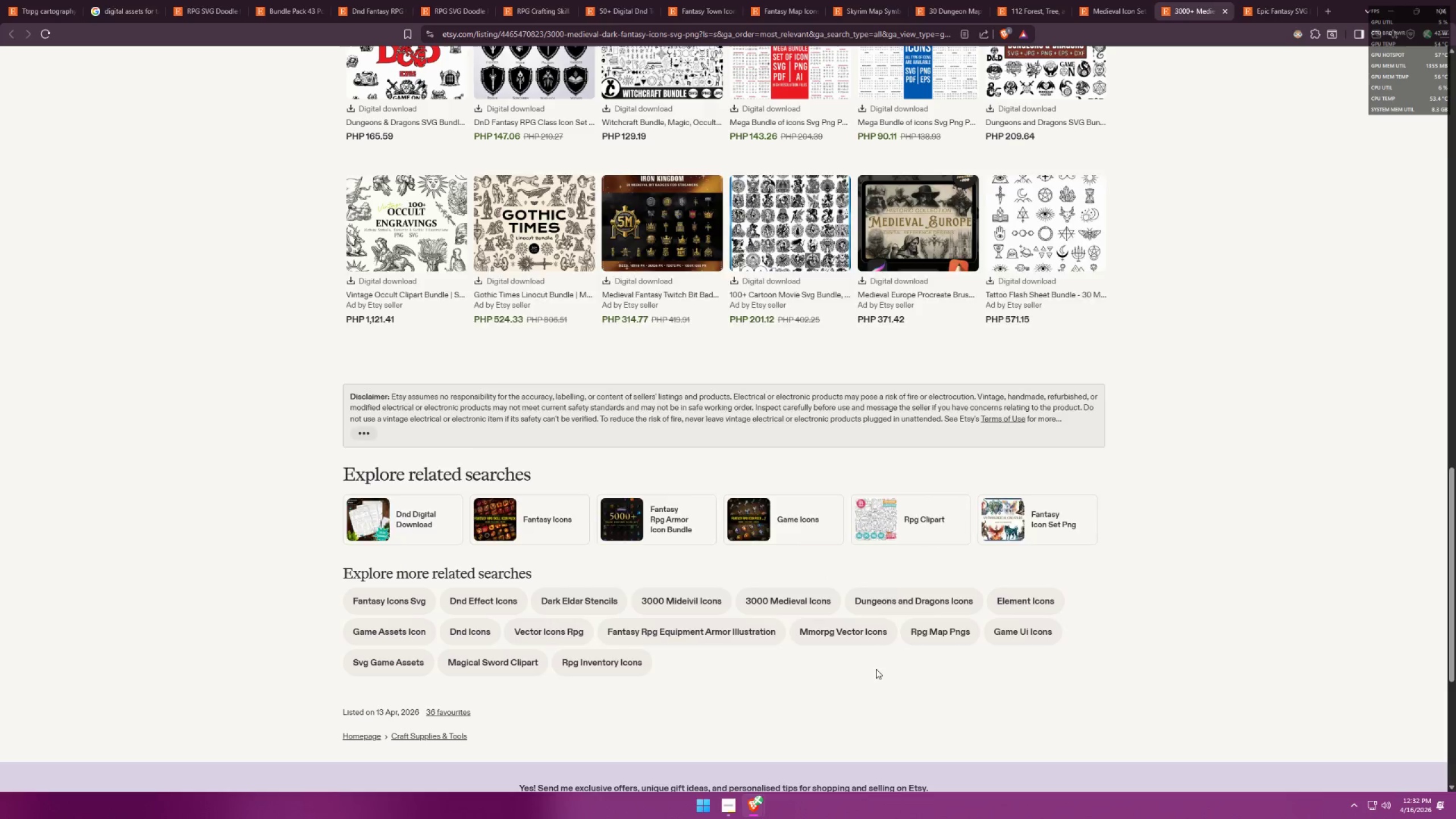 
key(Alt+Tab)
 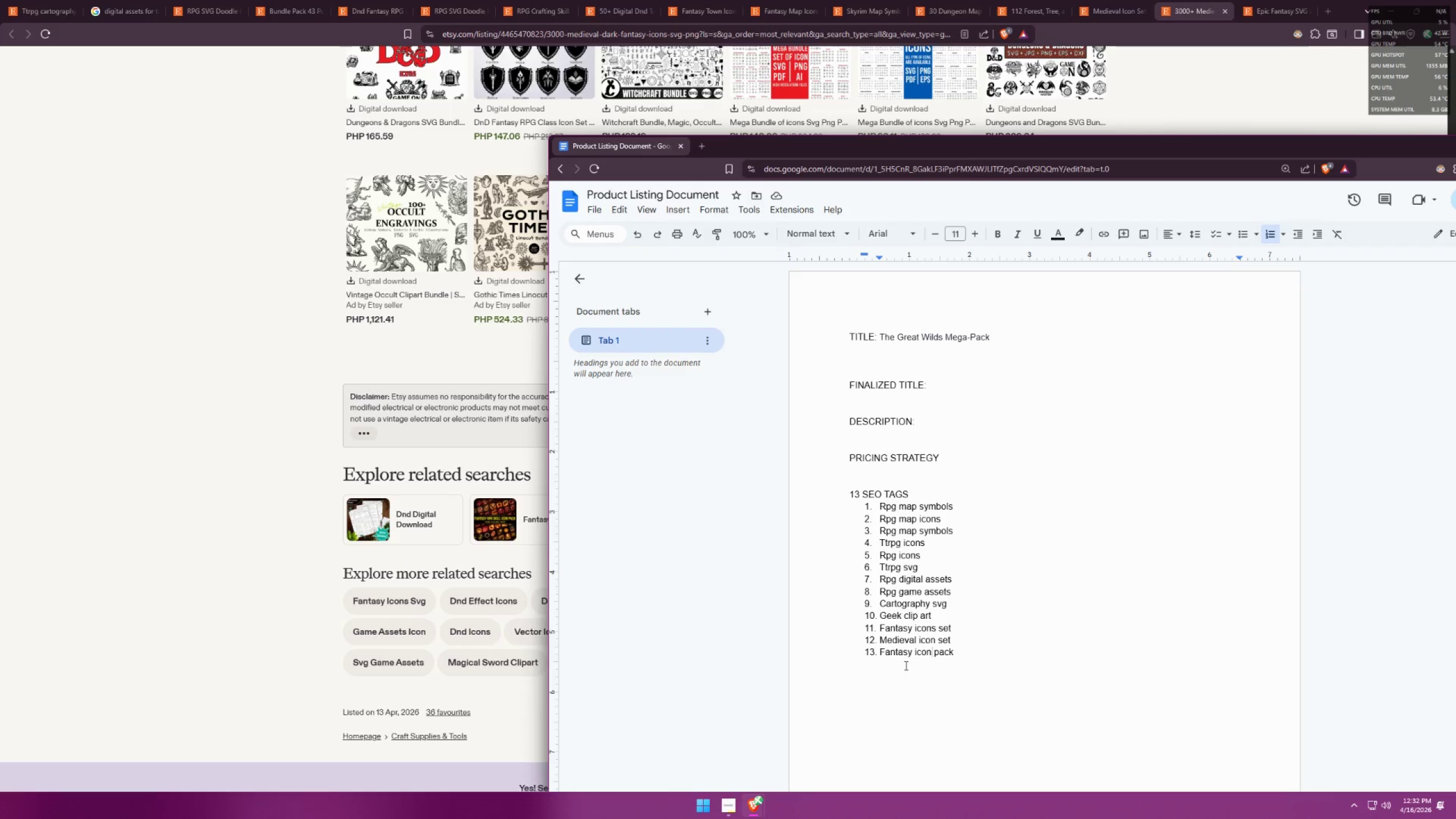 
left_click([964, 663])
 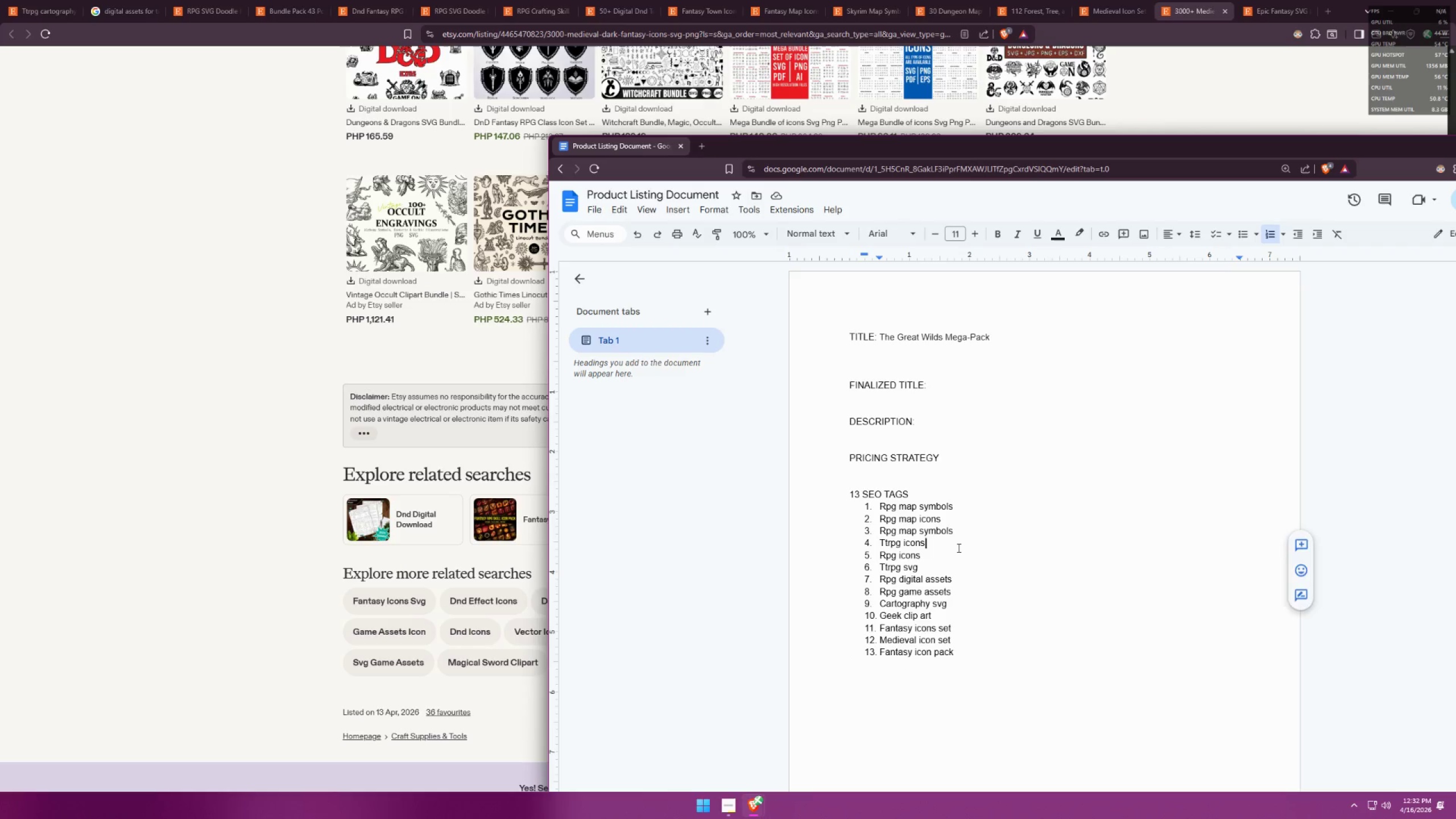 
double_click([948, 556])
 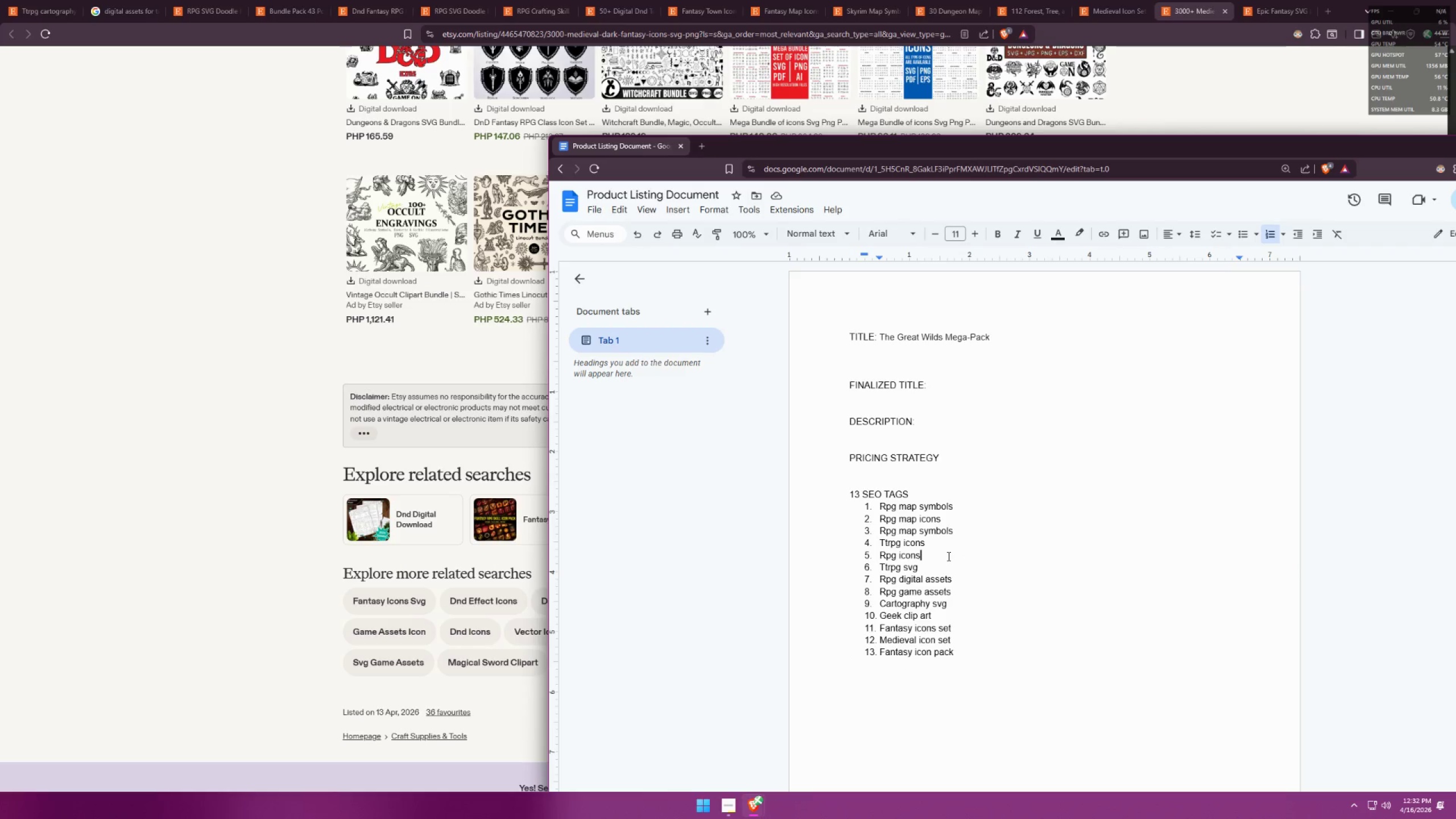 
key(Alt+AltLeft)
 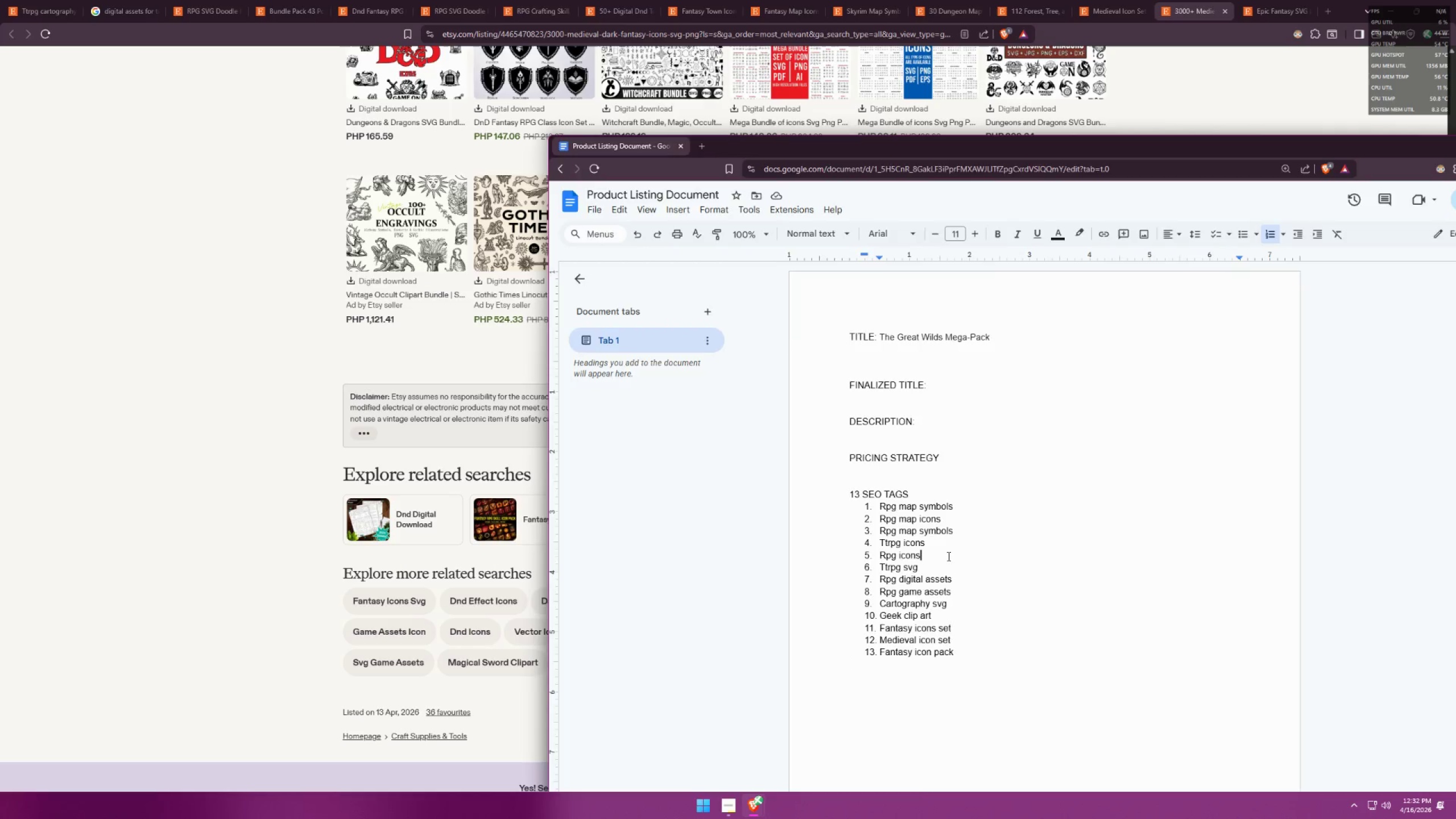 
key(Alt+Tab)
 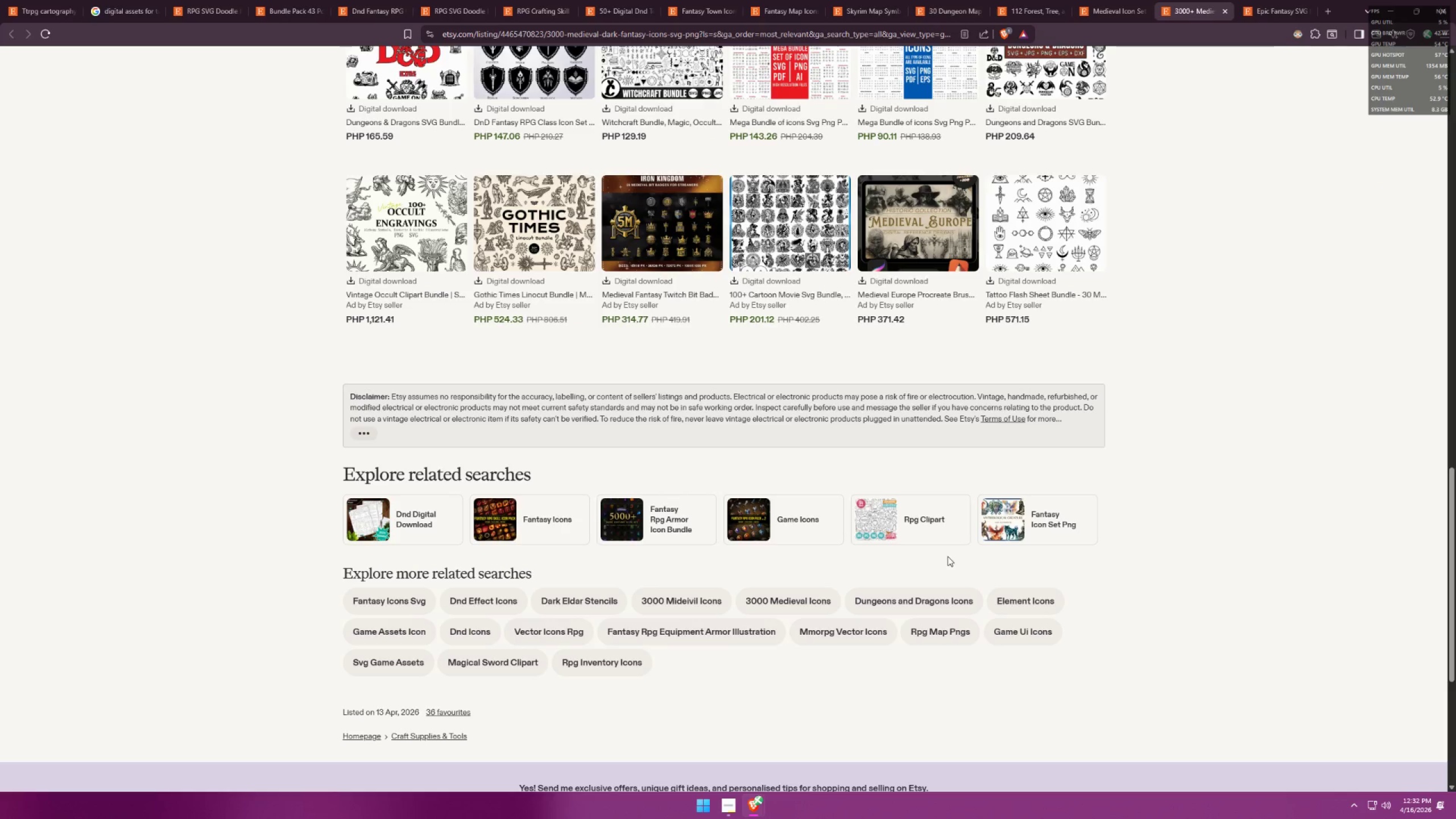 
wait(5.2)
 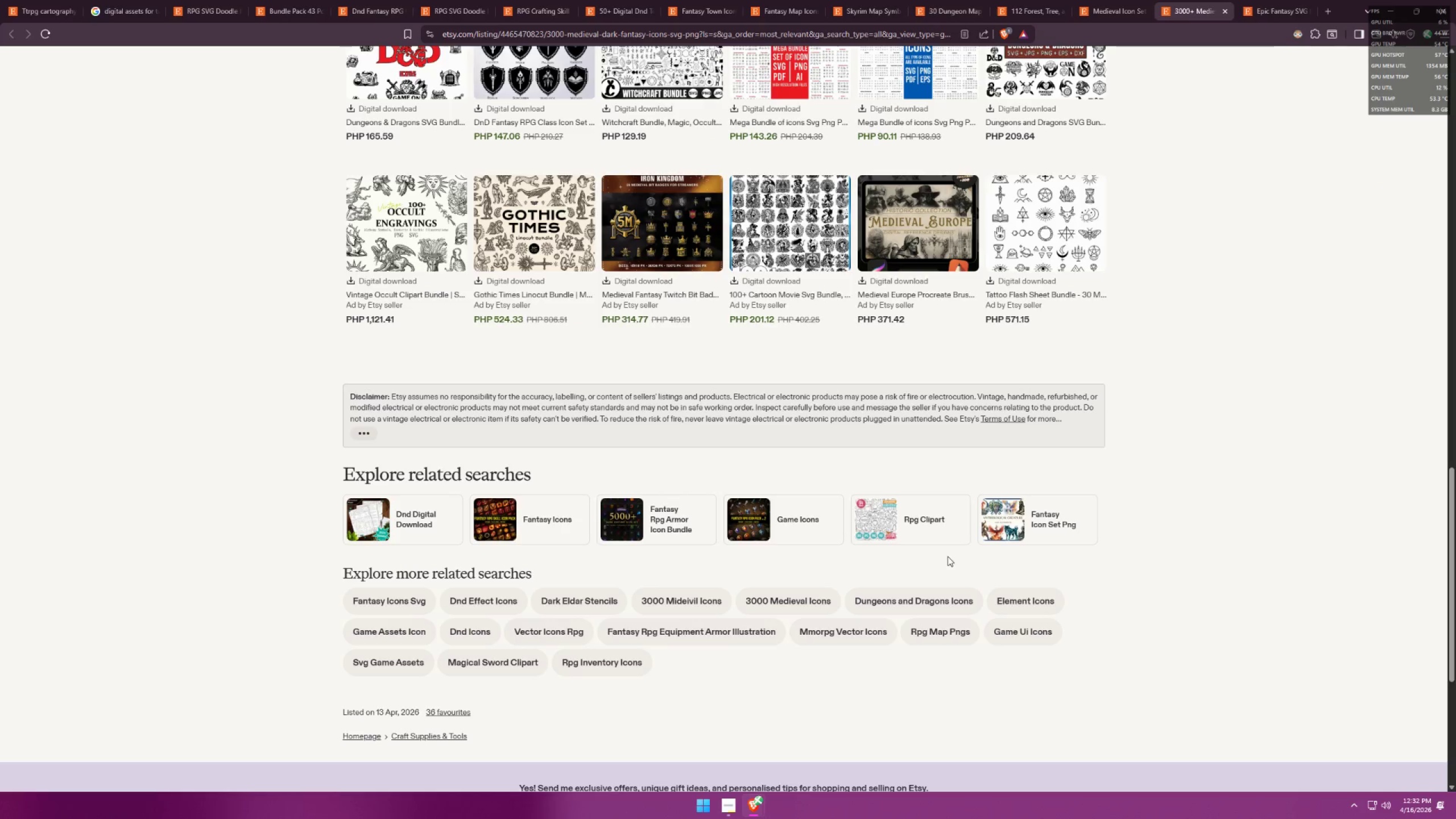 
key(Alt+AltLeft)
 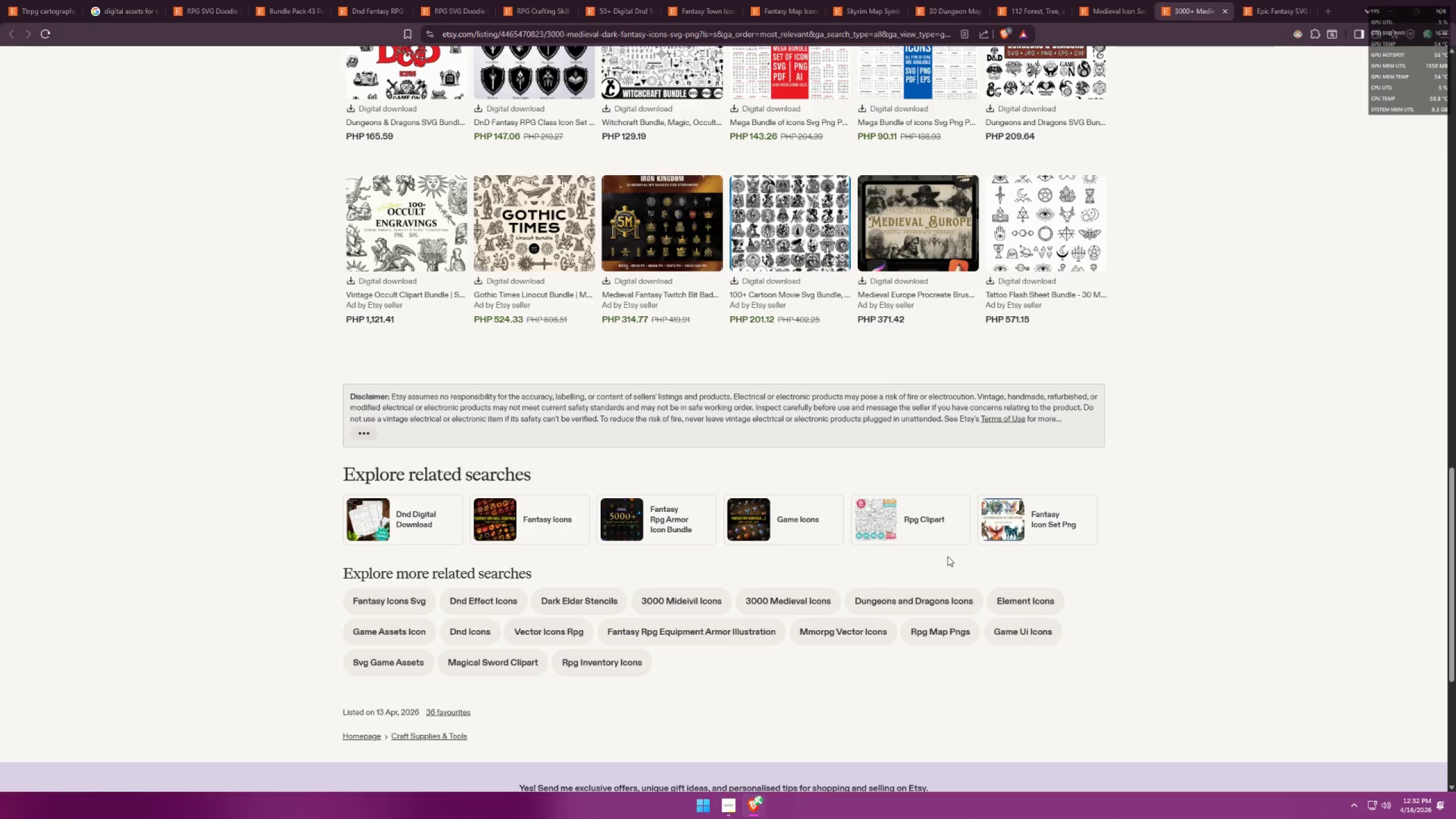 
key(Alt+Tab)
 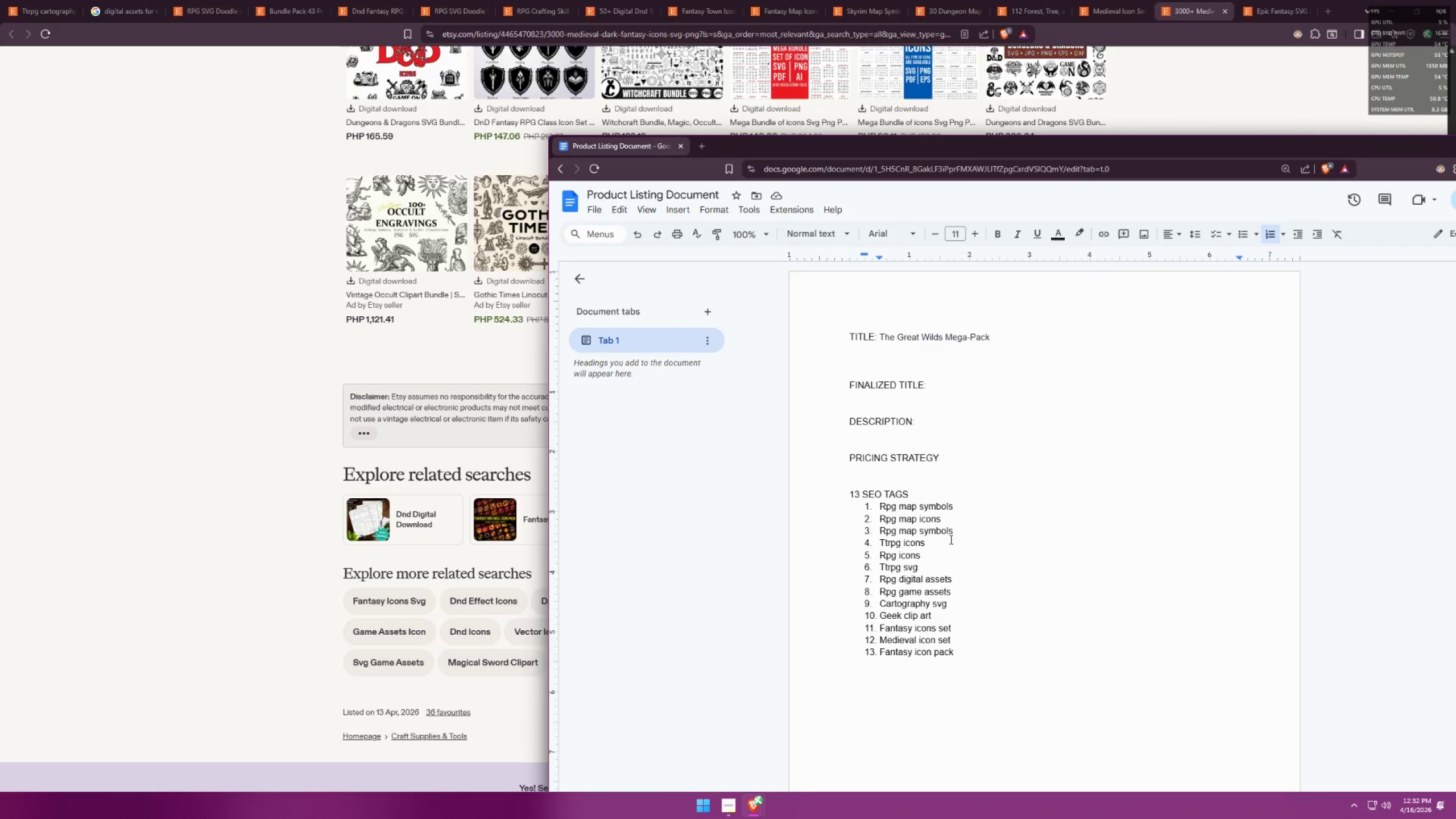 
left_click([952, 532])
 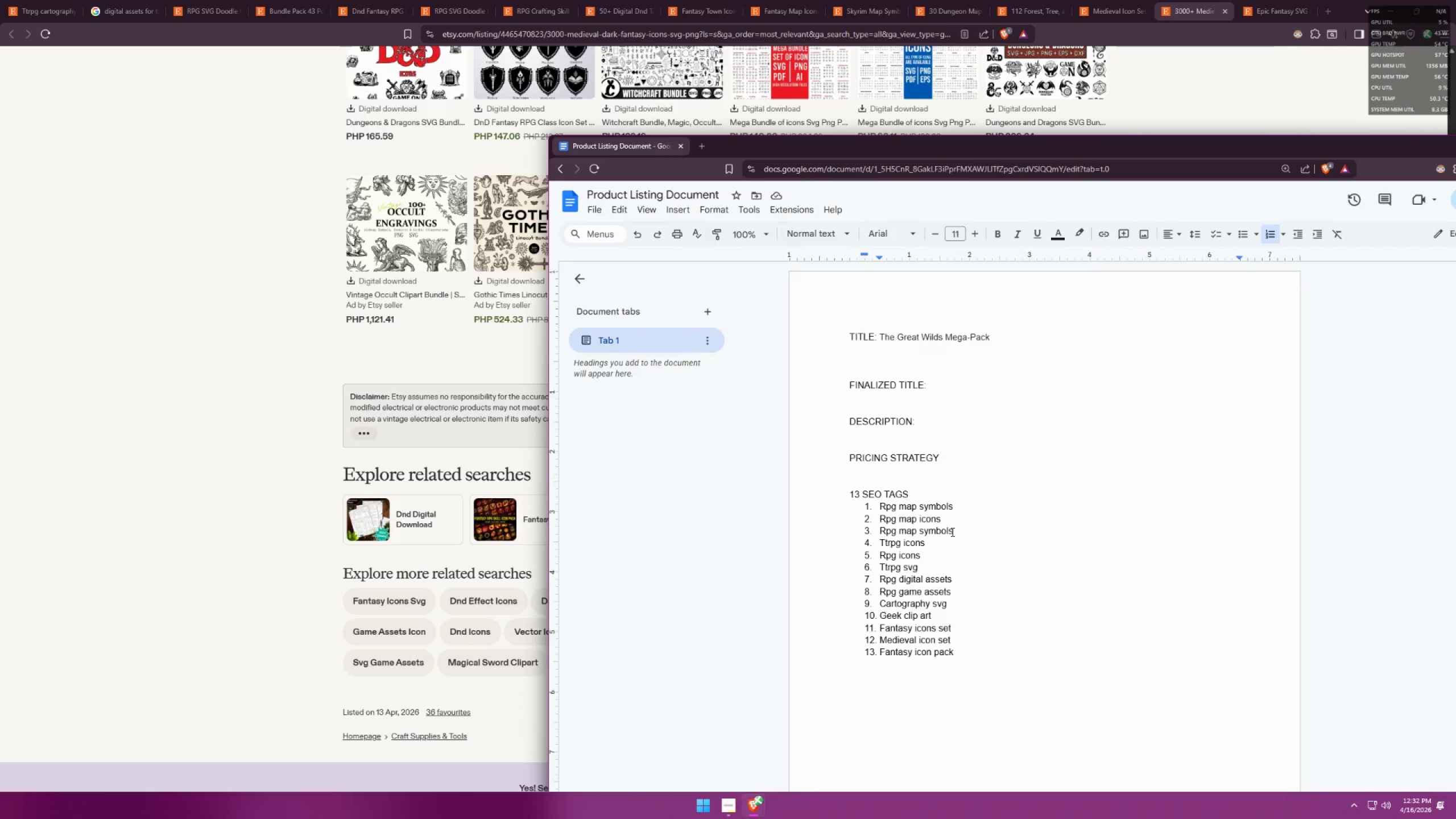 
left_click_drag(start_coordinate=[952, 532], to_coordinate=[877, 533])
 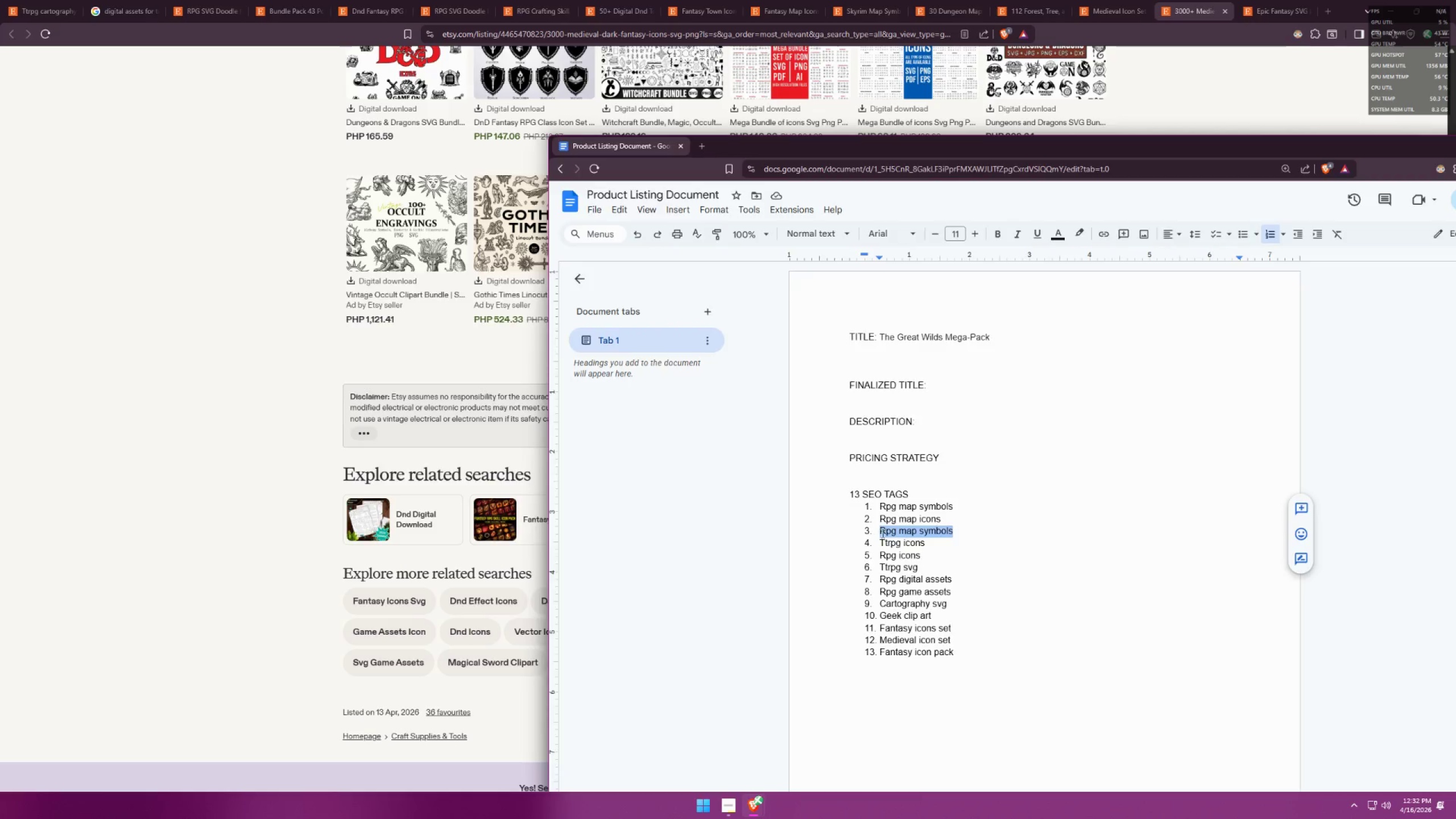 
key(Alt+AltLeft)
 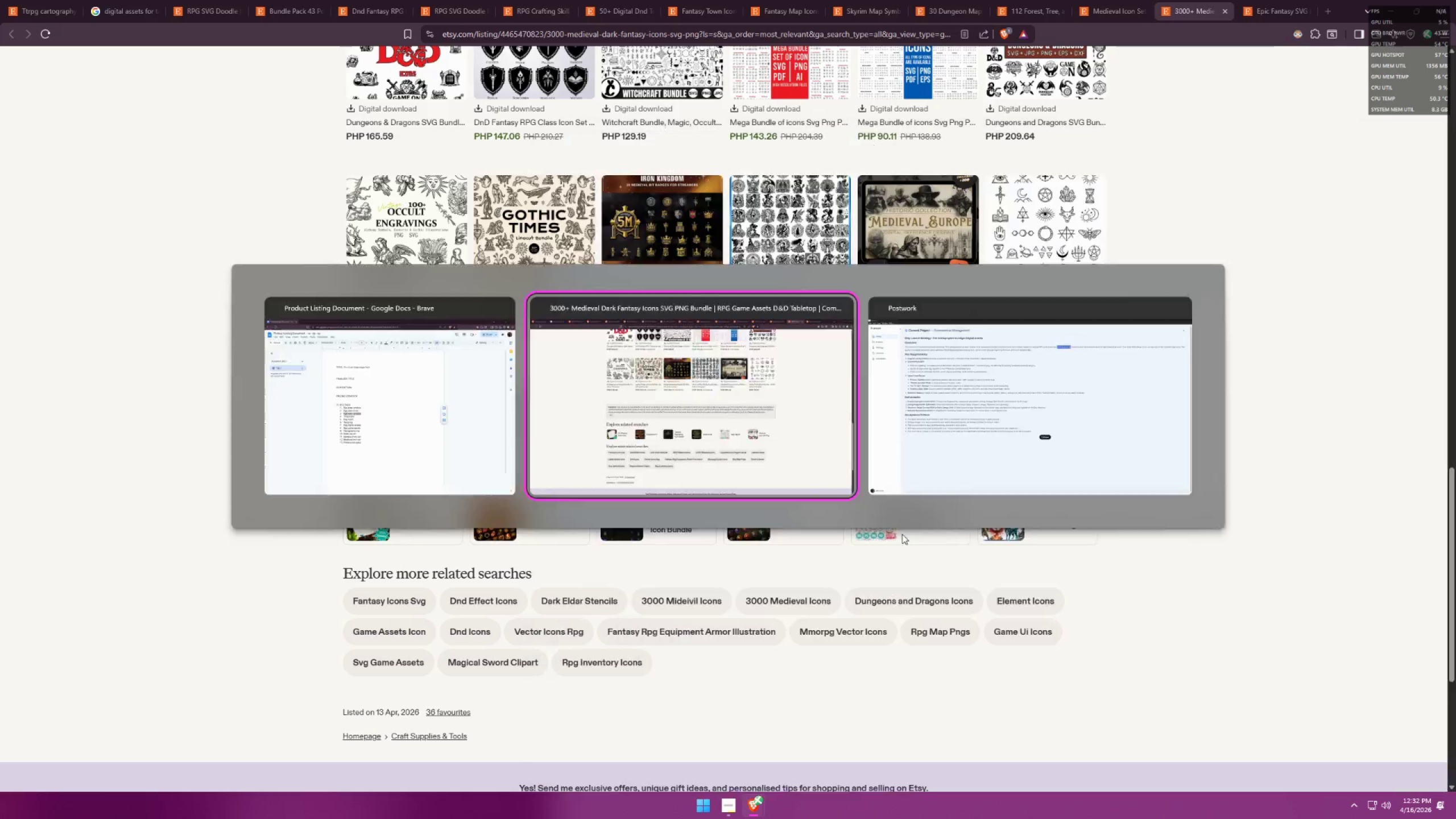 
key(Alt+Tab)
 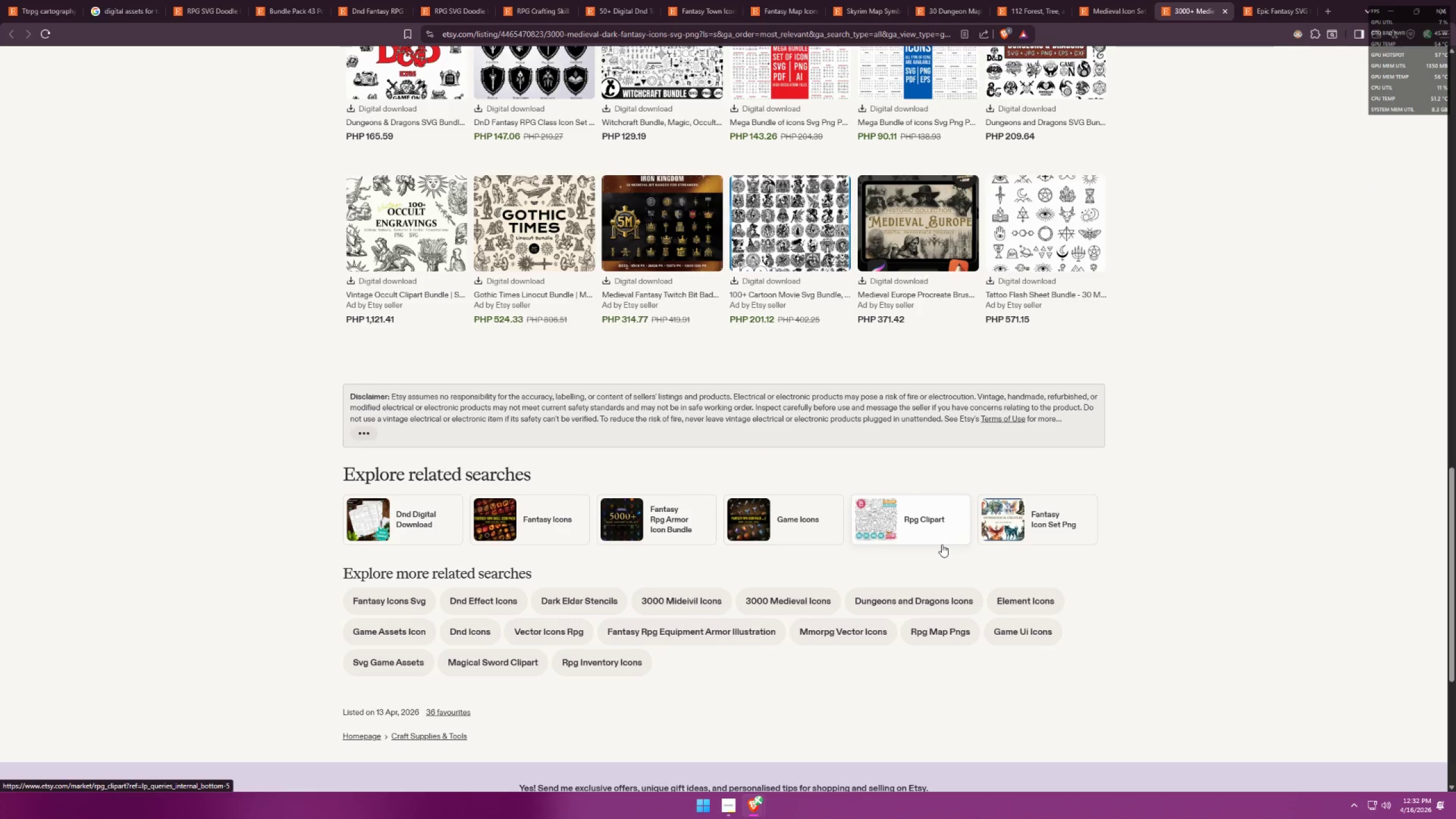 
key(Alt+AltLeft)
 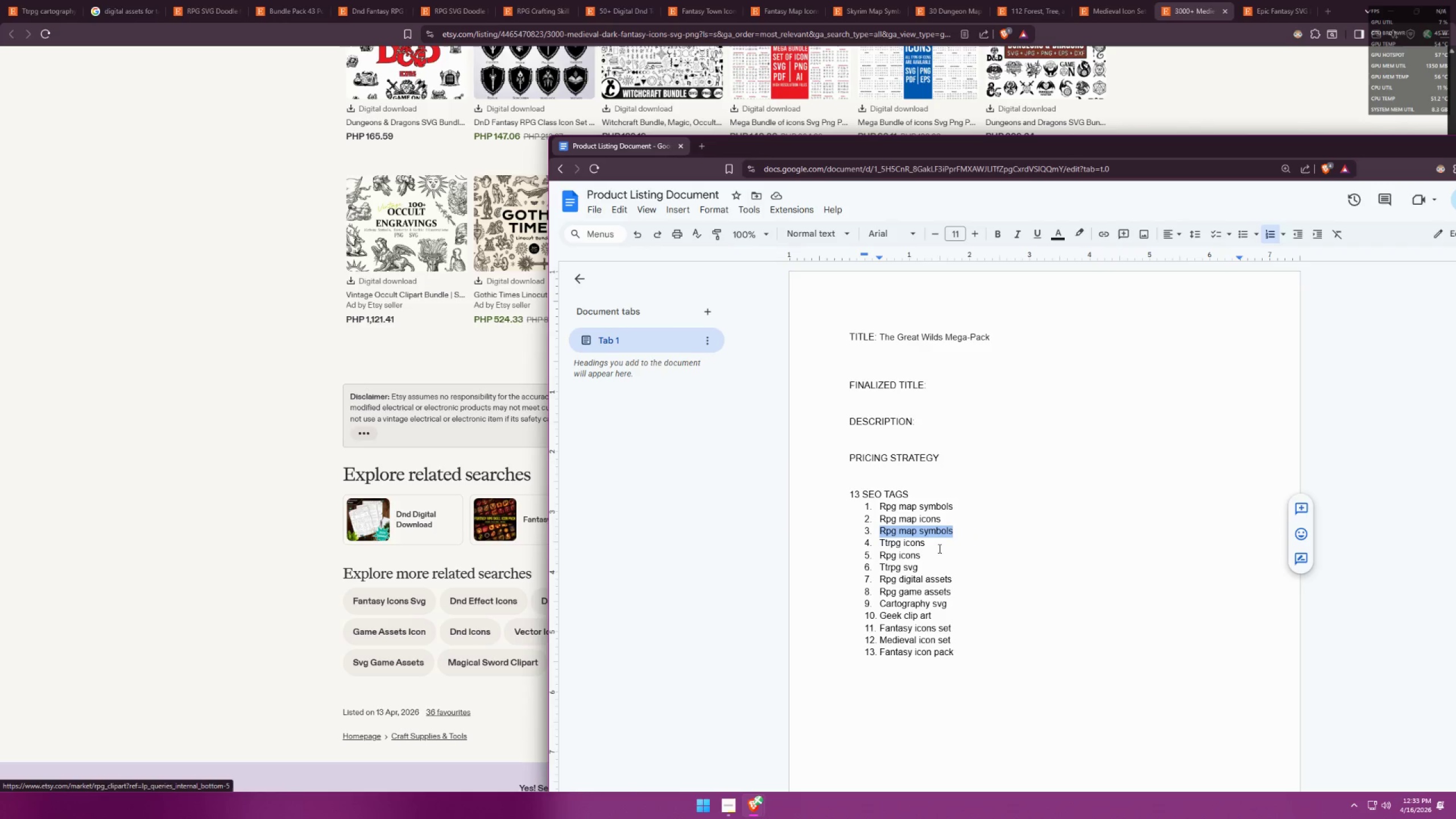 
key(Tab)
type(rpg clip ar)
key(Backspace)
key(Backspace)
key(Backspace)
type(art)
 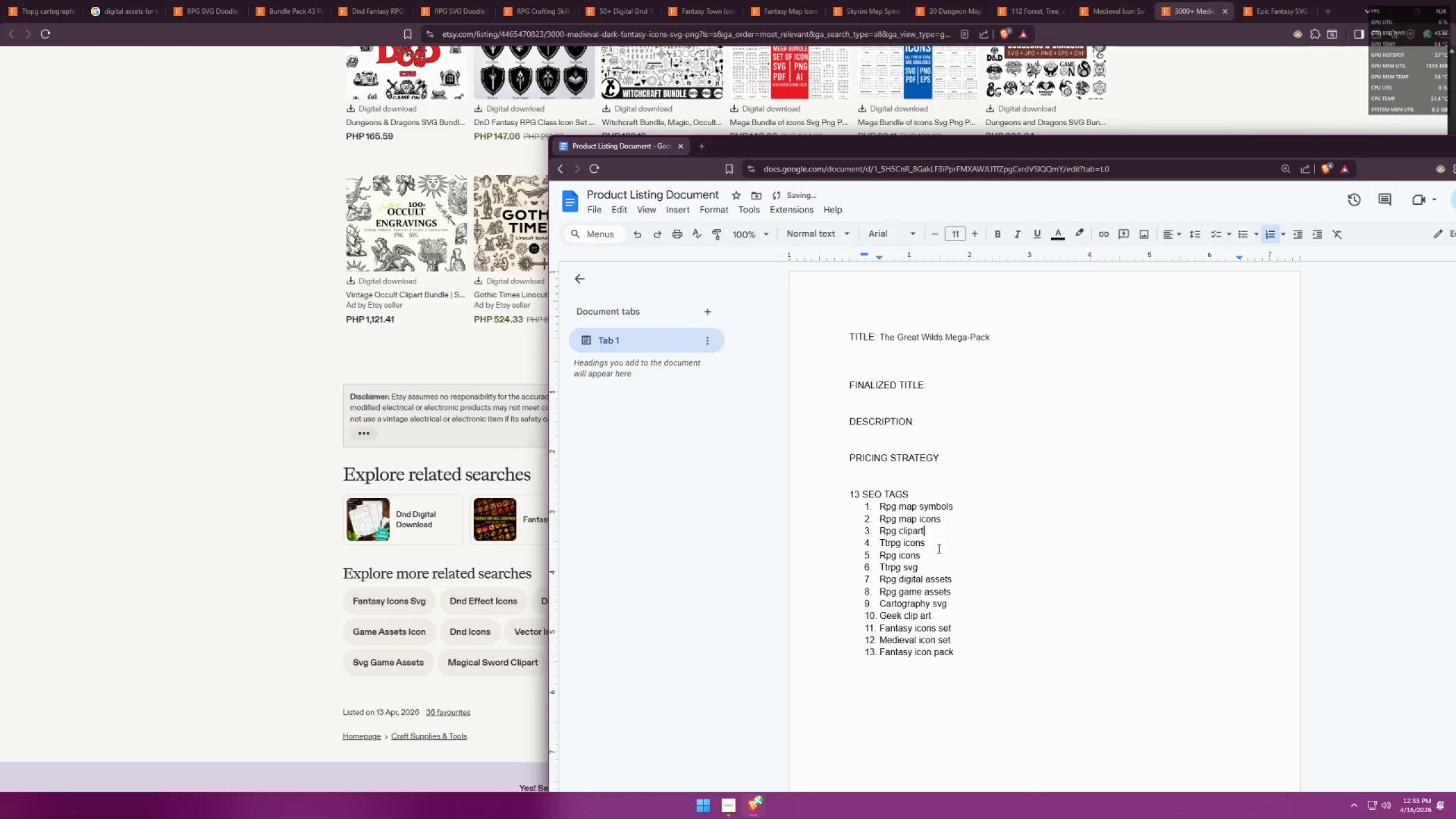 
key(Alt+AltLeft)
 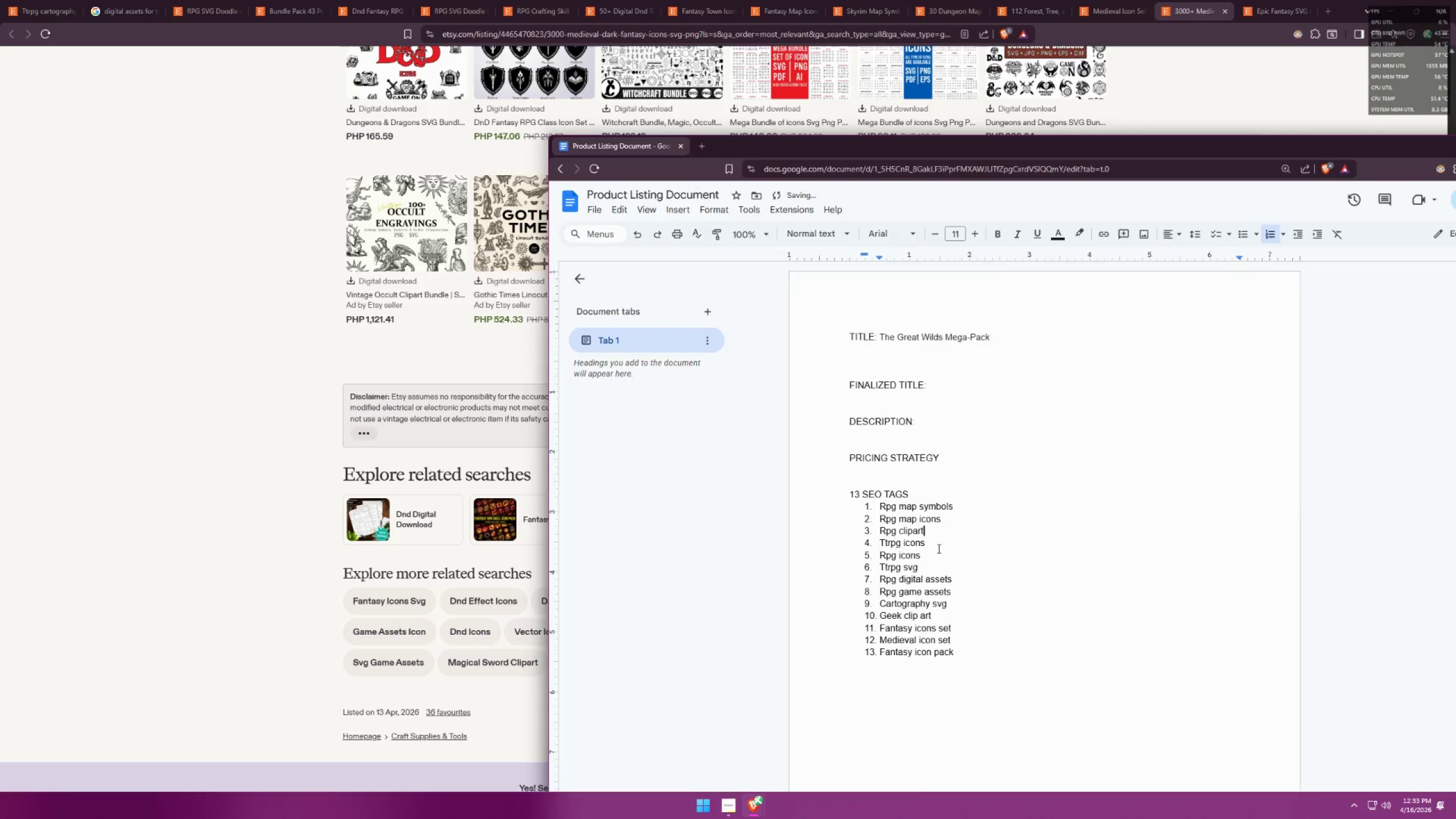 
key(Alt+Tab)
 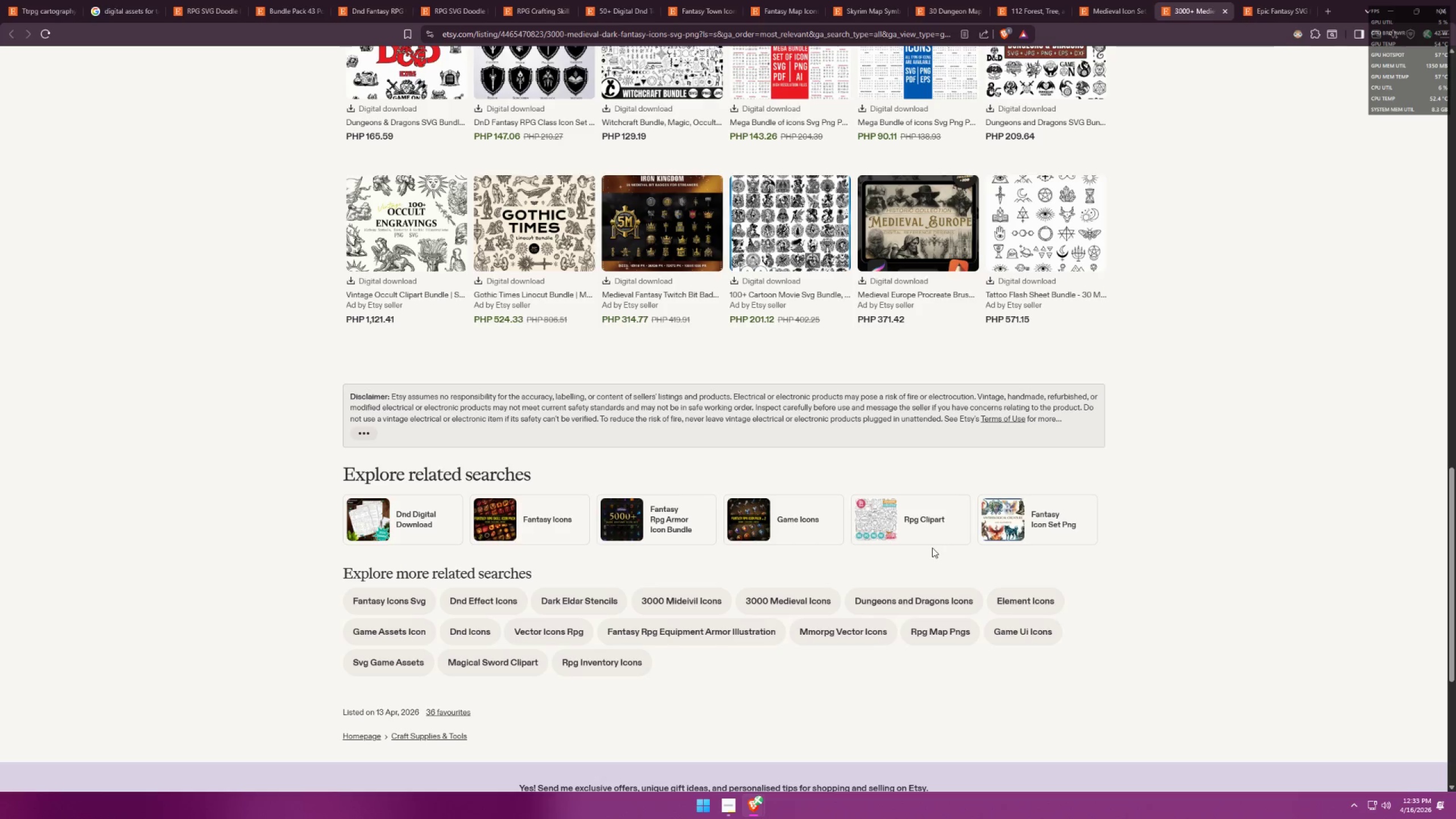 
key(Alt+AltLeft)
 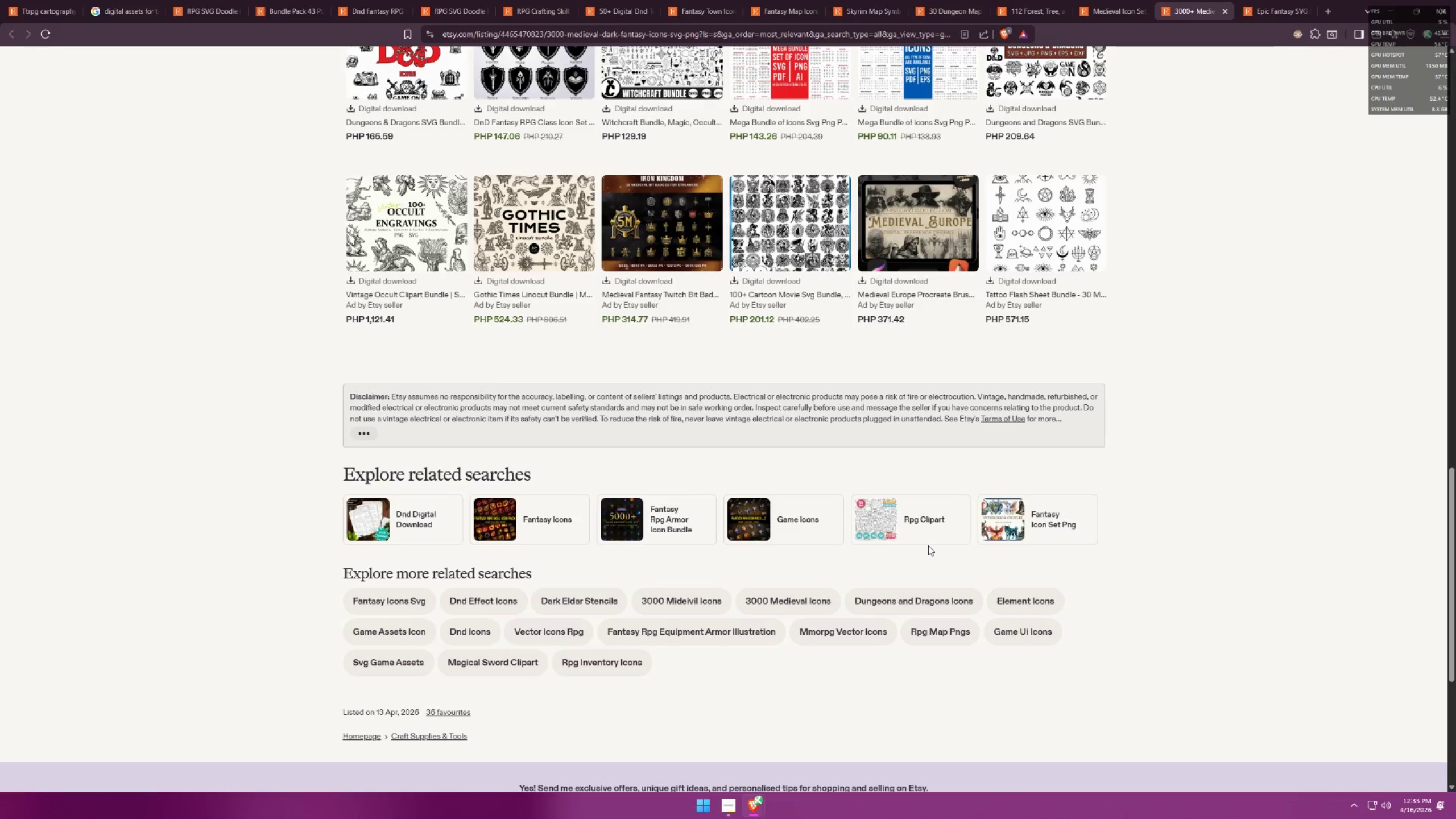 
key(Alt+Tab)
 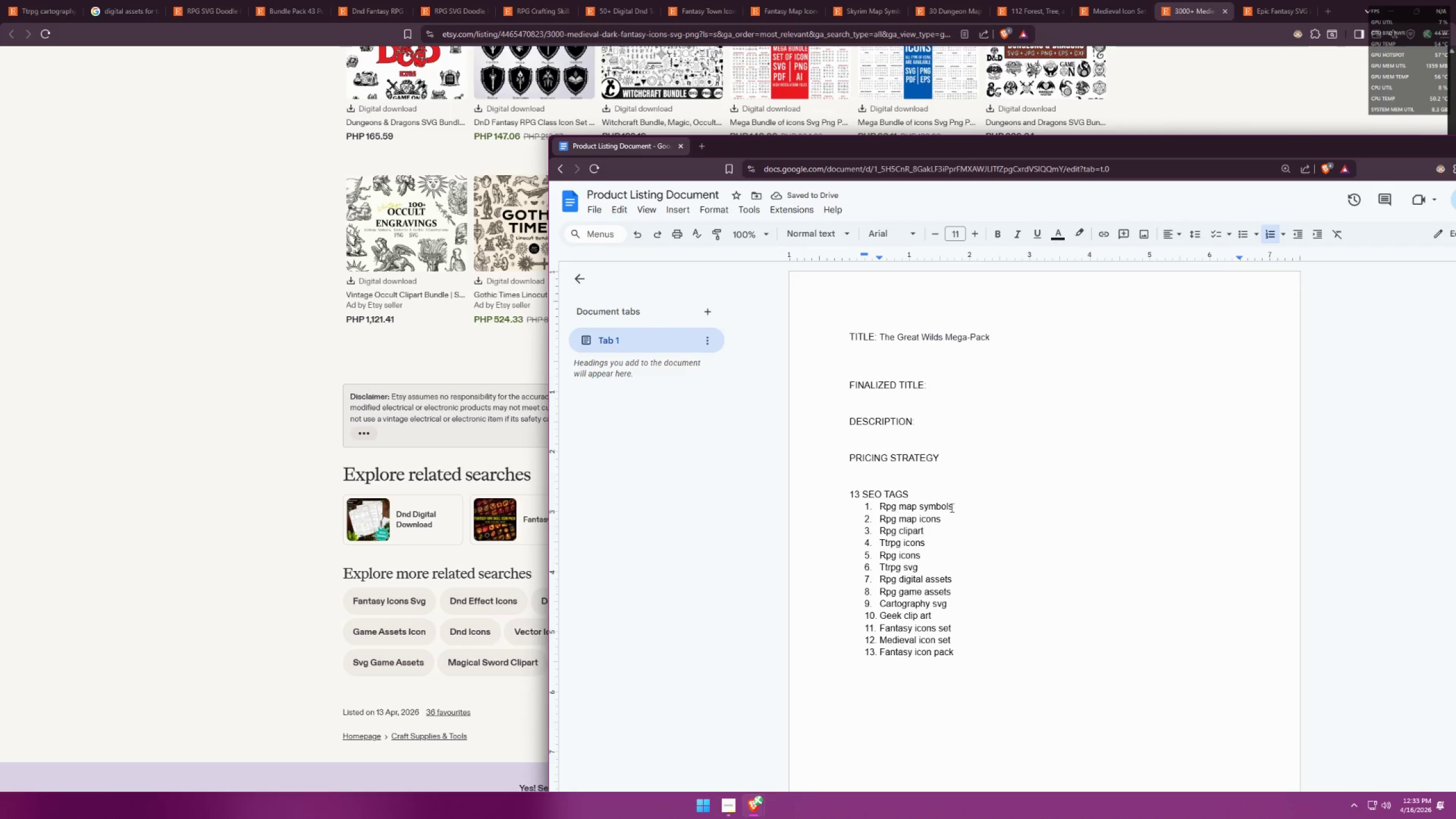 
left_click([955, 489])
 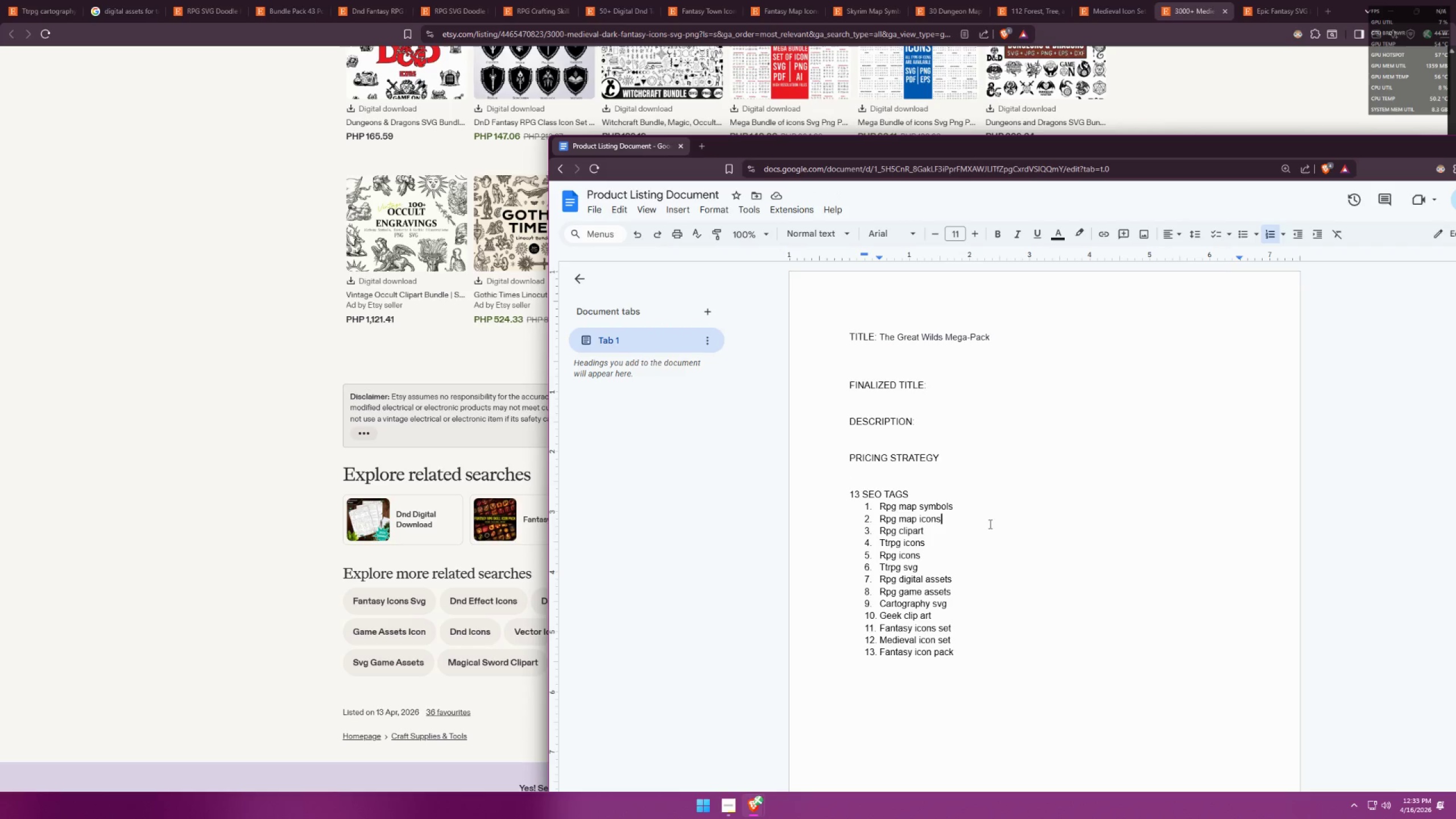 
double_click([957, 507])
 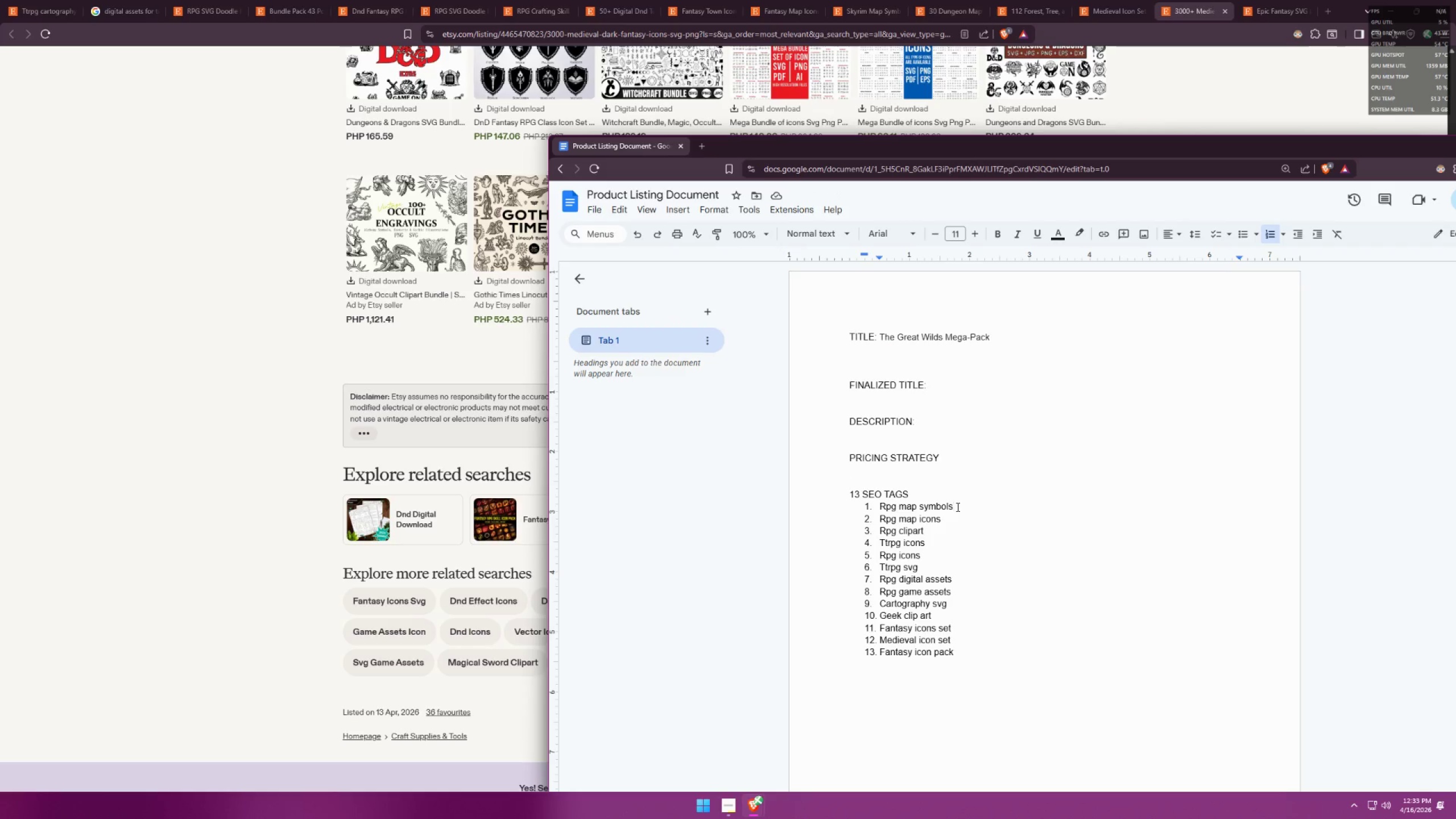 
key(Alt+AltLeft)
 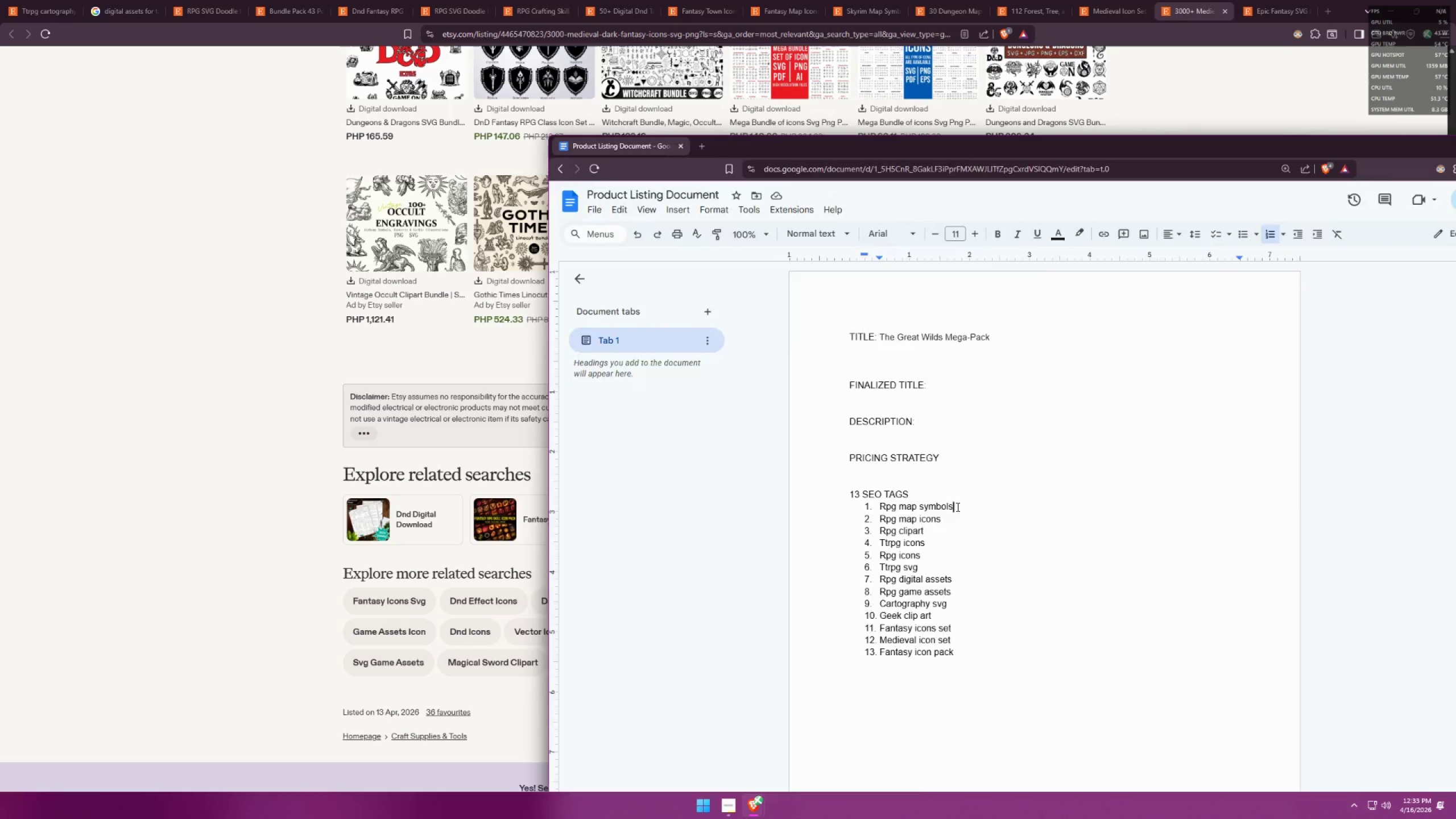 
key(Alt+Tab)
 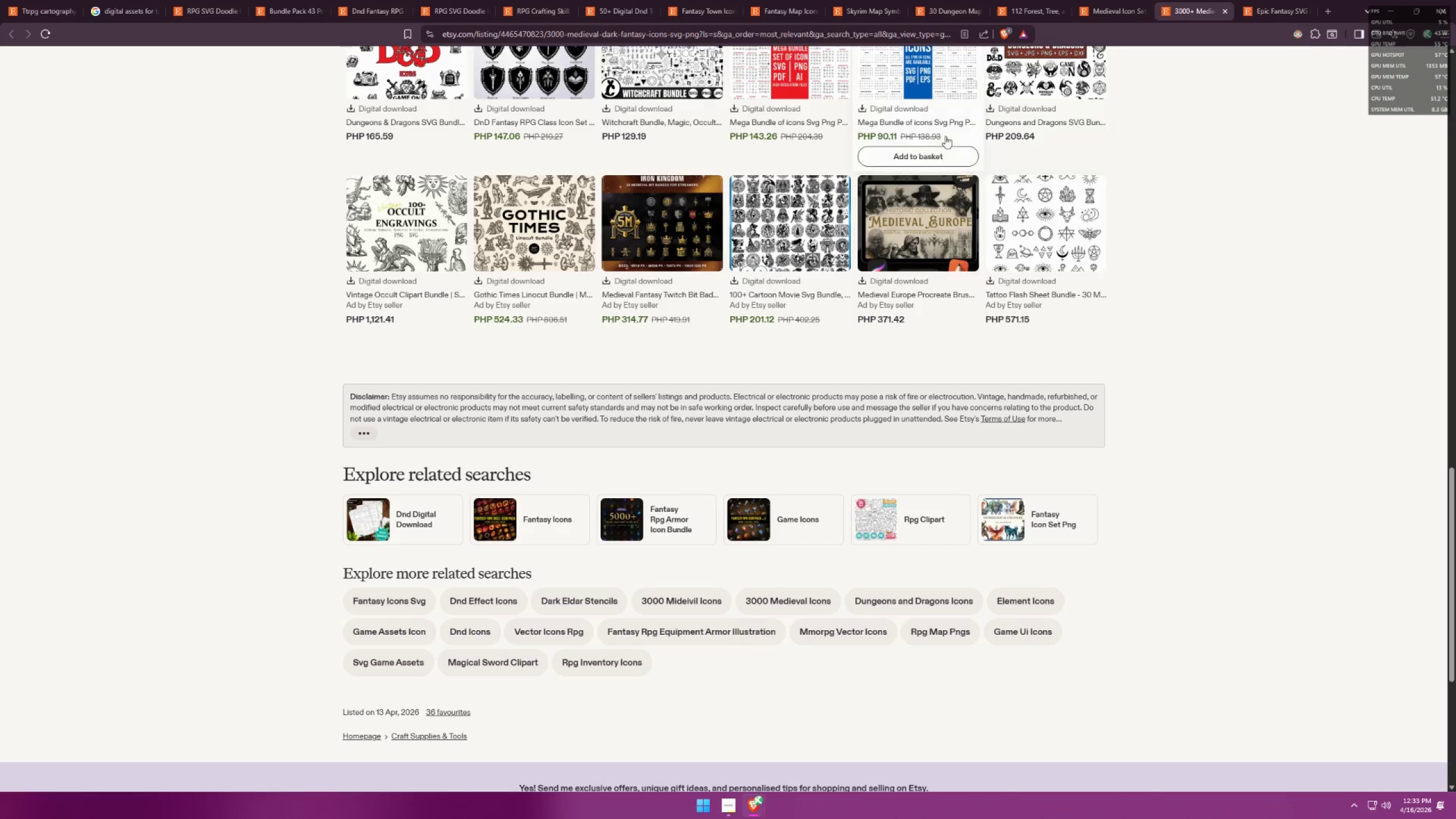 
left_click([1283, 0])
 